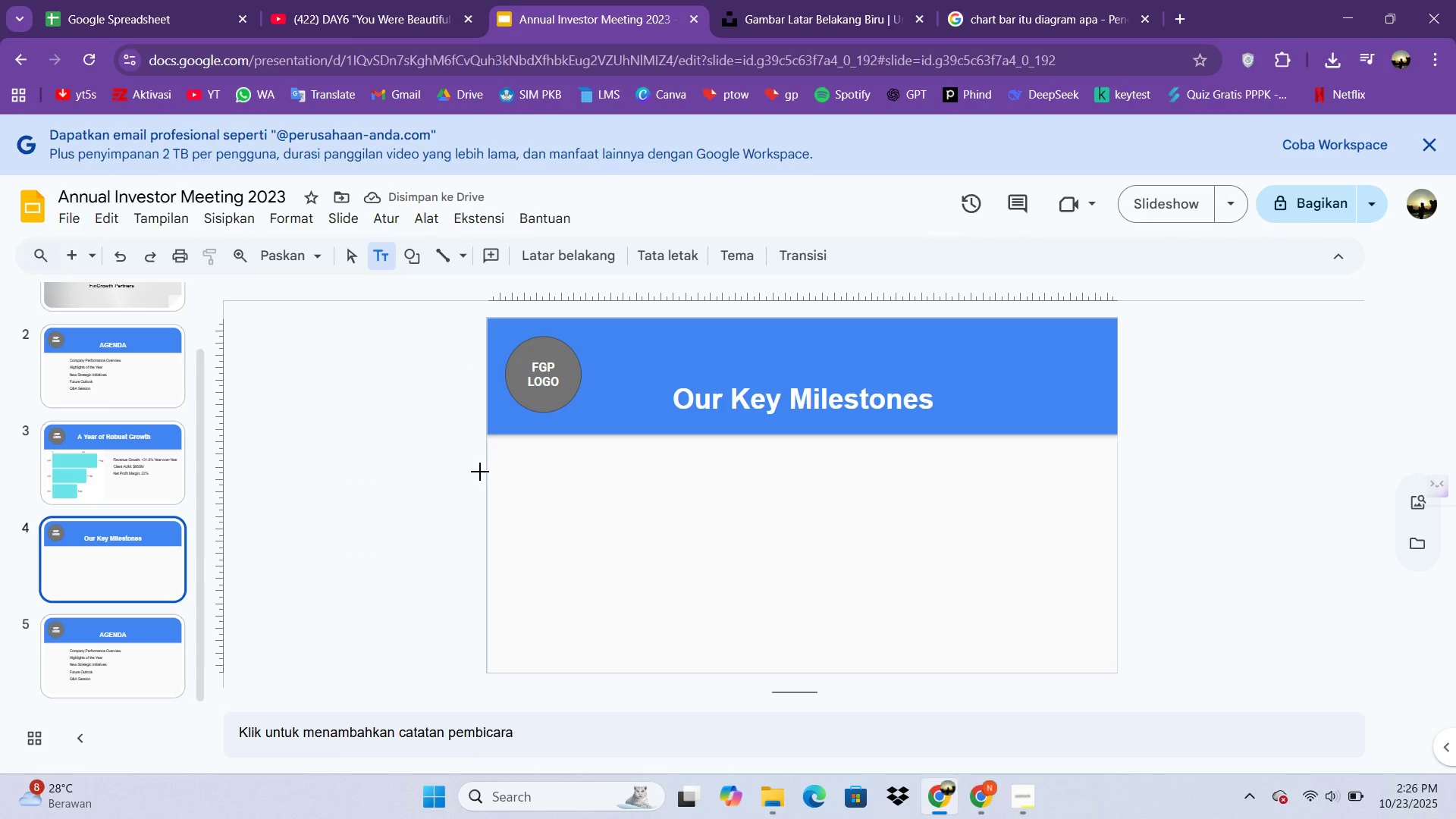 
left_click_drag(start_coordinate=[494, 462], to_coordinate=[657, 561])
 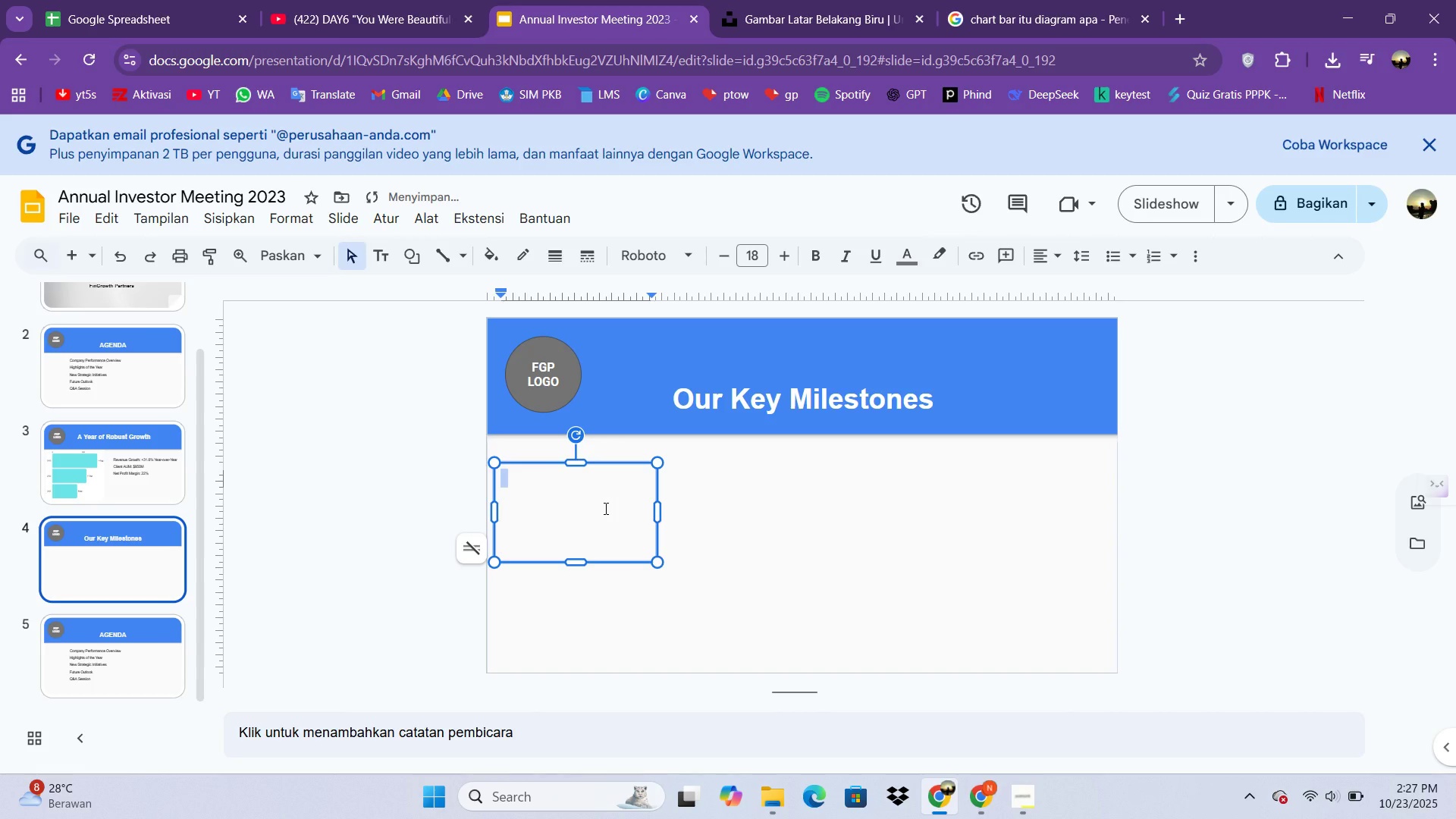 
left_click([604, 508])
 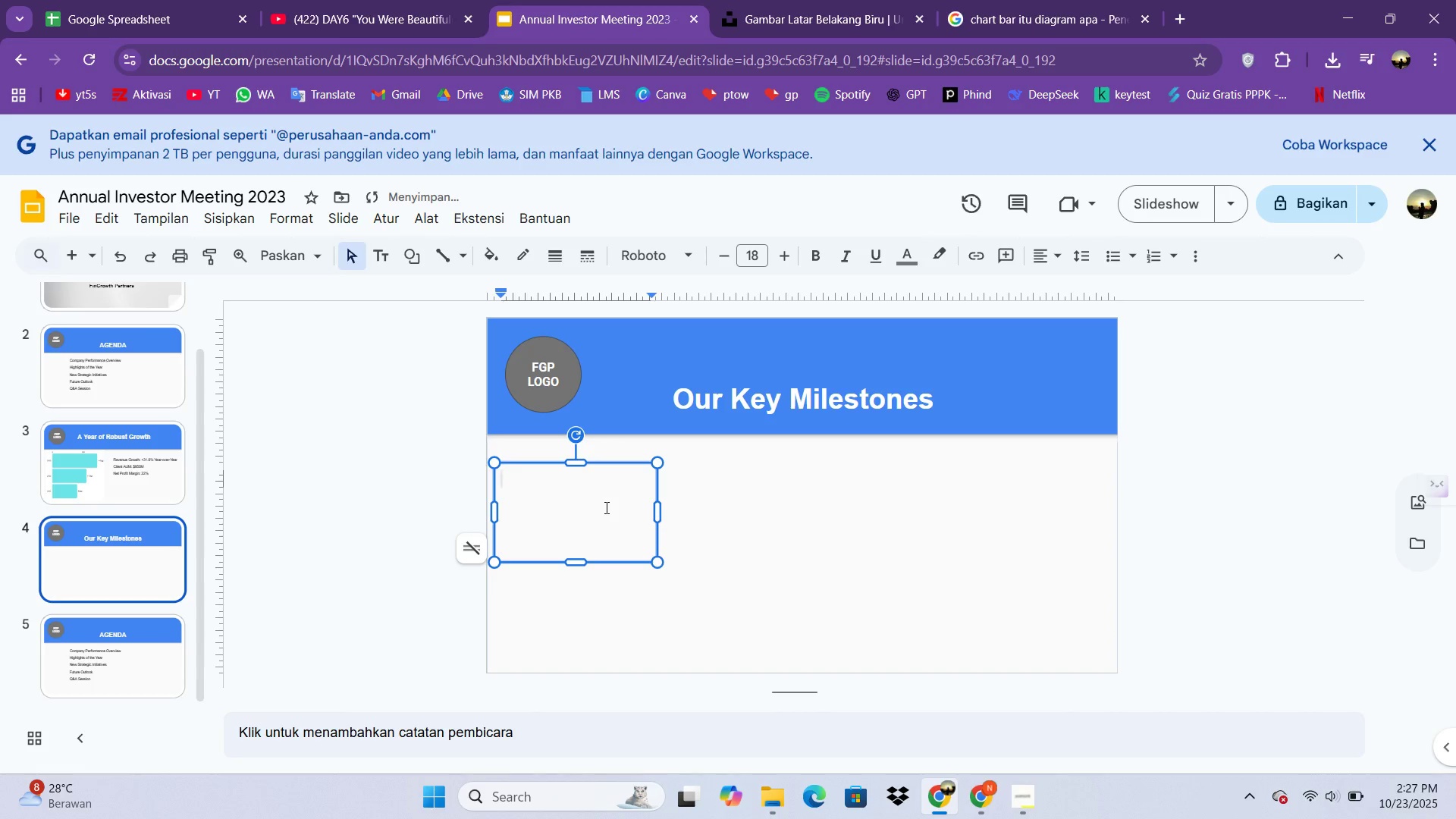 
type(Client Base We)
key(Backspace)
key(Backspace)
type(eExpansoion)
 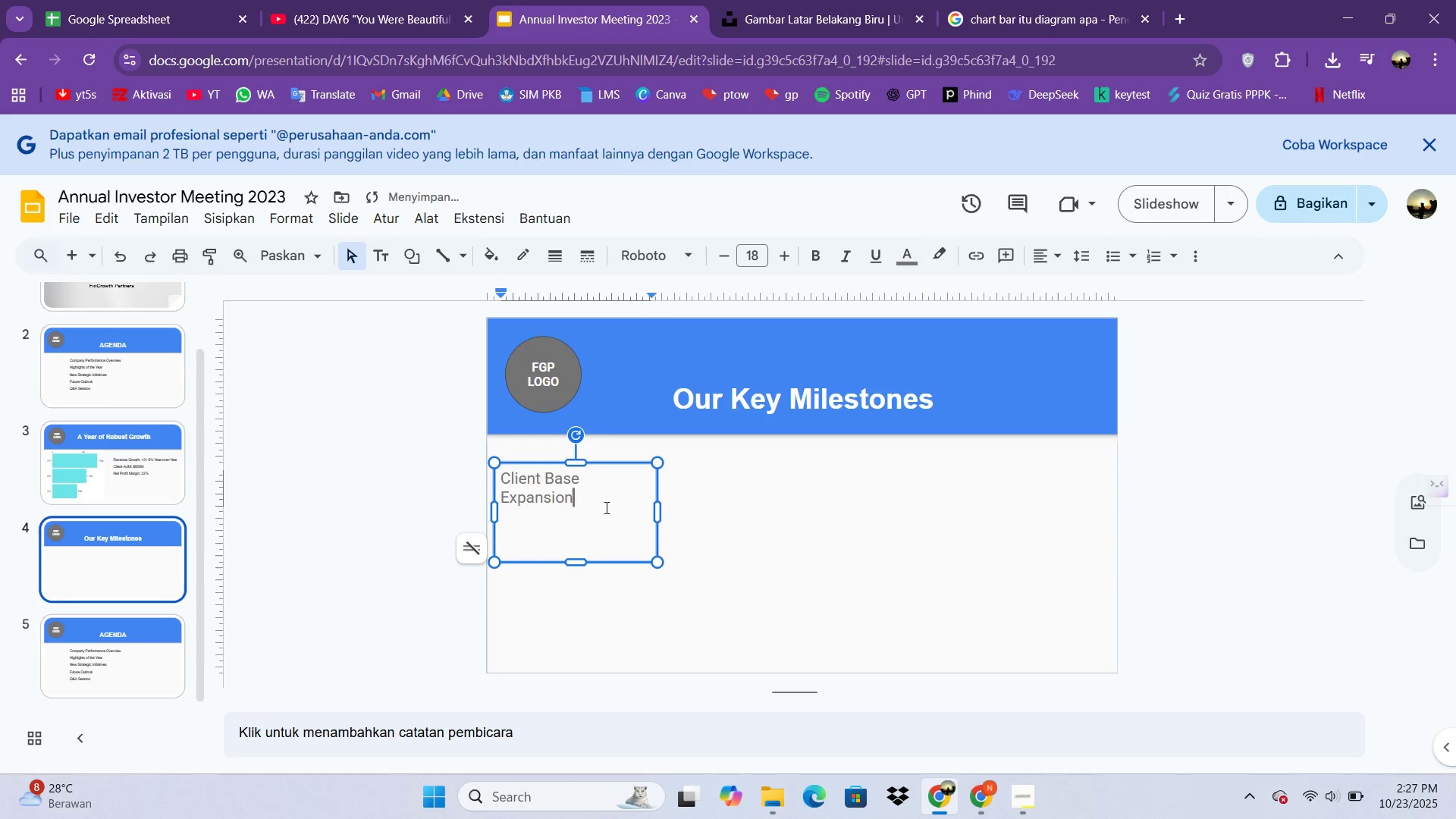 
key(Control+A)
 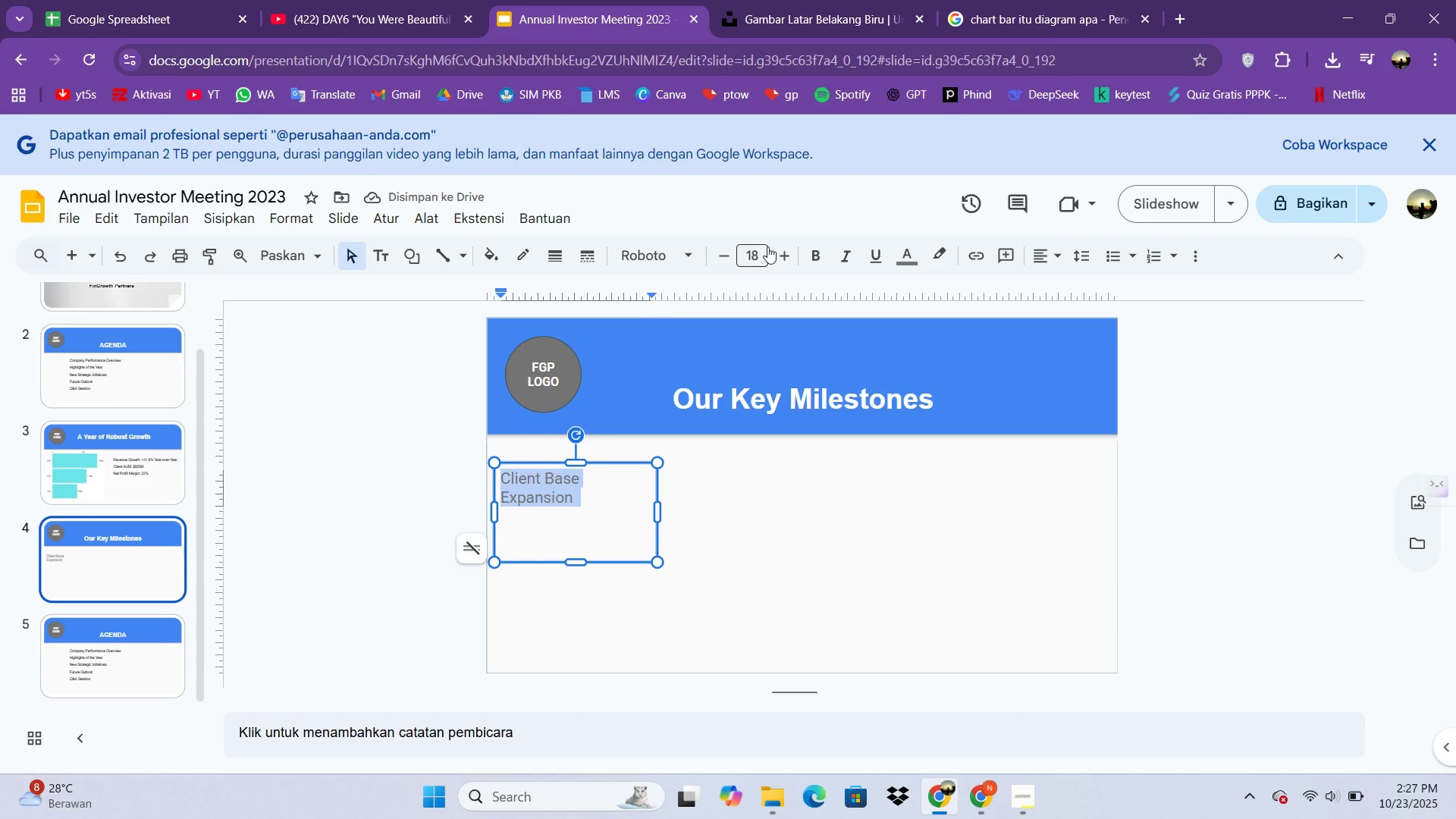 
left_click([667, 248])
 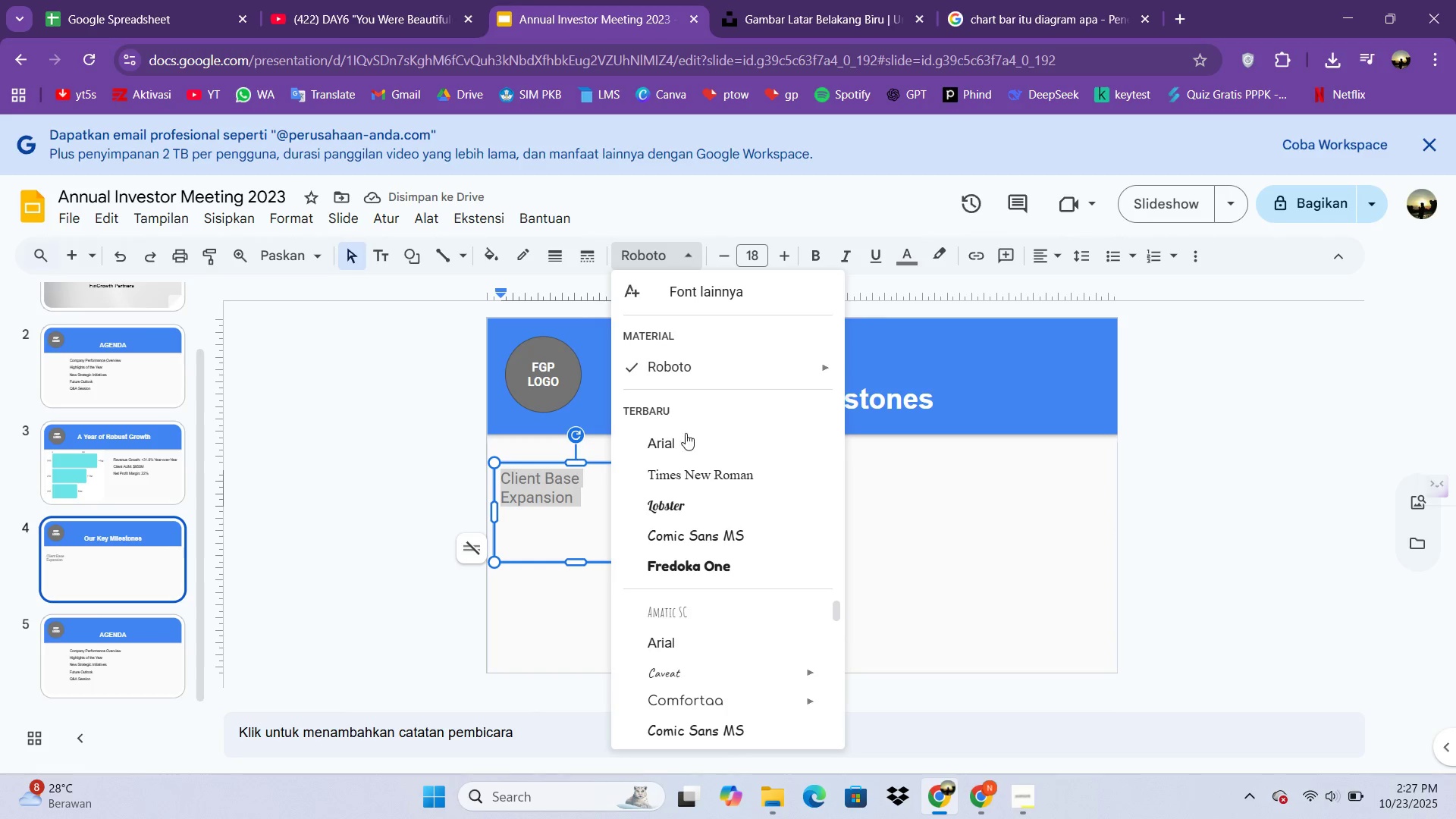 
left_click([689, 444])
 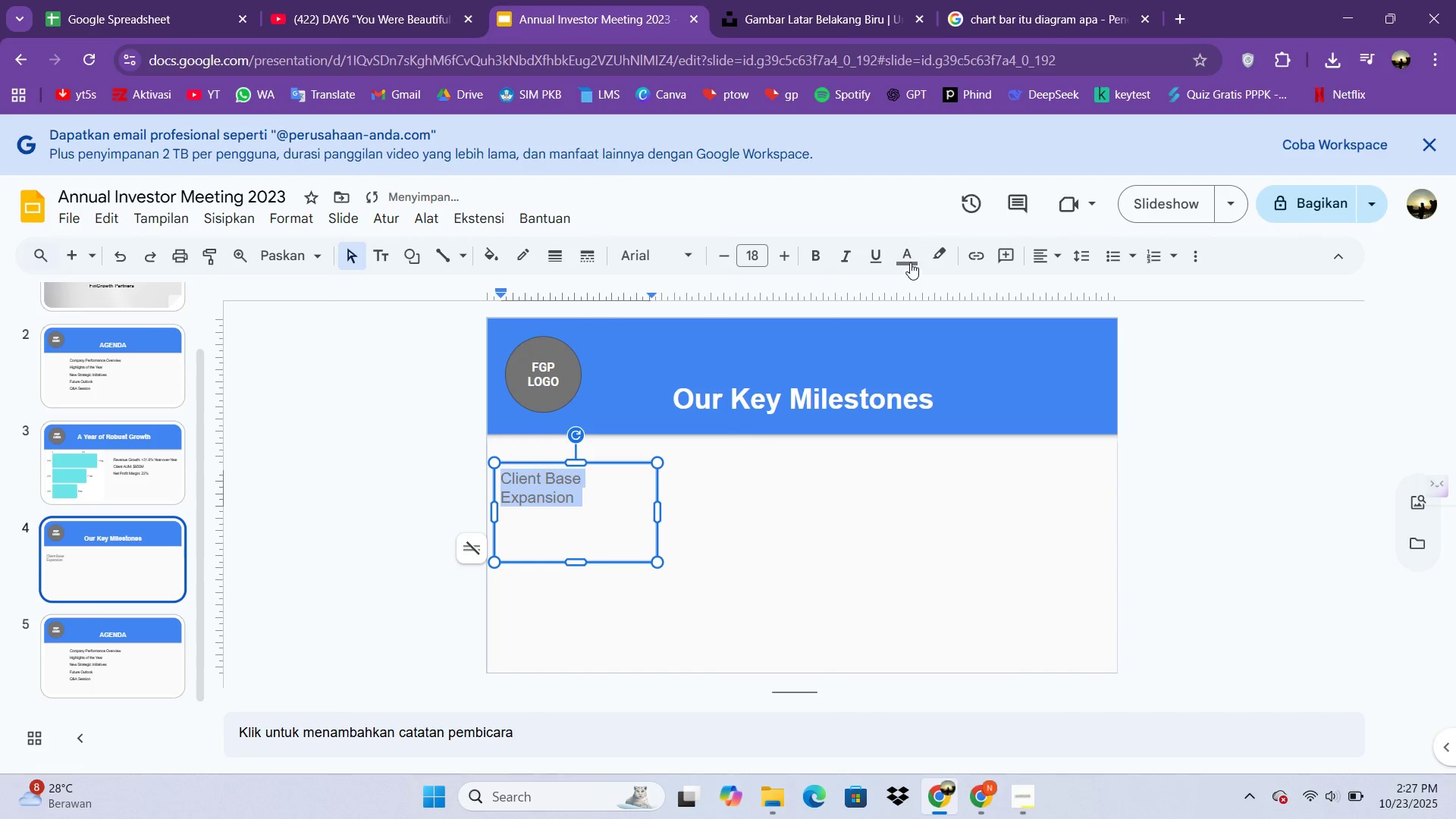 
left_click([910, 262])
 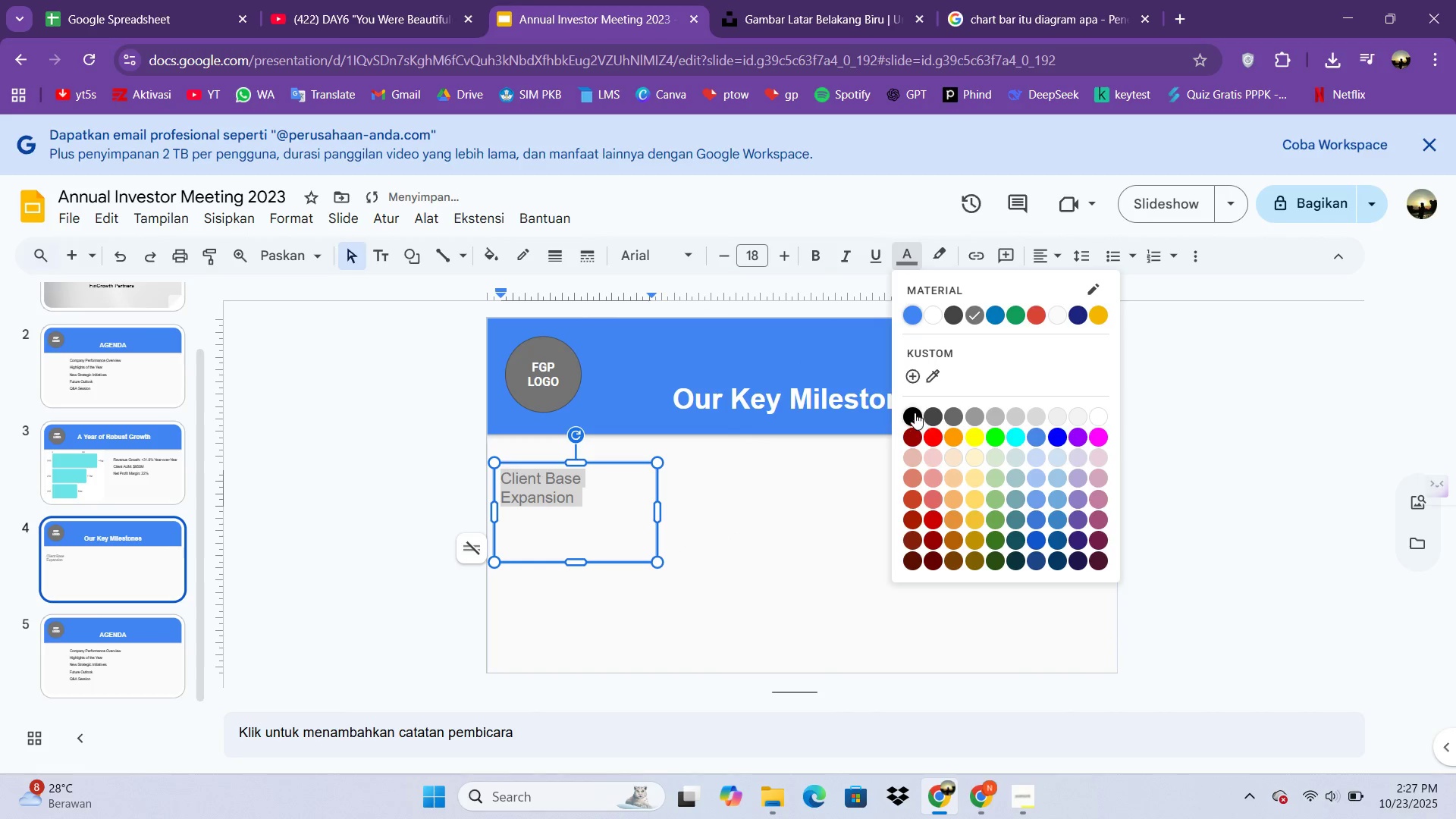 
left_click([915, 413])
 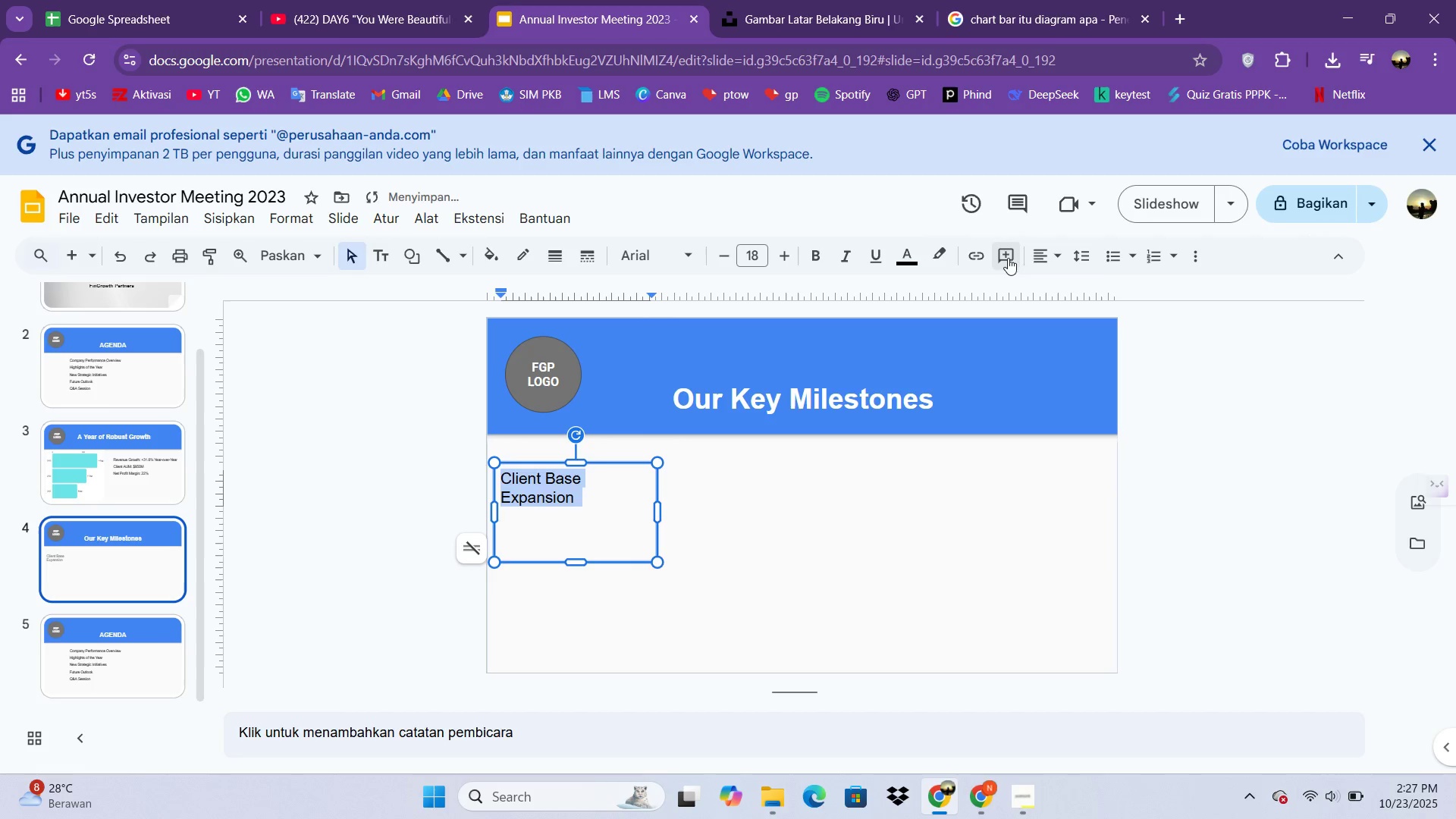 
left_click([1034, 252])
 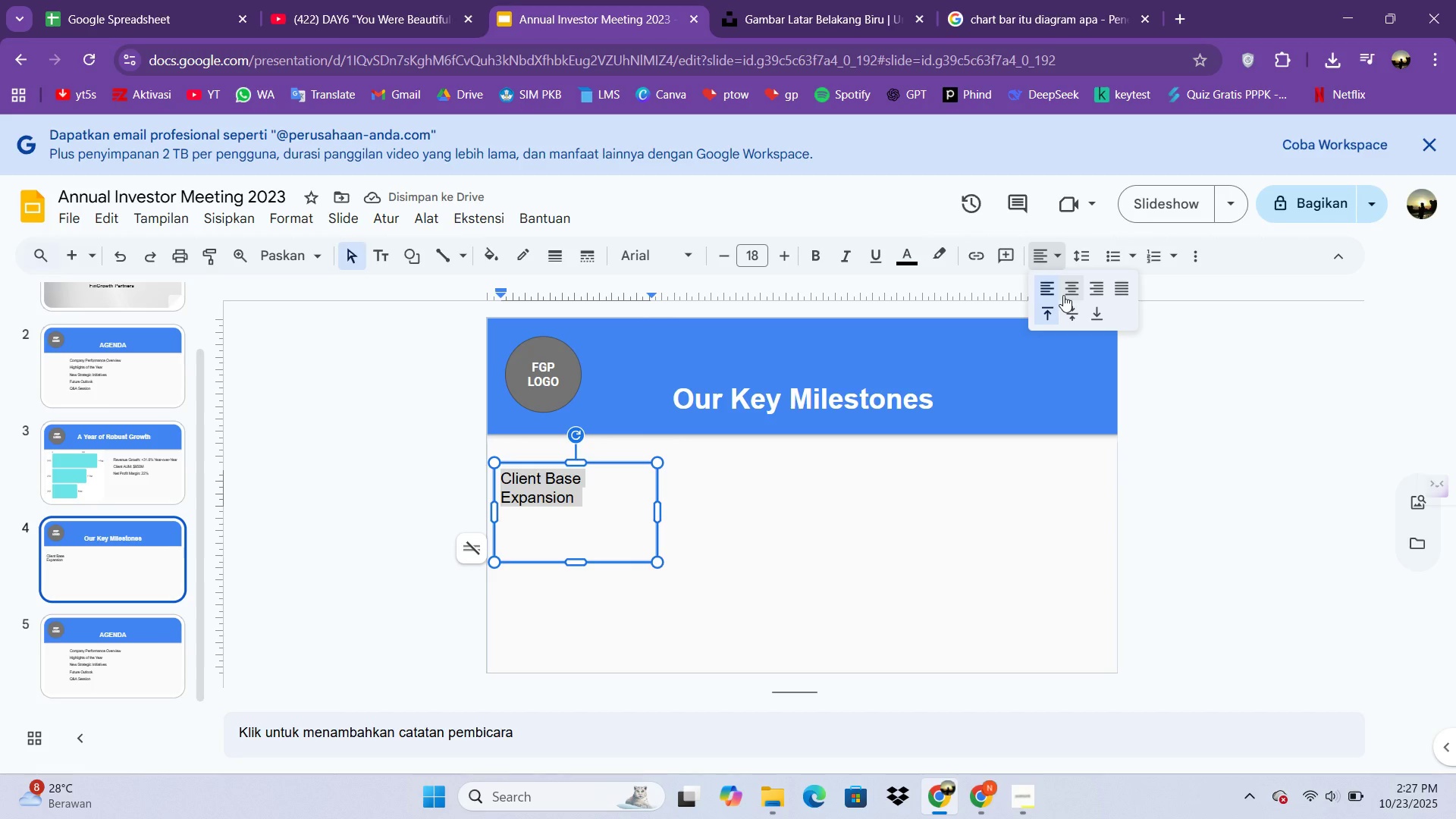 
left_click([1063, 295])
 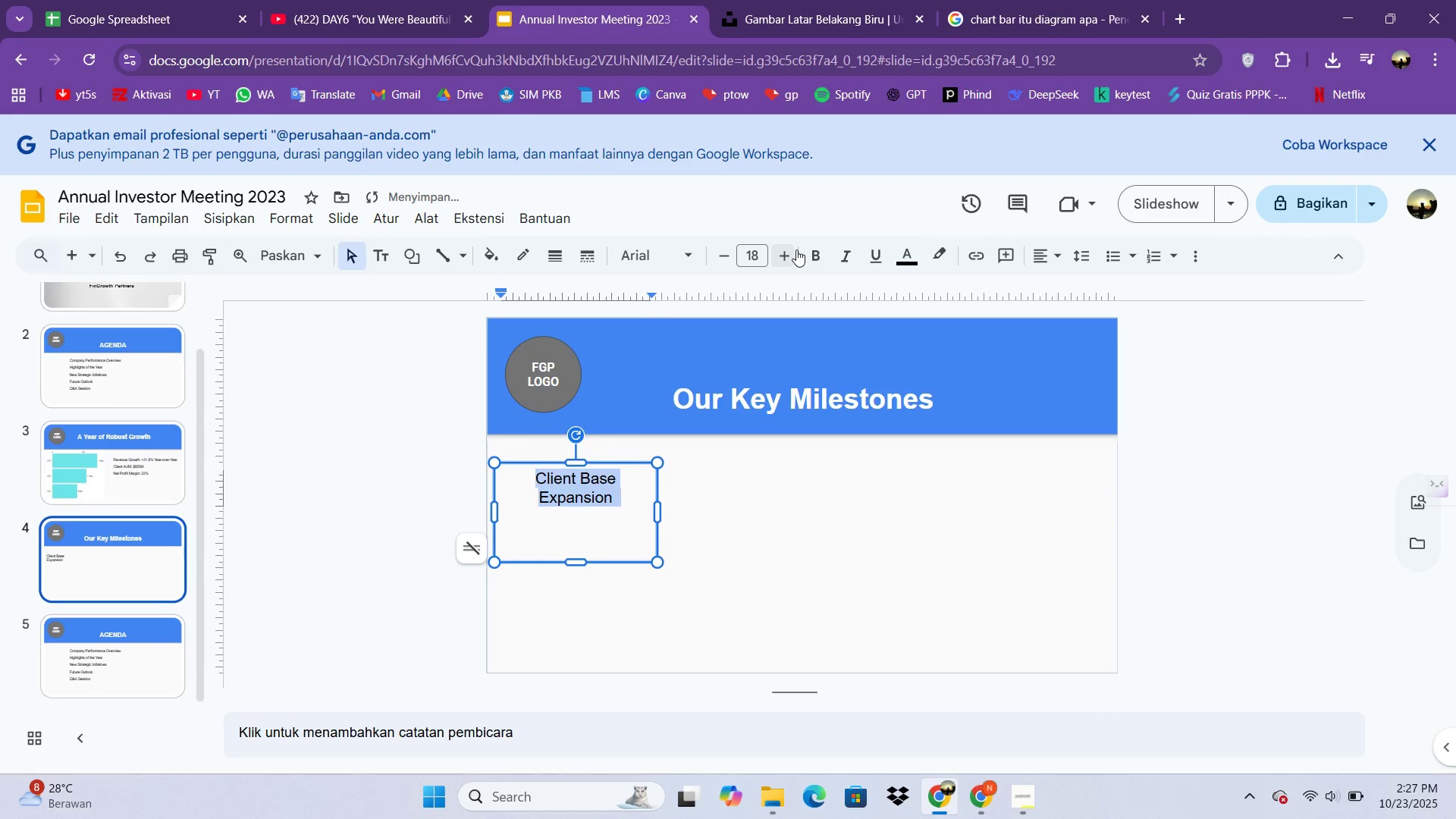 
double_click([796, 250])
 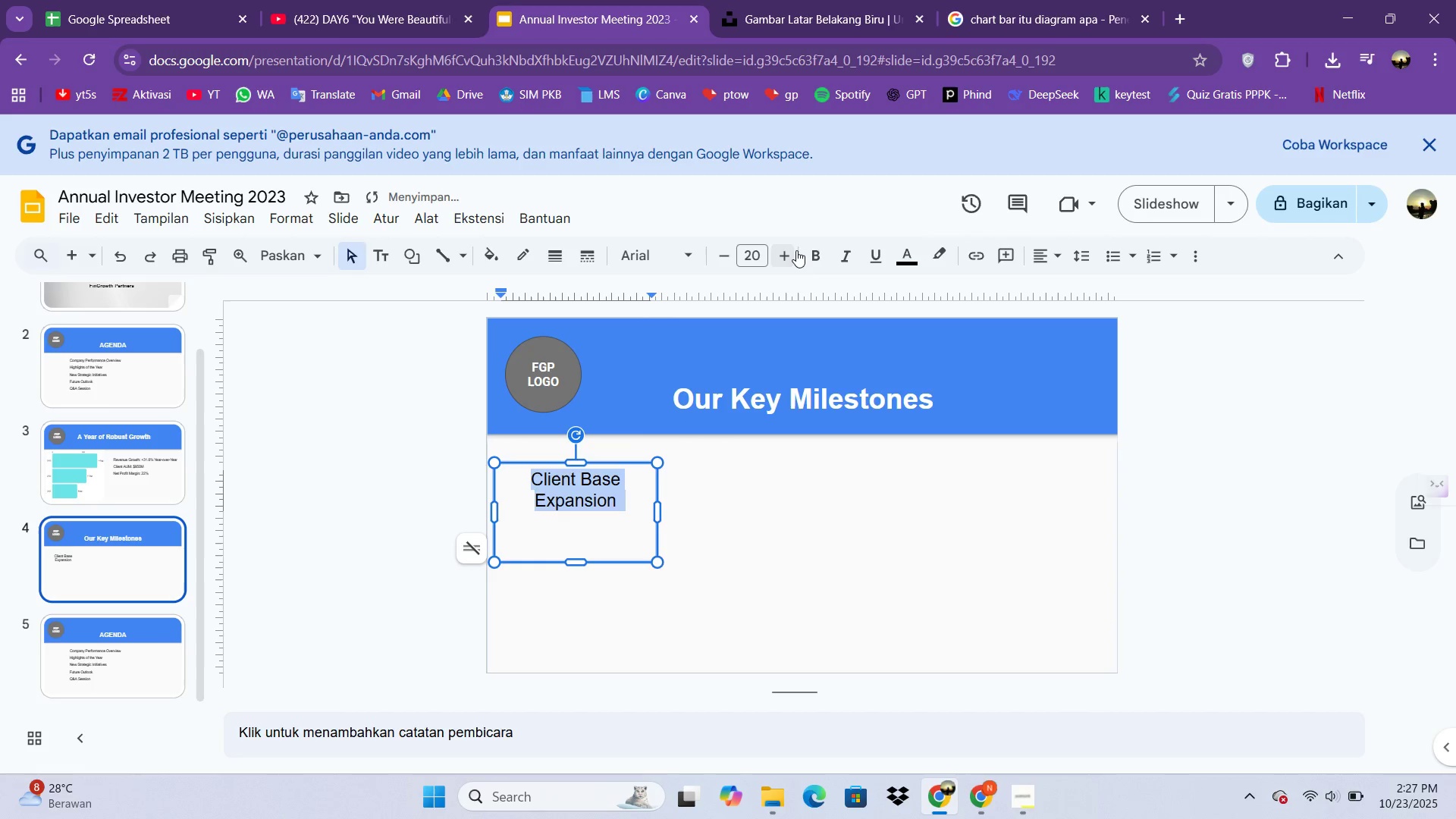 
triple_click([796, 250])
 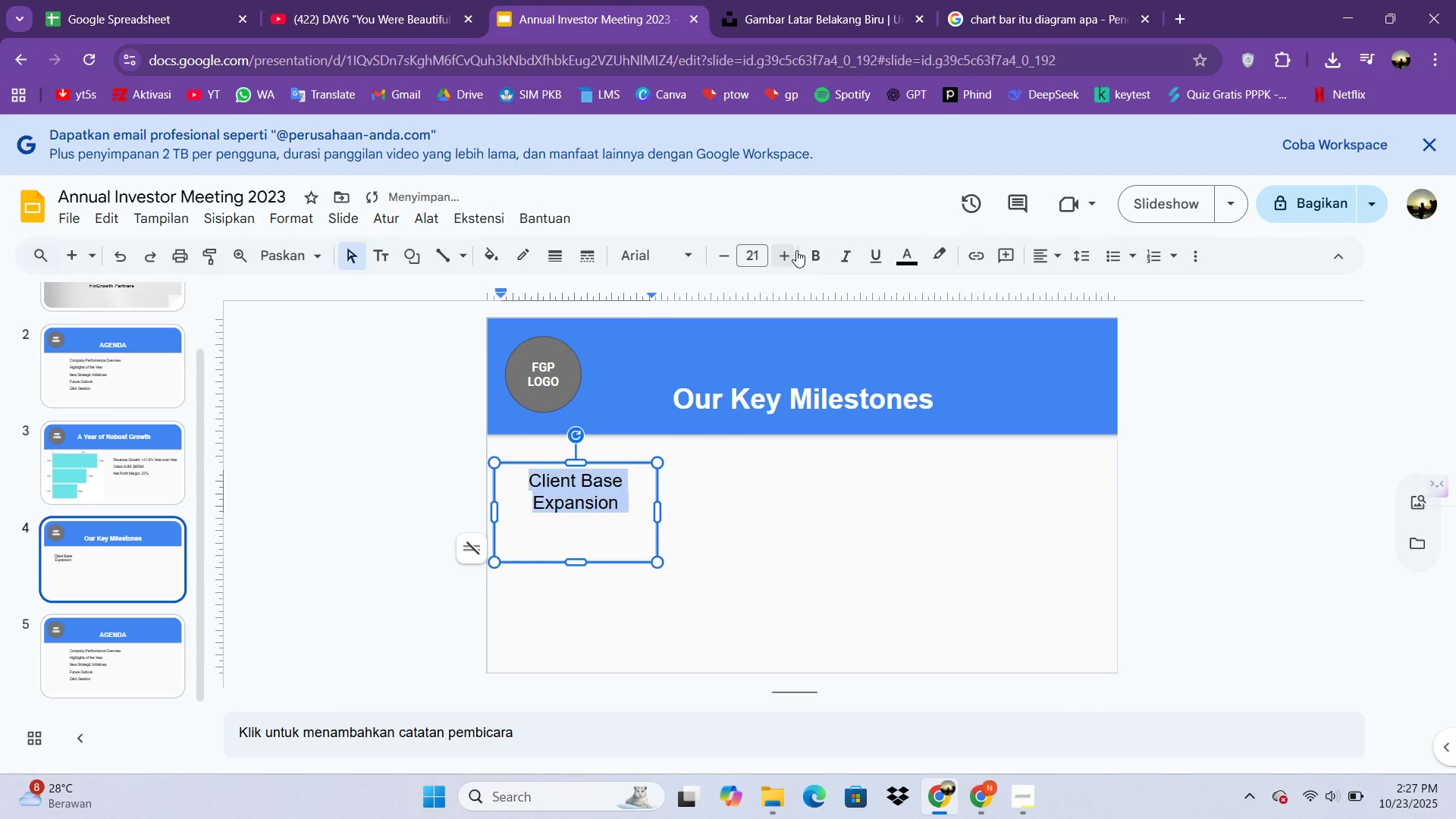 
triple_click([796, 250])
 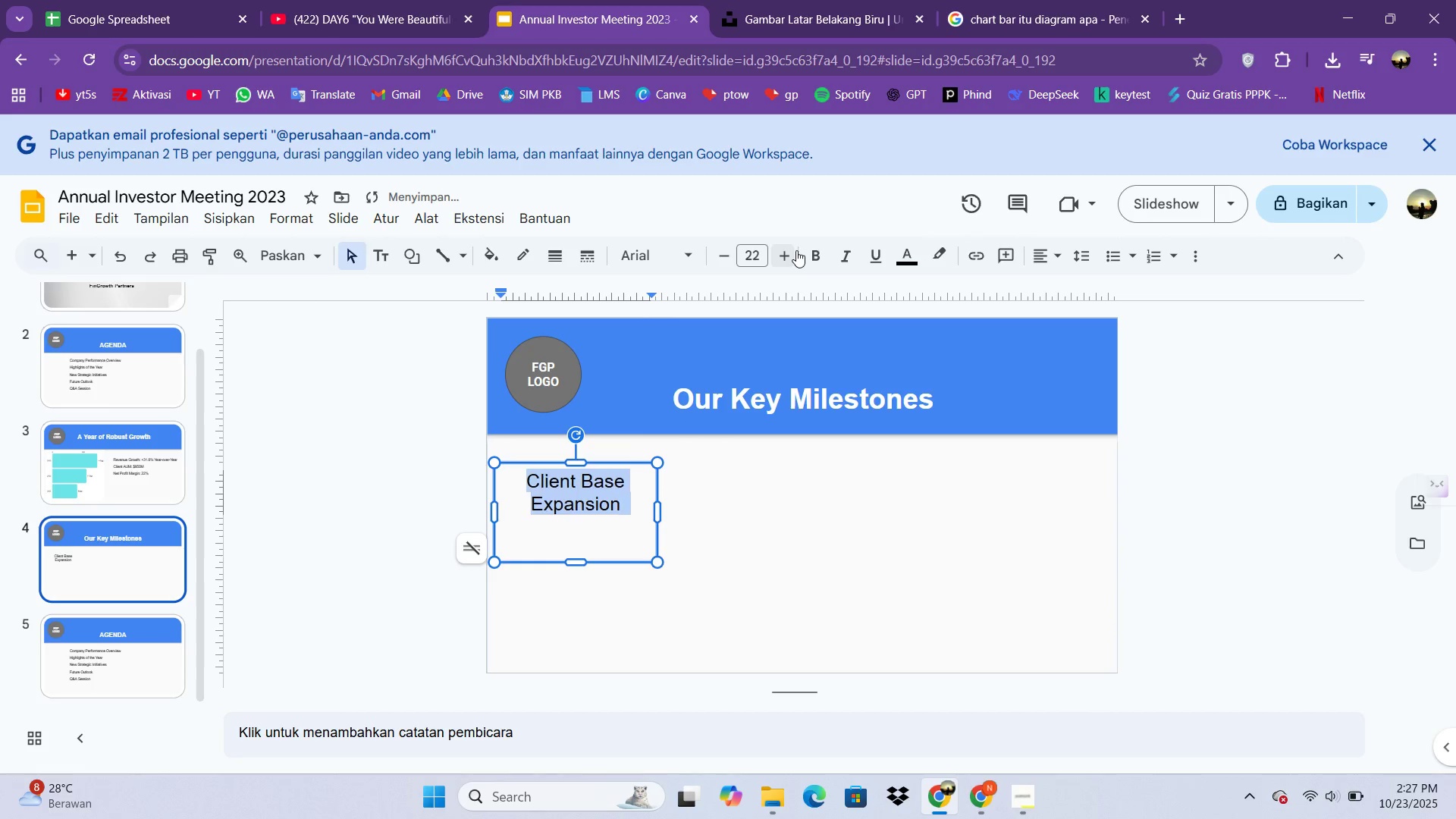 
triple_click([796, 250])
 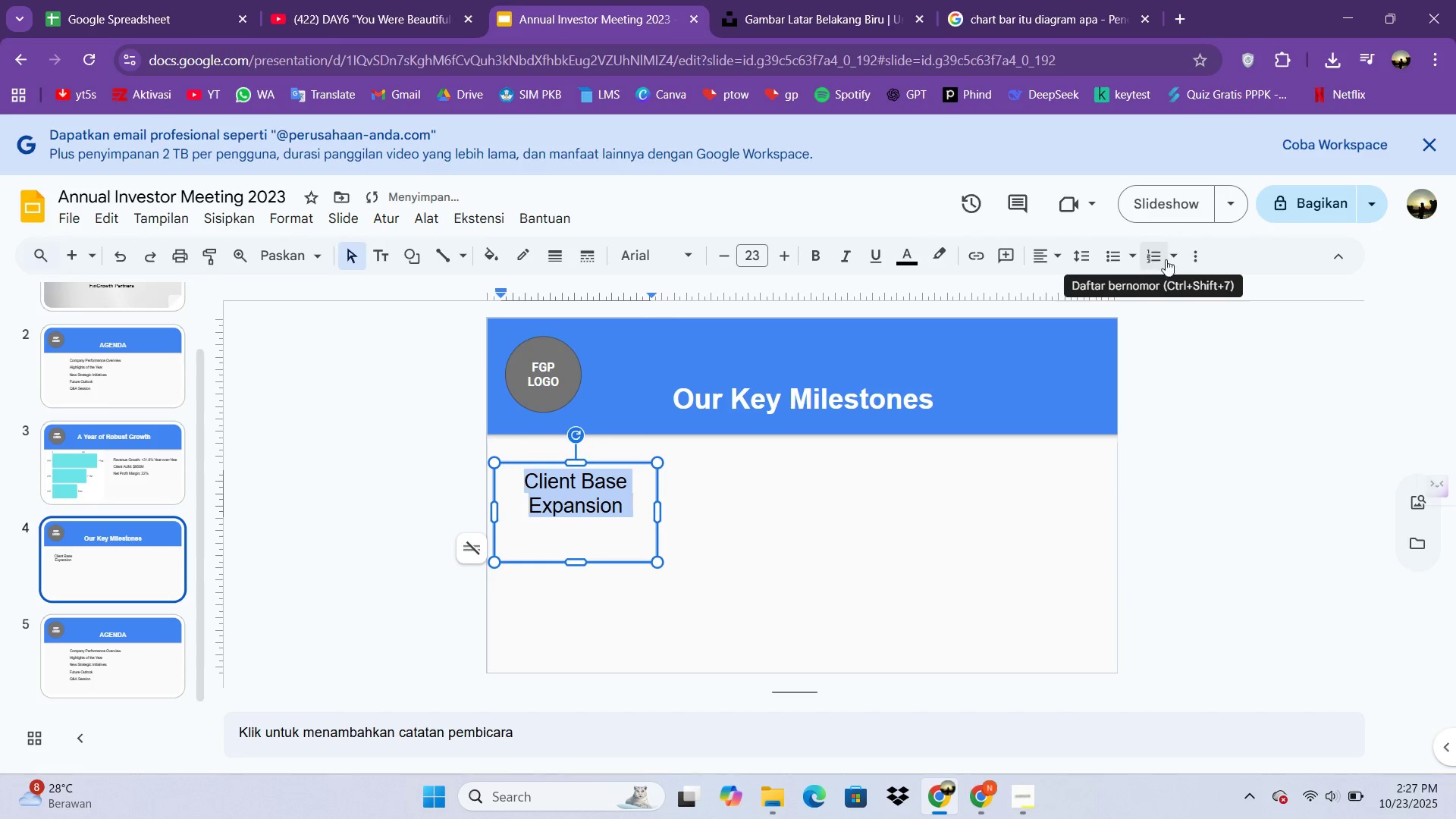 
left_click([1192, 260])
 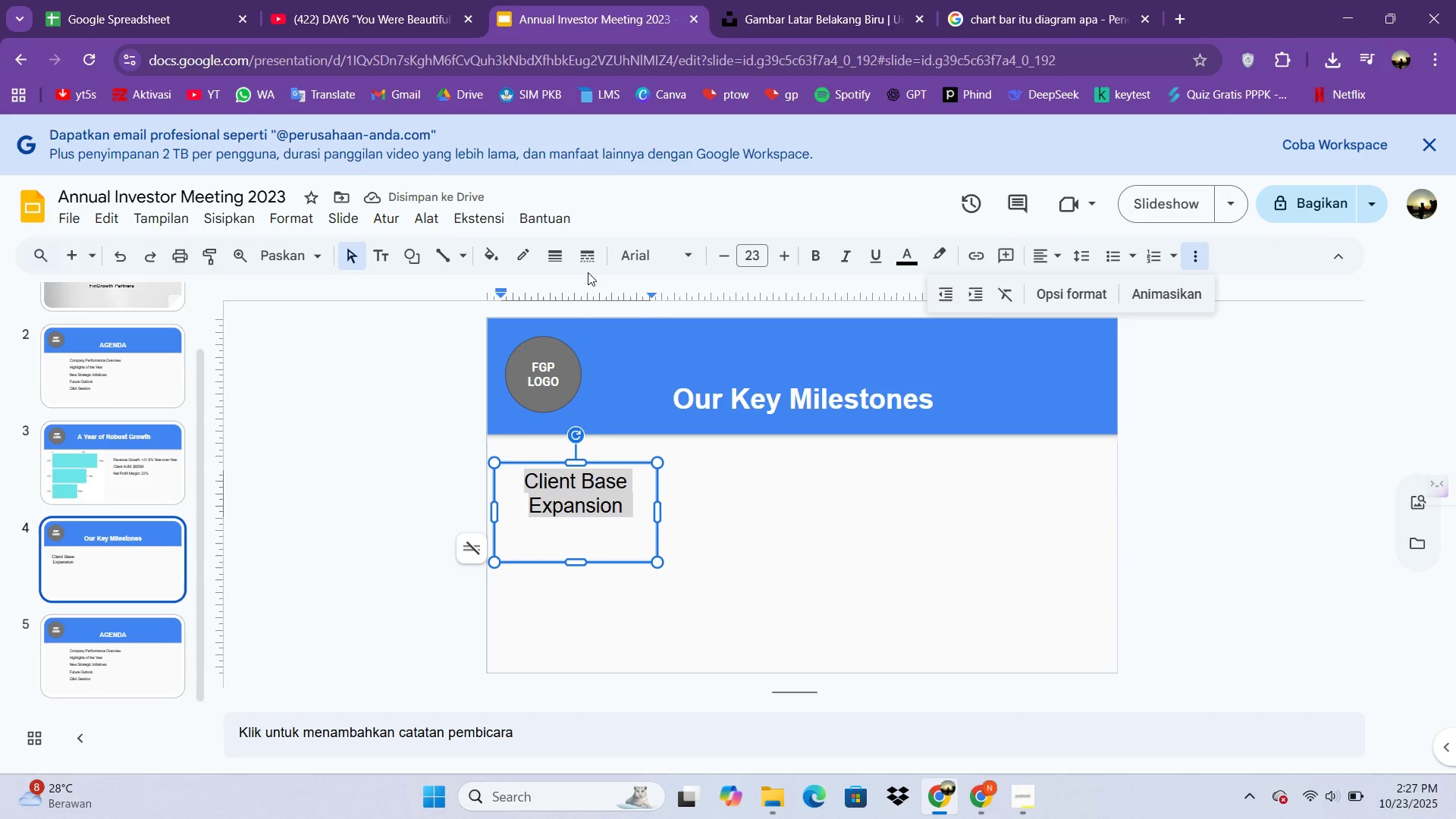 
left_click([562, 263])
 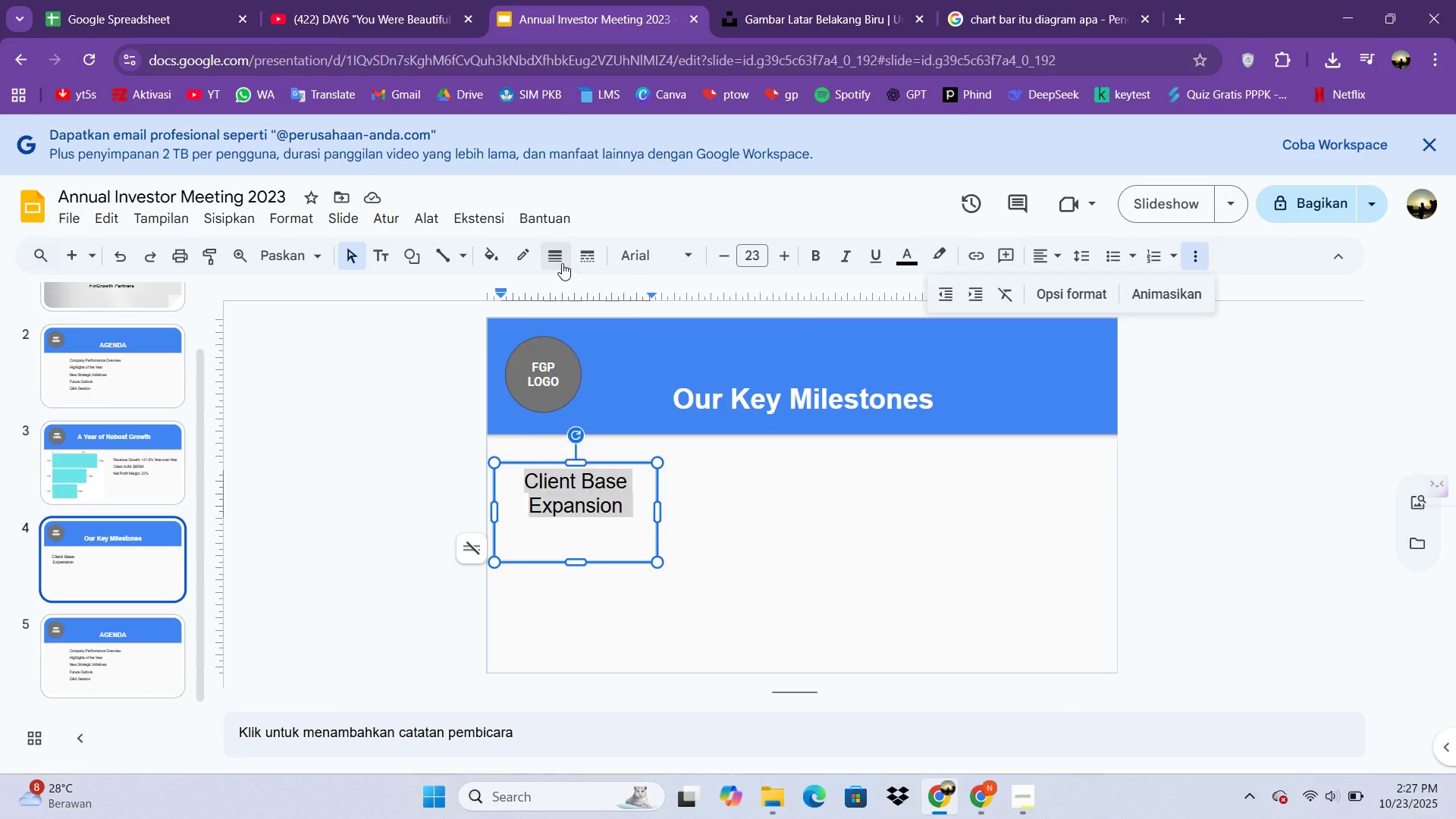 
left_click([562, 263])
 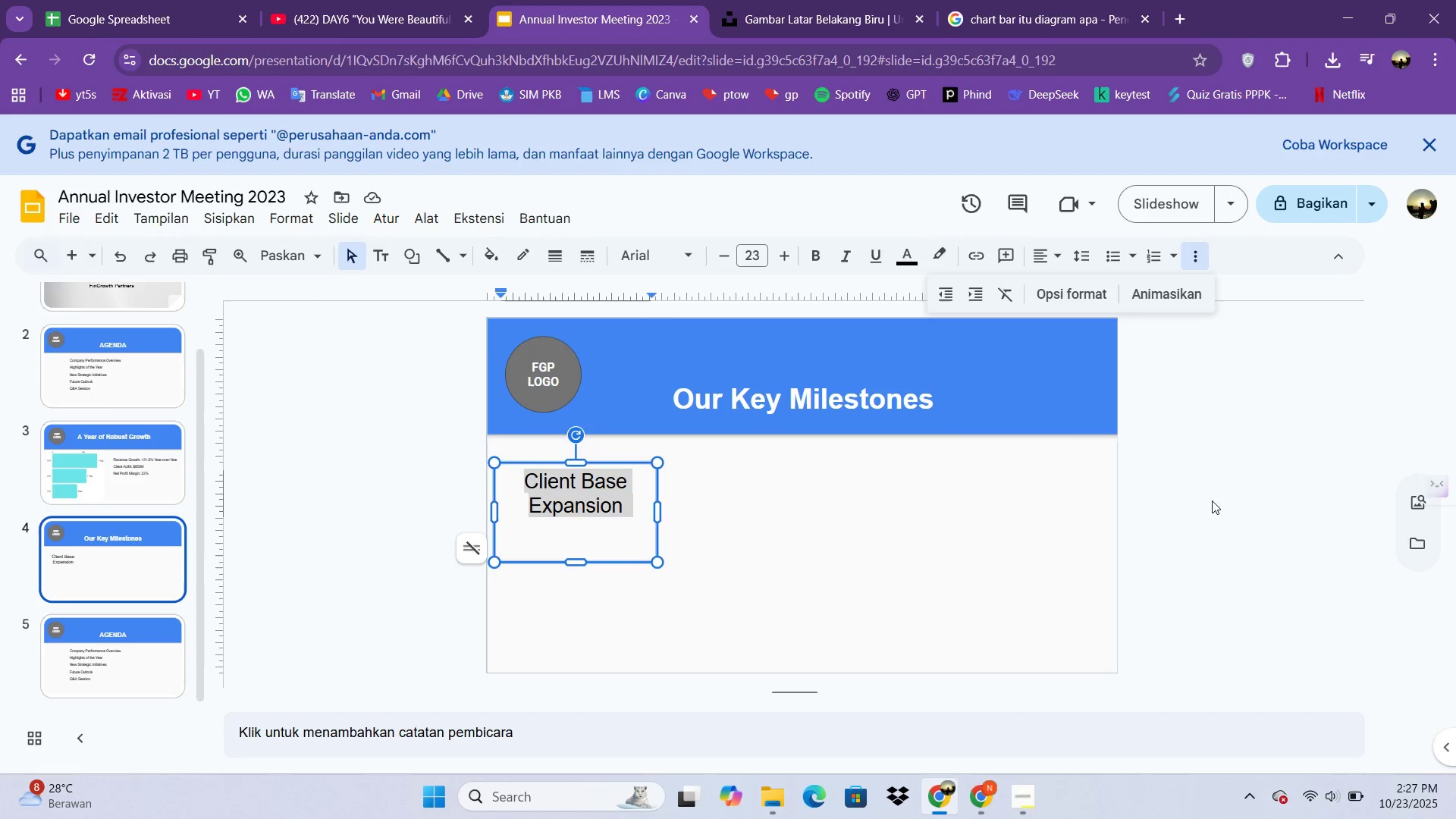 
left_click([1210, 500])
 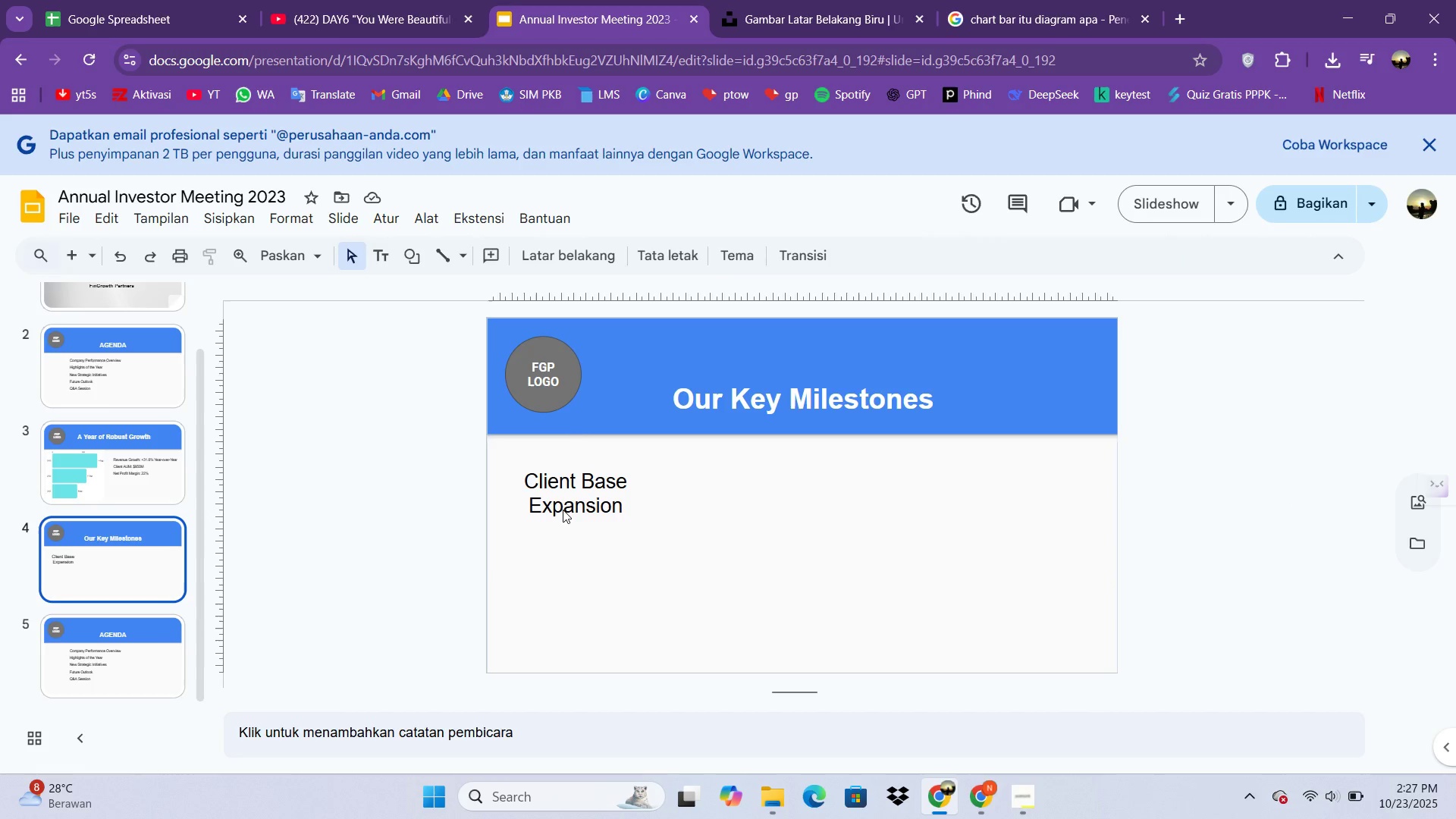 
left_click([563, 510])
 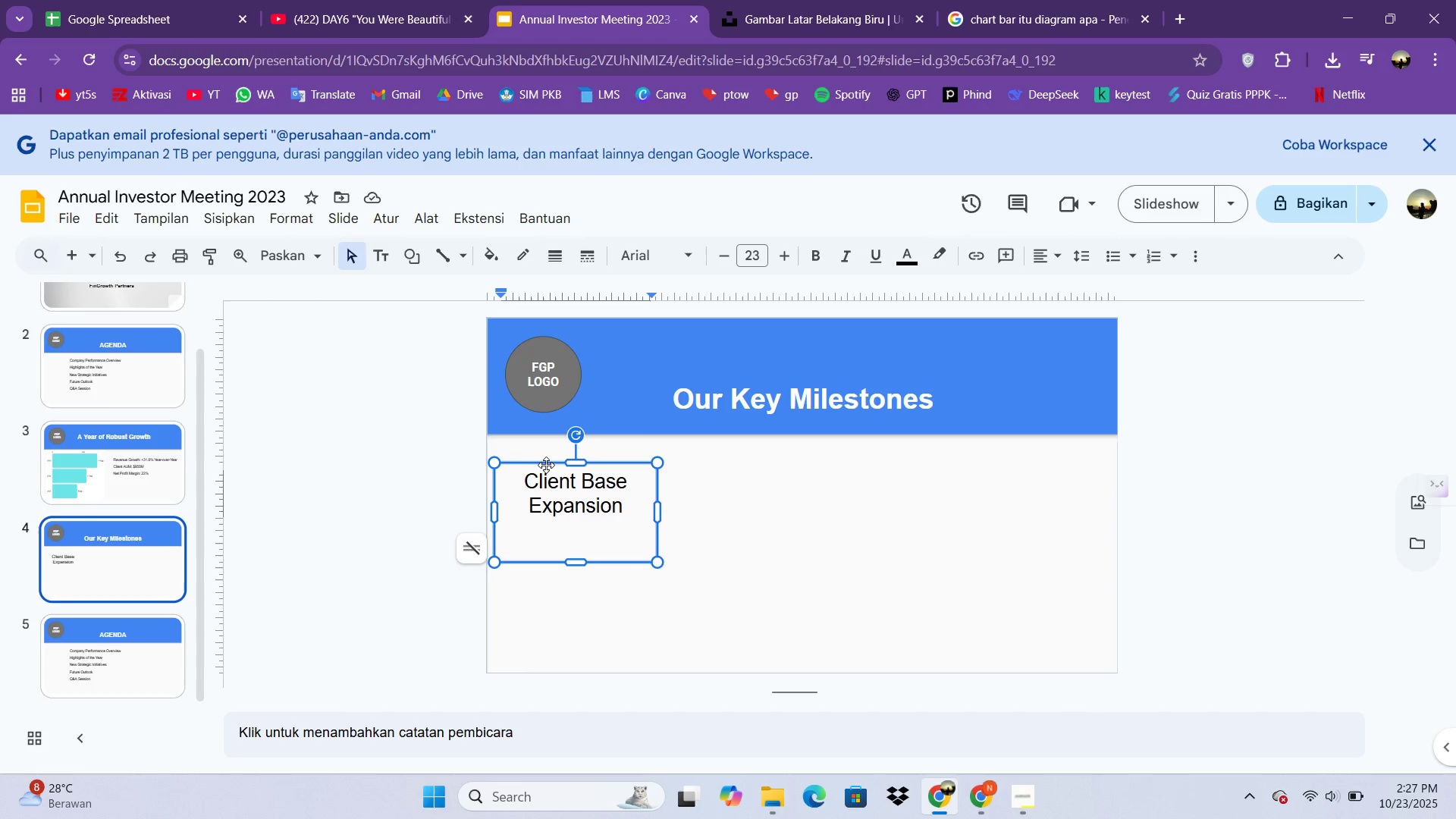 
left_click_drag(start_coordinate=[546, 465], to_coordinate=[562, 485])
 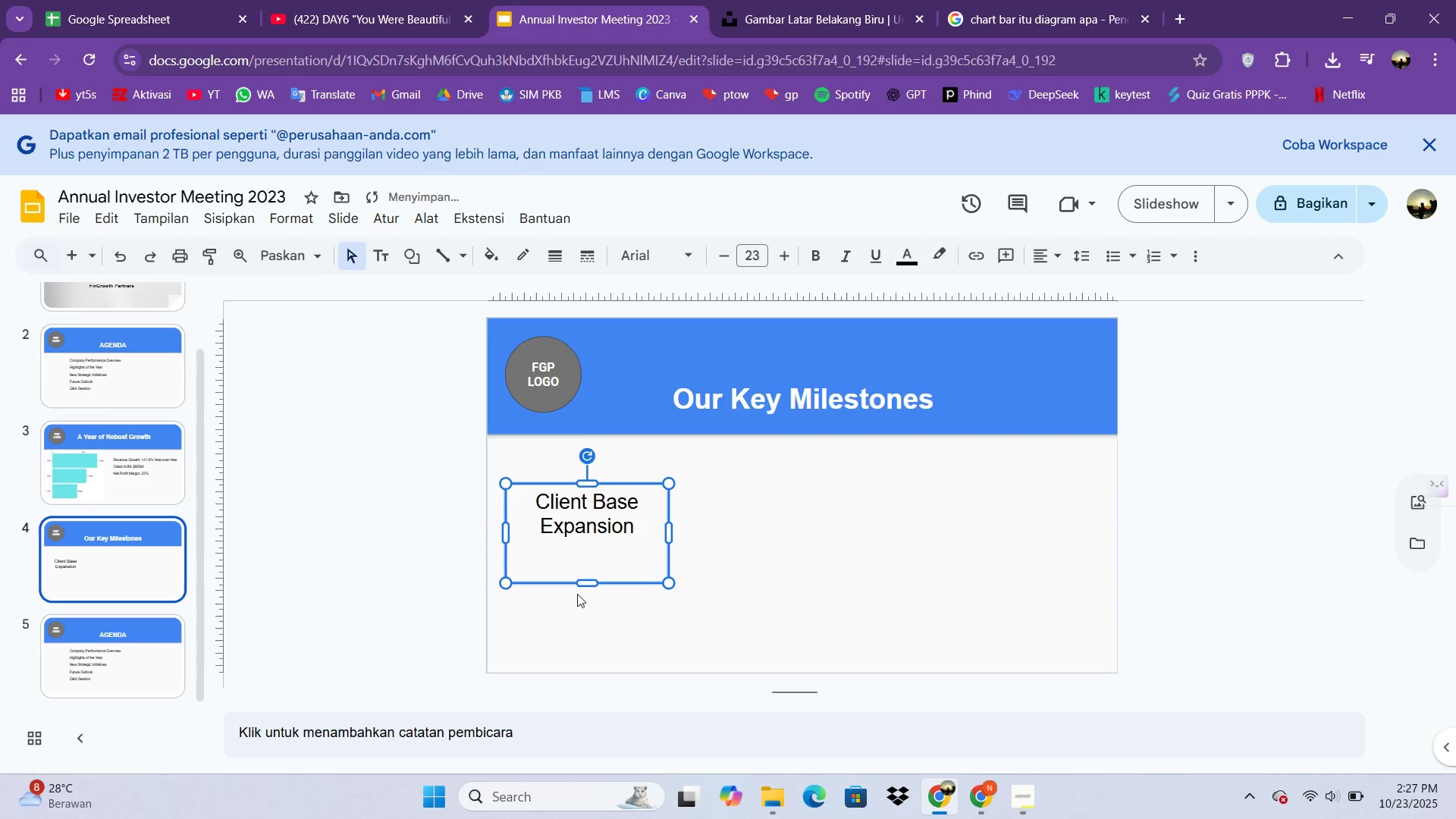 
left_click_drag(start_coordinate=[589, 585], to_coordinate=[590, 561])
 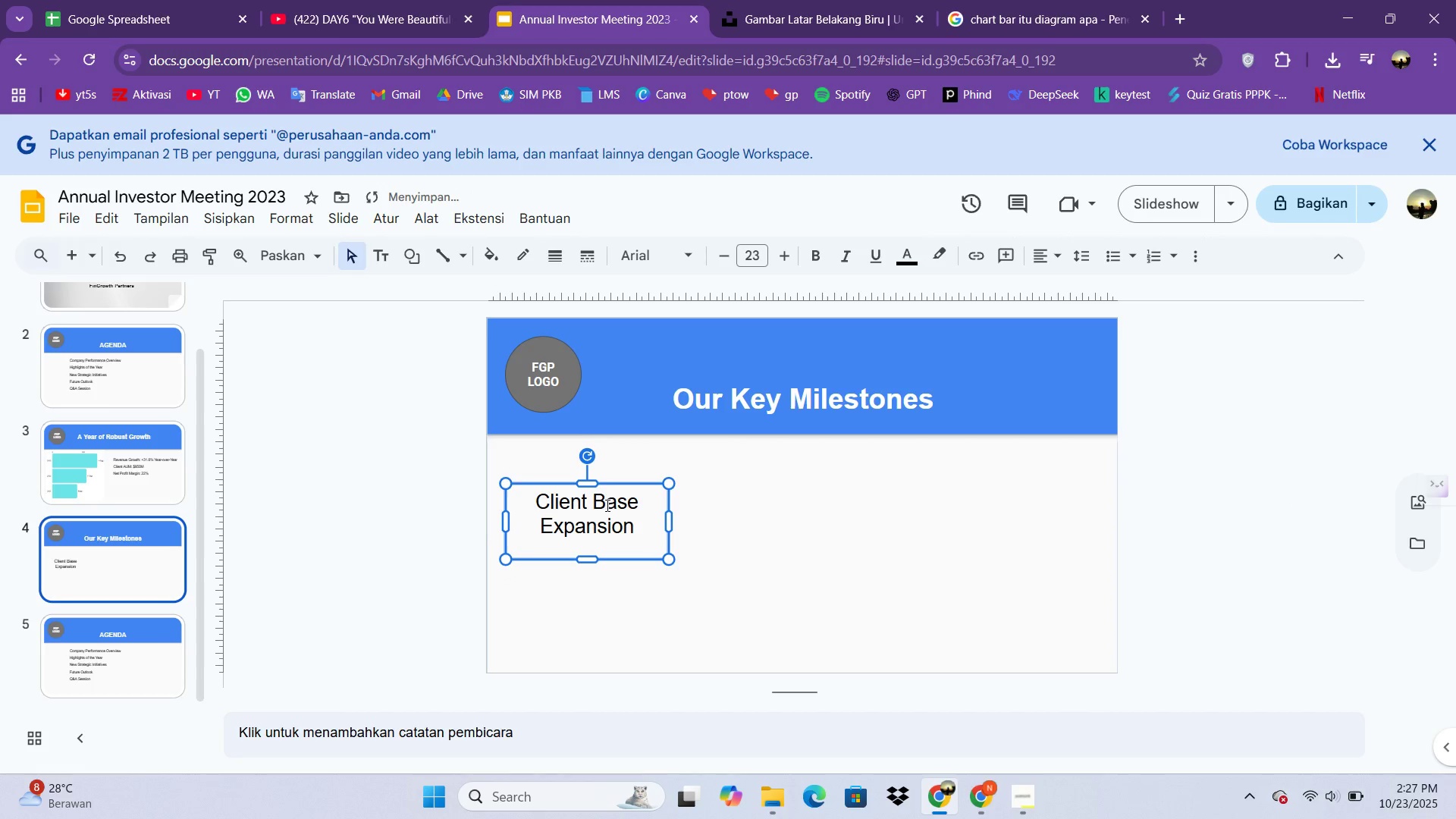 
left_click([606, 505])
 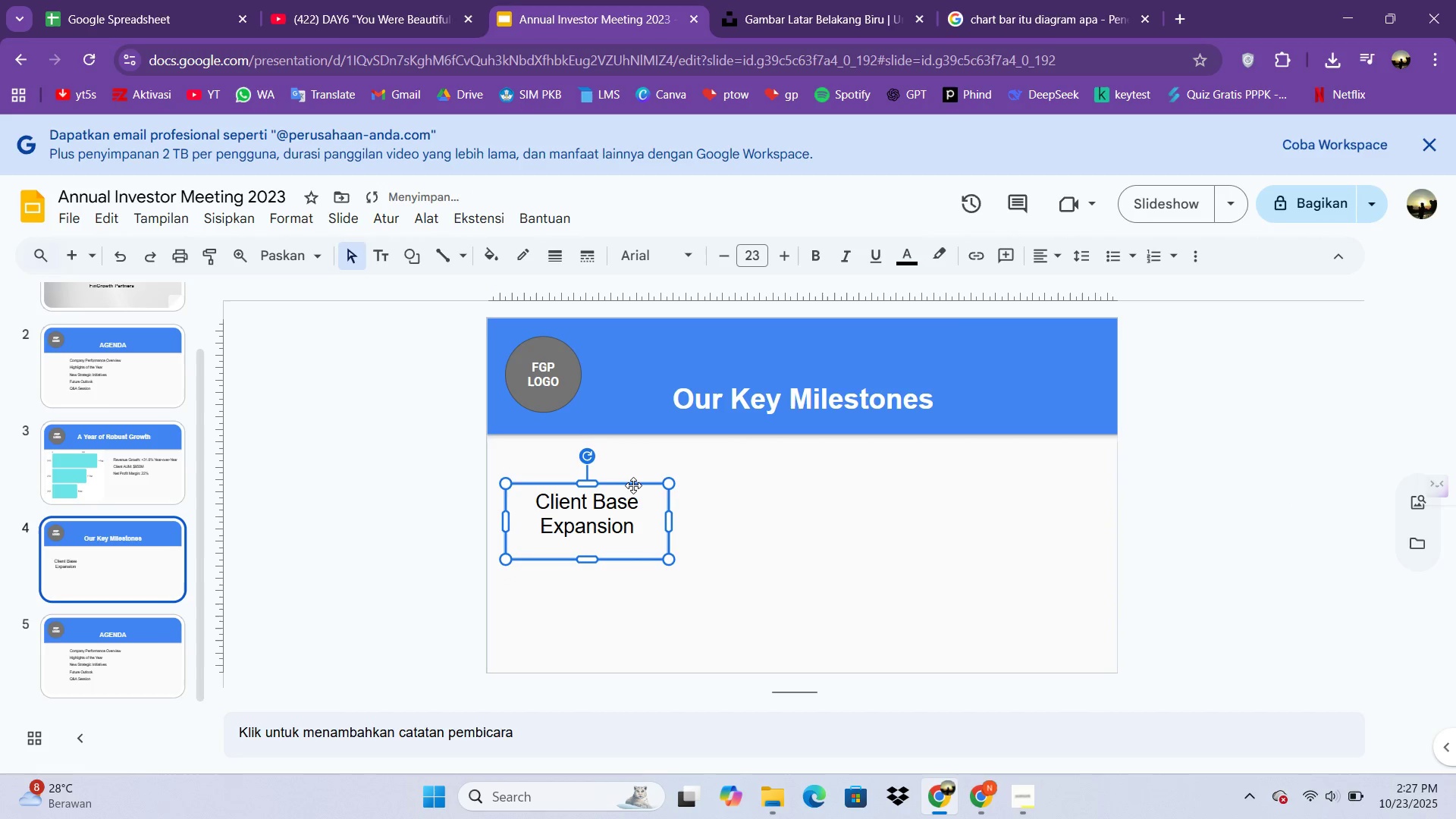 
left_click([633, 485])
 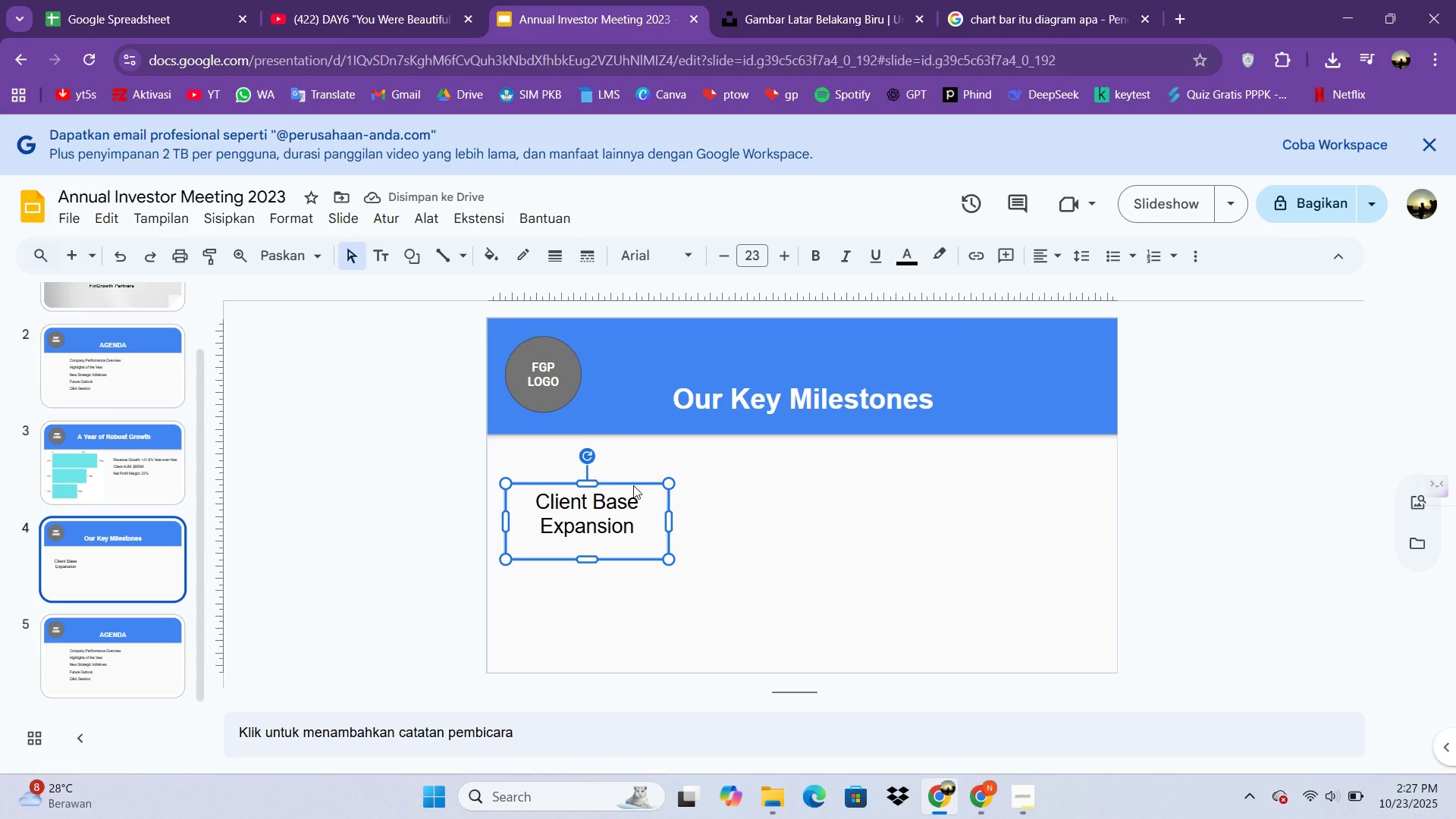 
key(Control+C)
 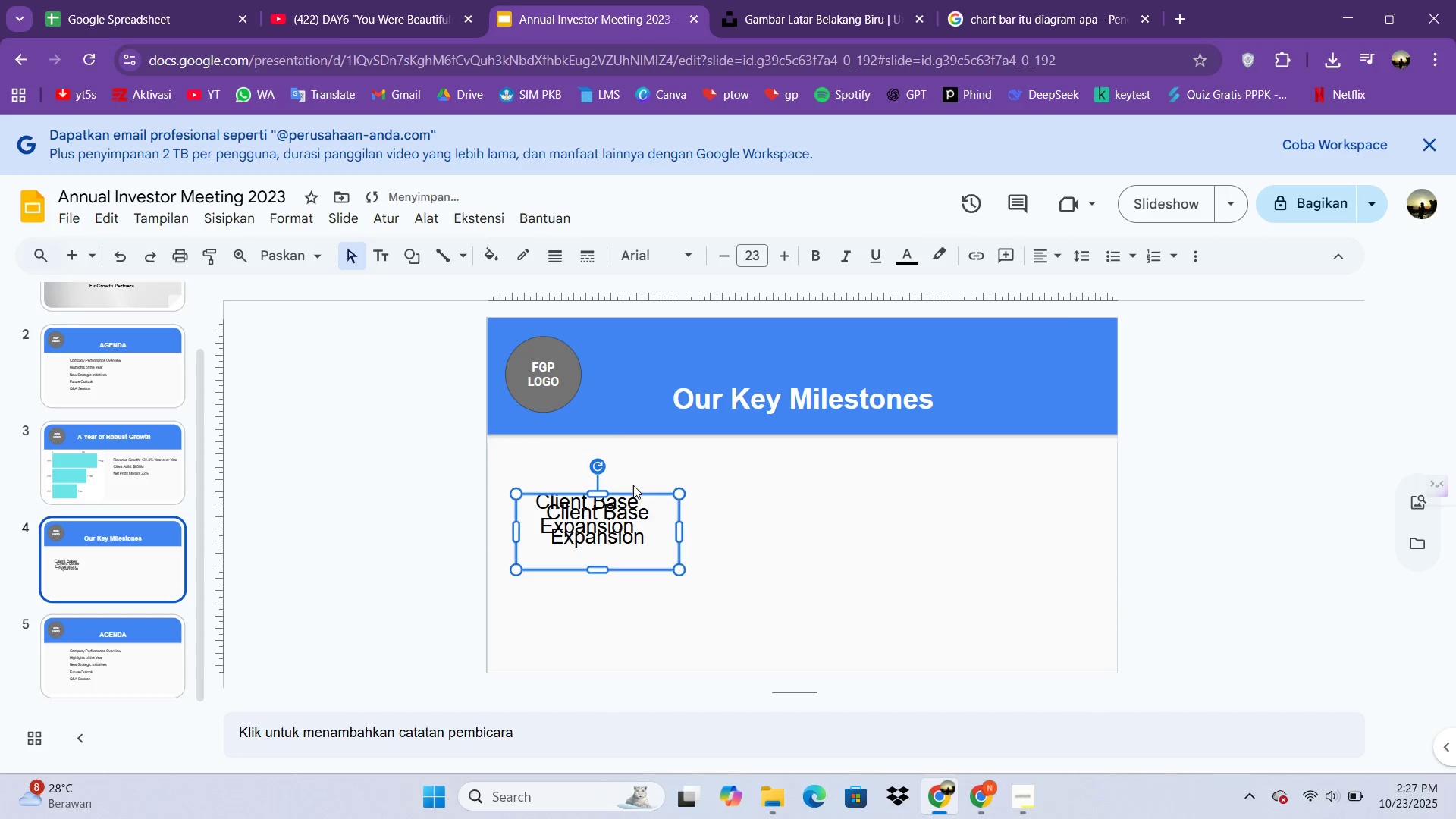 
key(Control+V)
 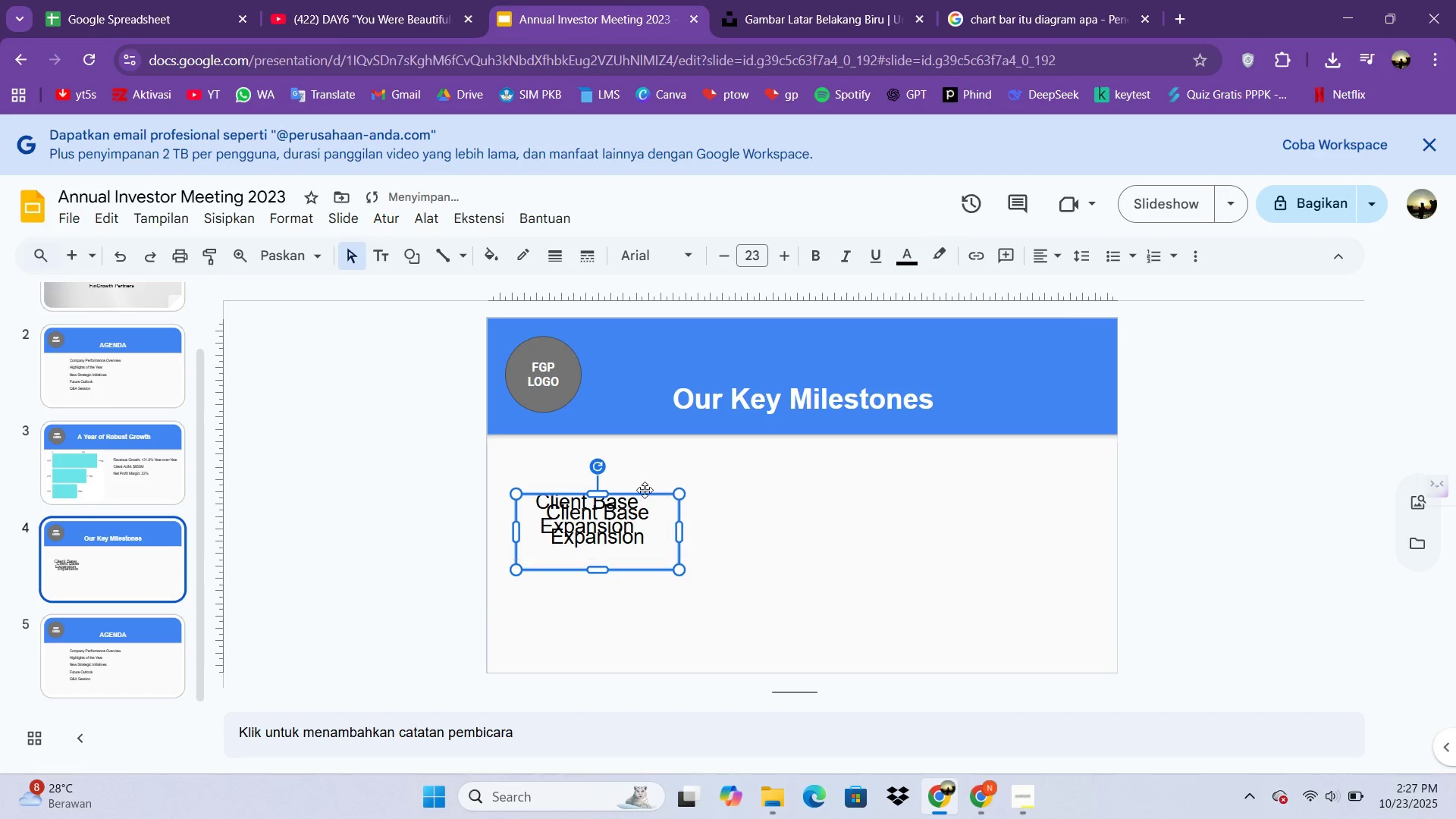 
left_click_drag(start_coordinate=[648, 492], to_coordinate=[802, 479])
 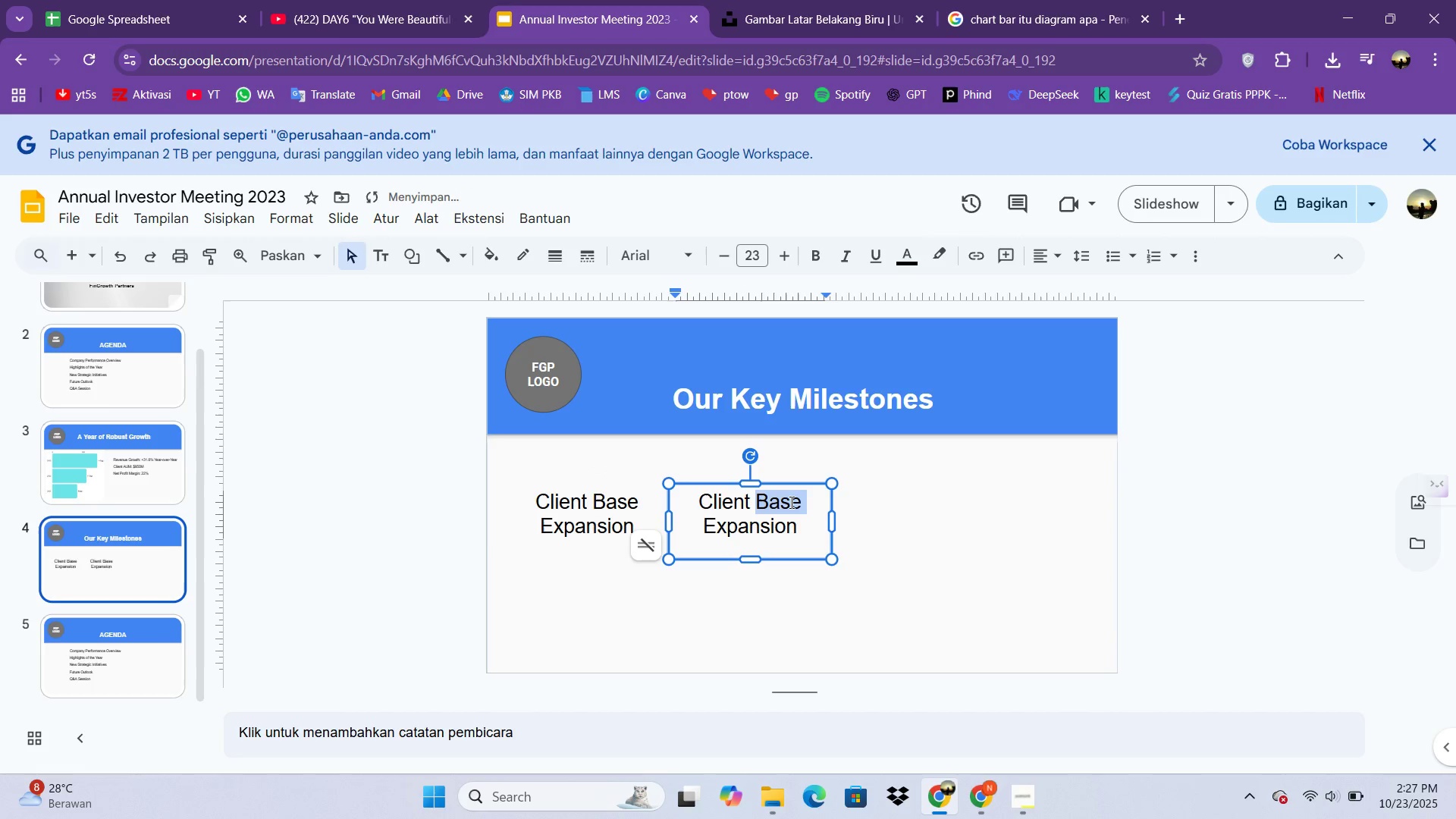 
double_click([790, 502])
 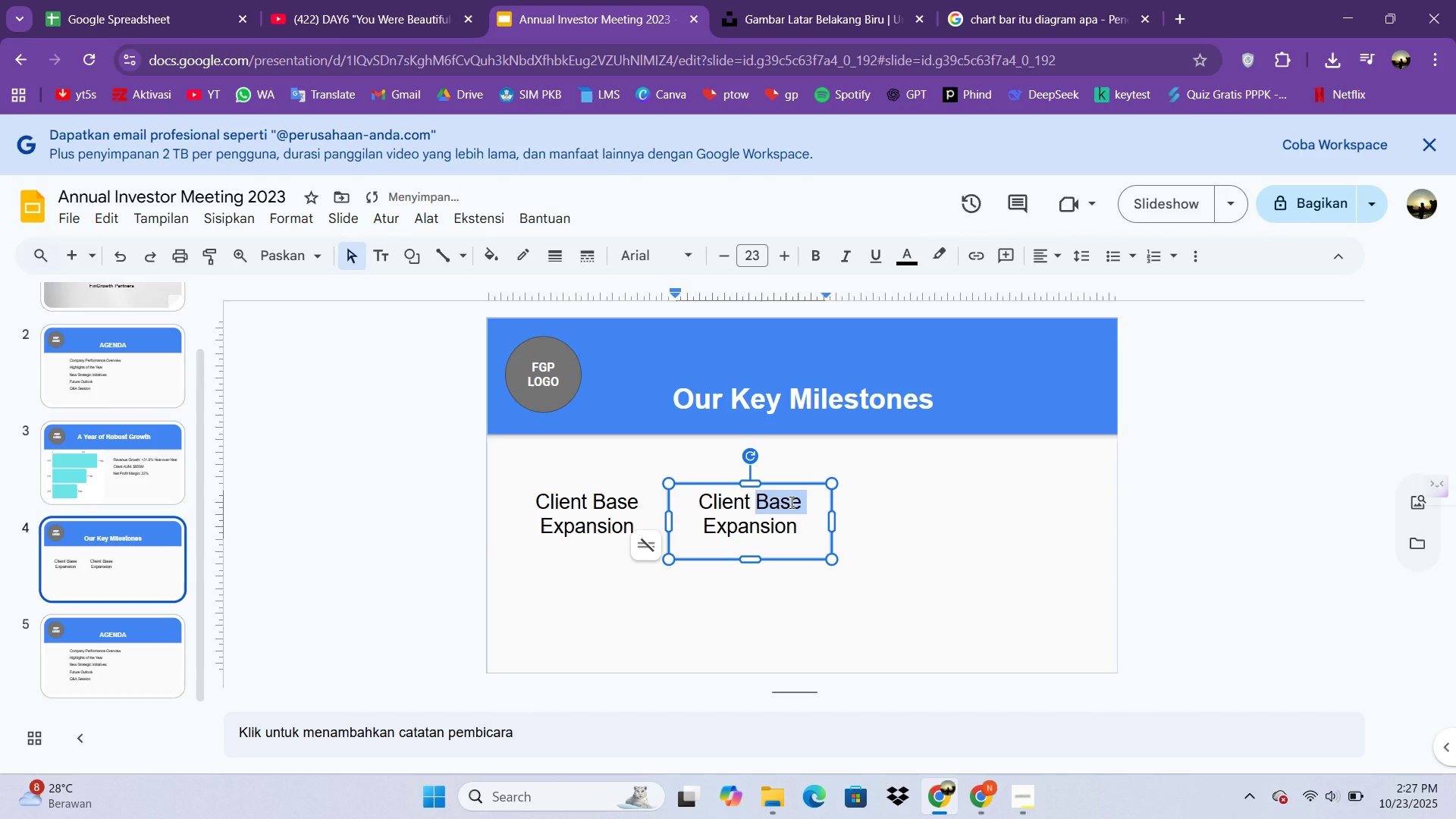 
key(Control+ControlLeft)
 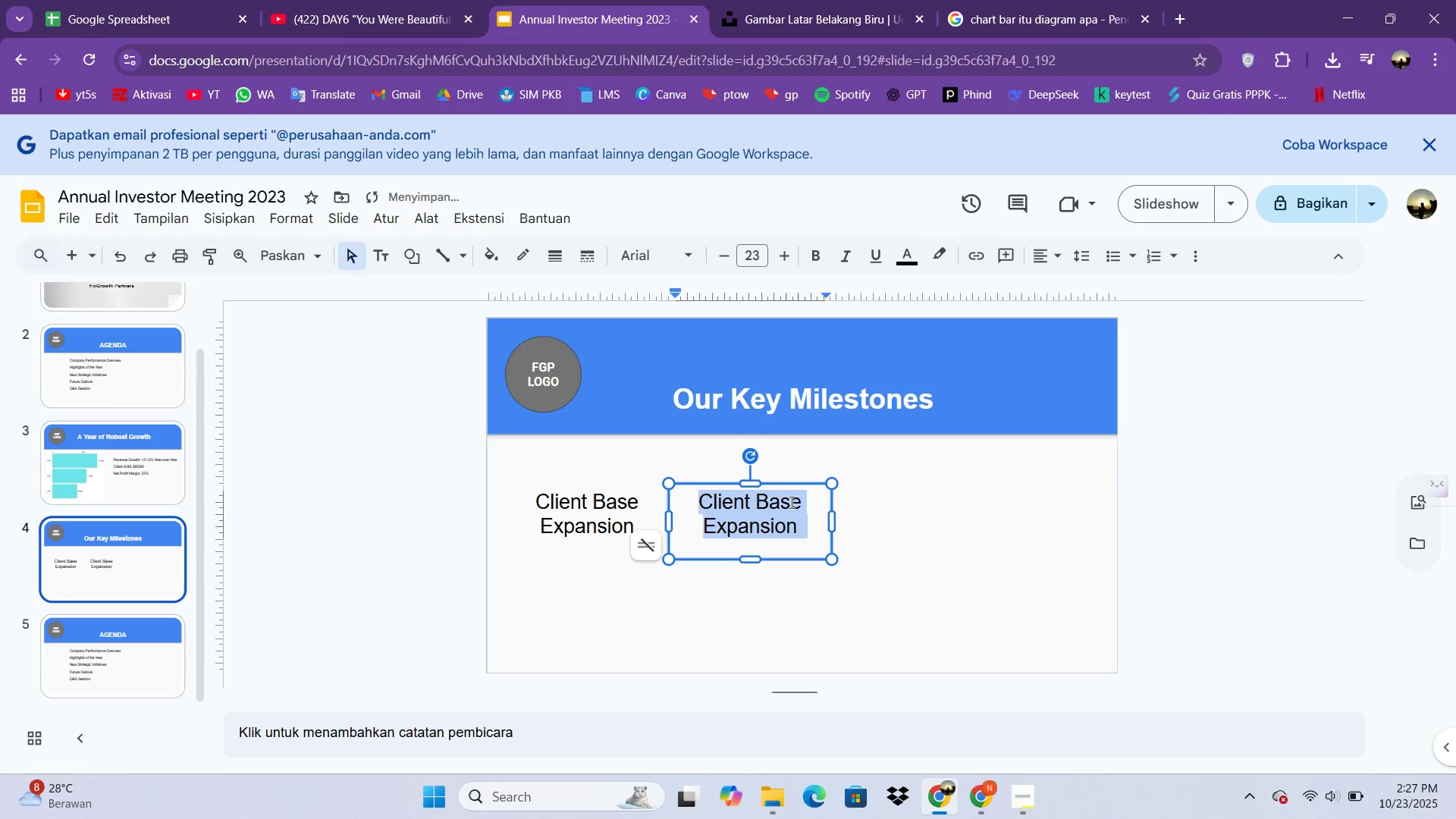 
key(Control+A)
 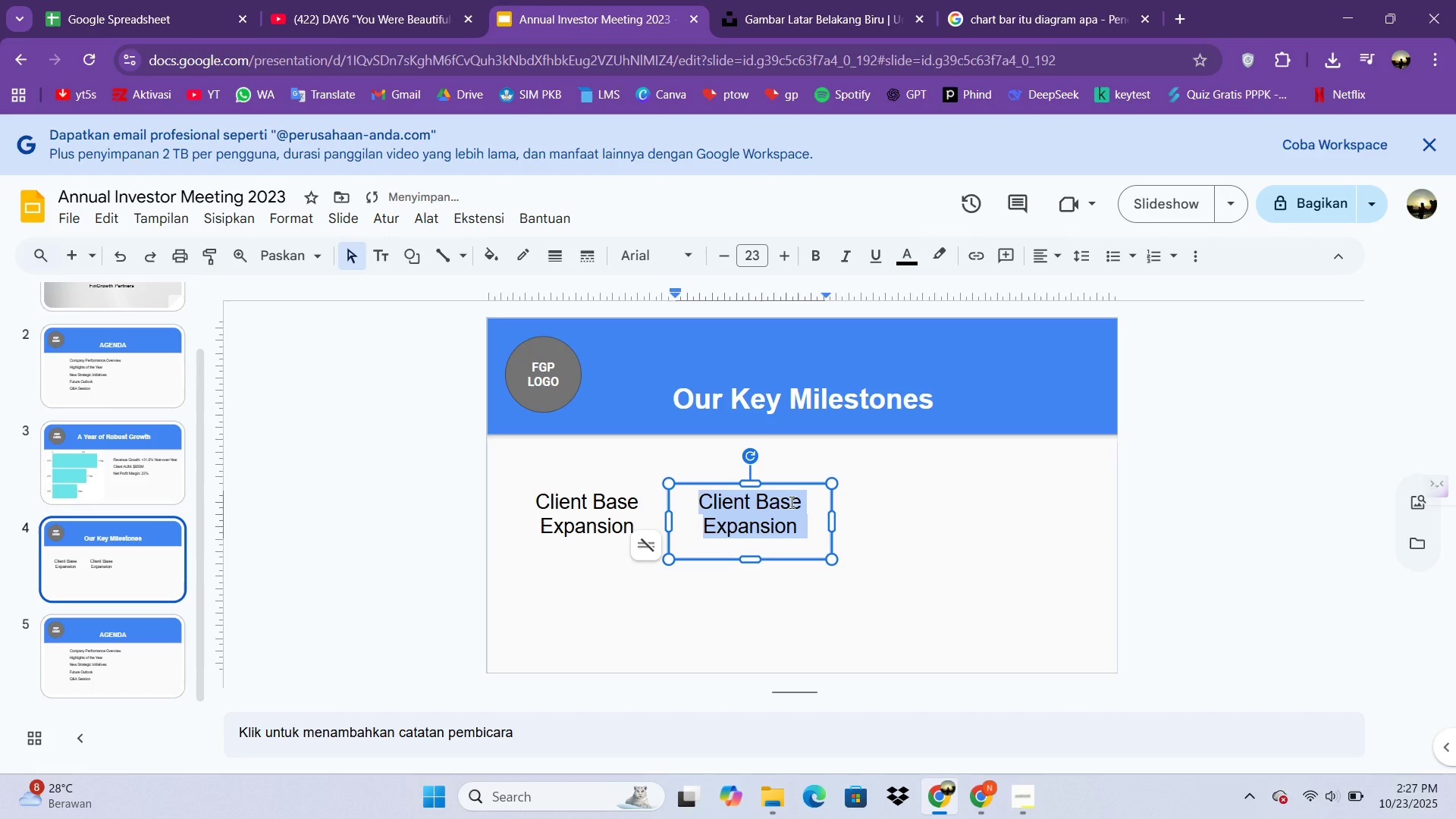 
type(Strategic Partnership)
 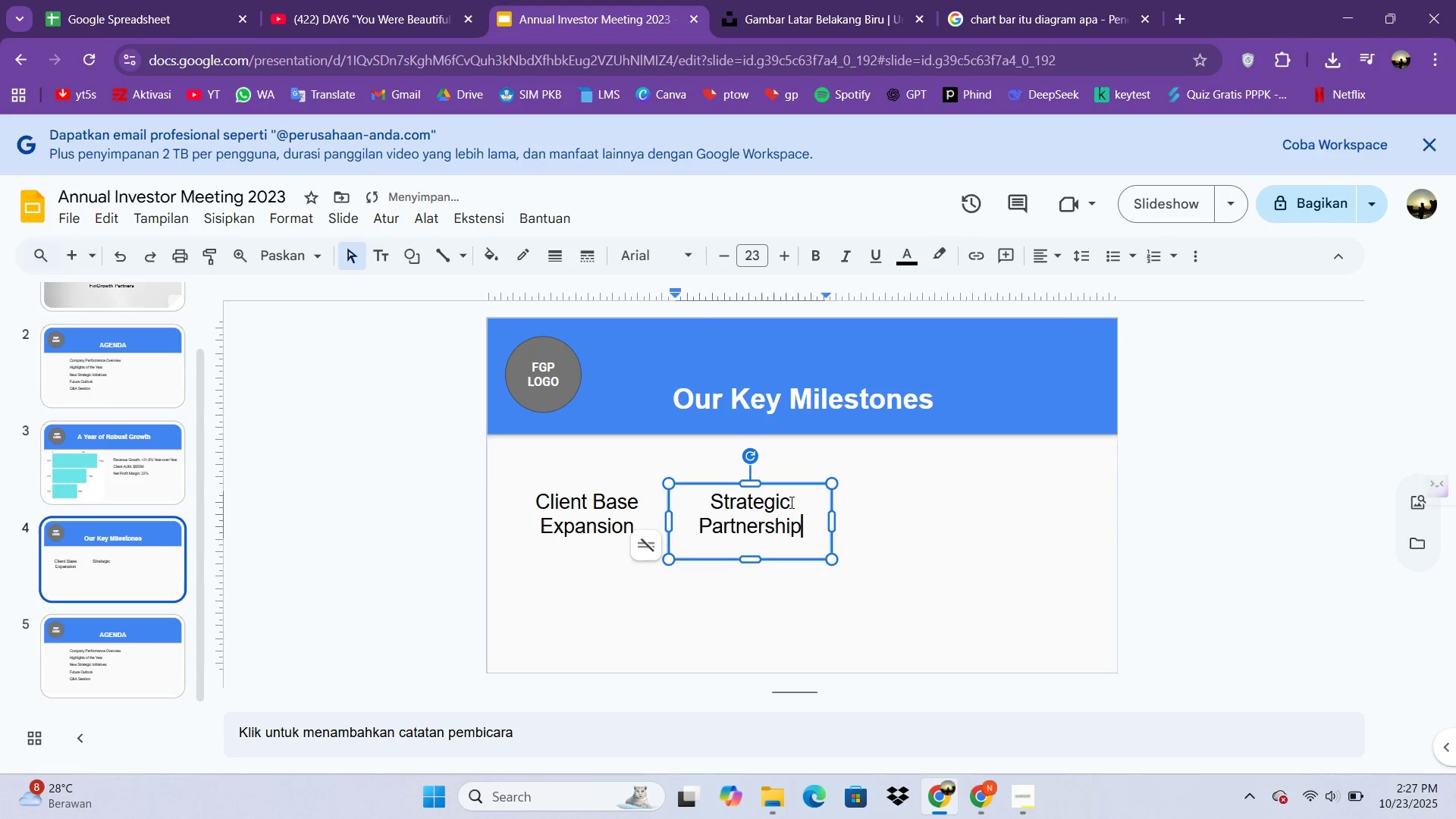 
key(Control+ControlLeft)
 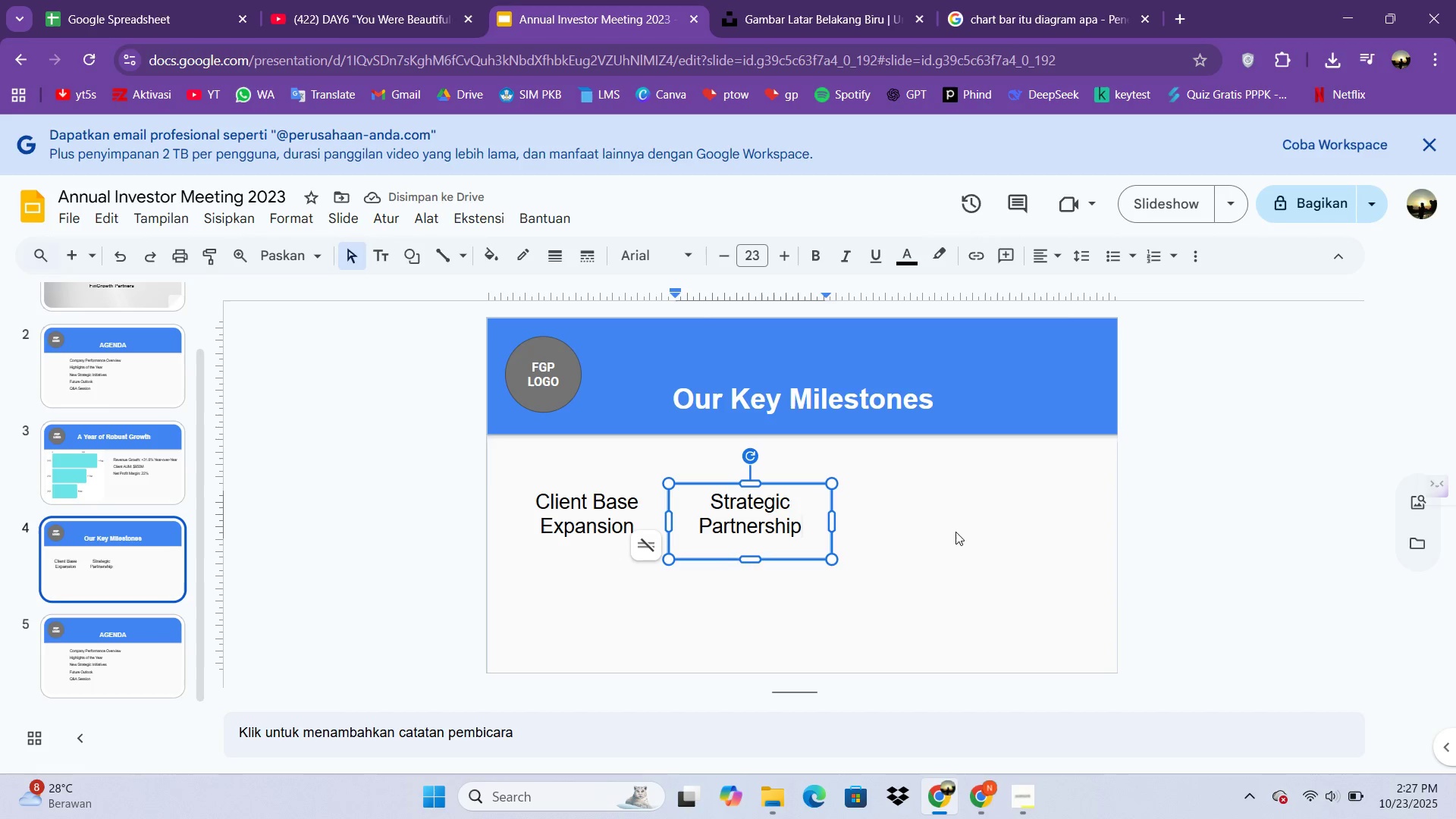 
left_click([956, 532])
 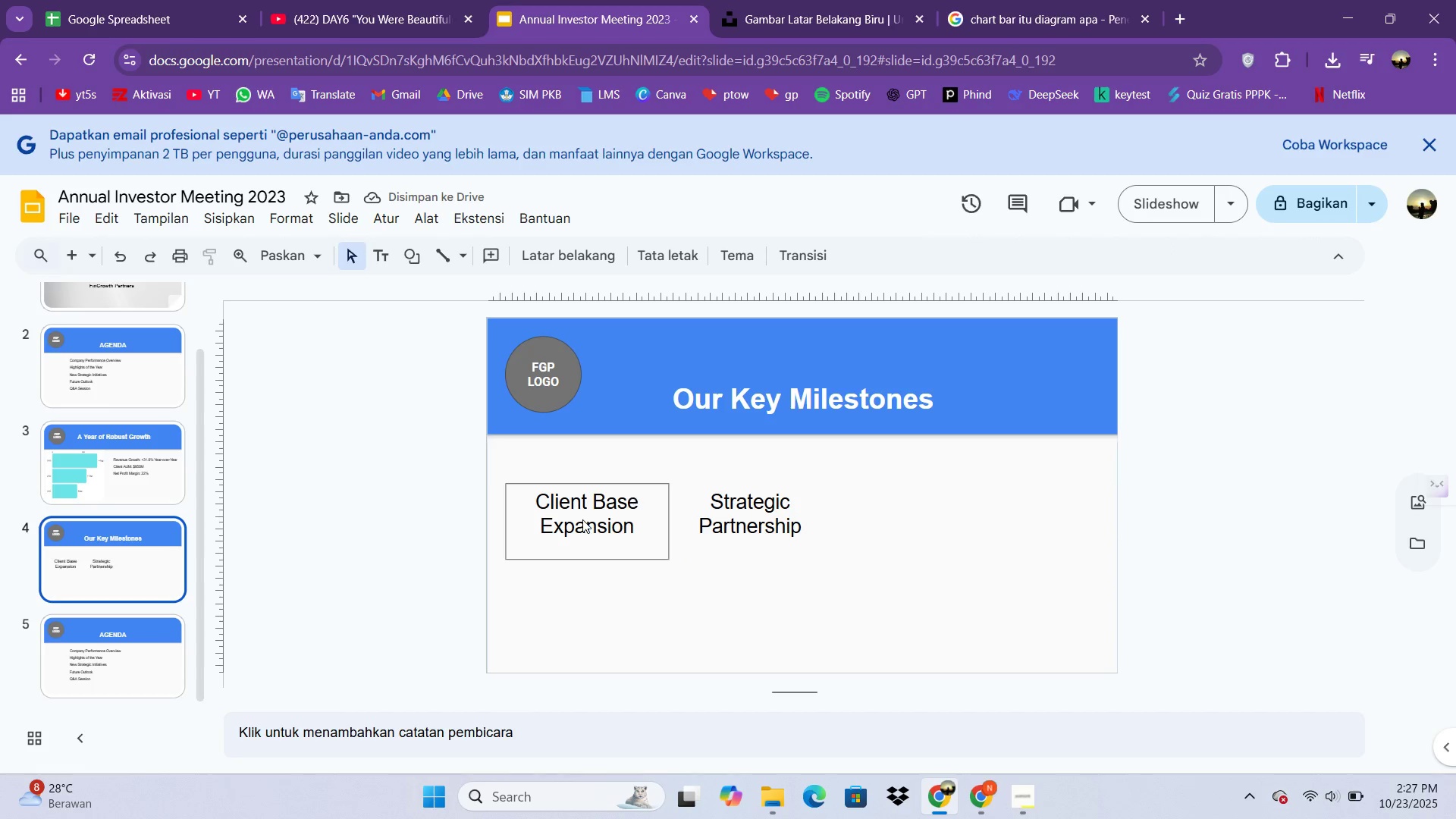 
left_click([582, 519])
 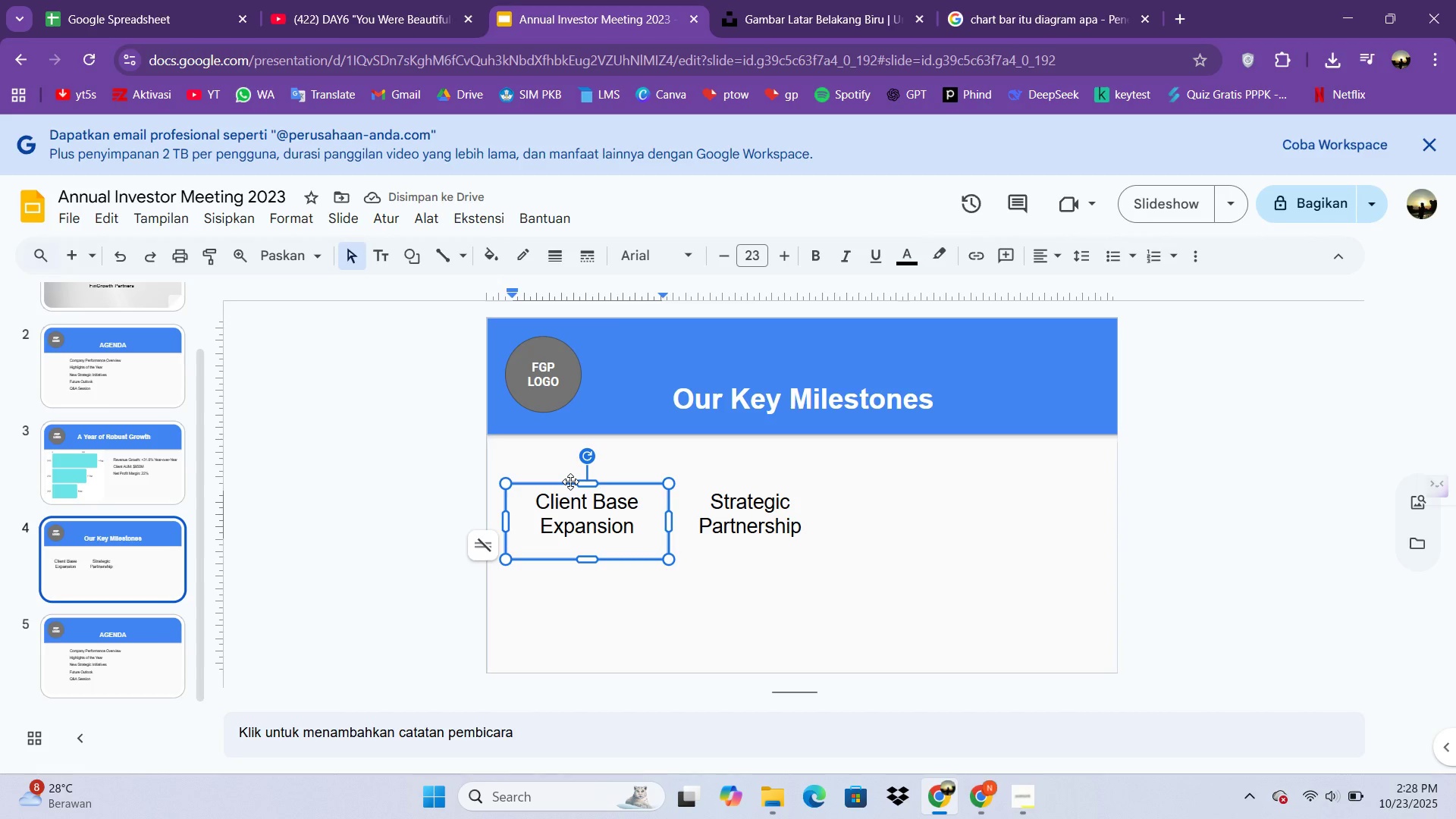 
left_click([570, 482])
 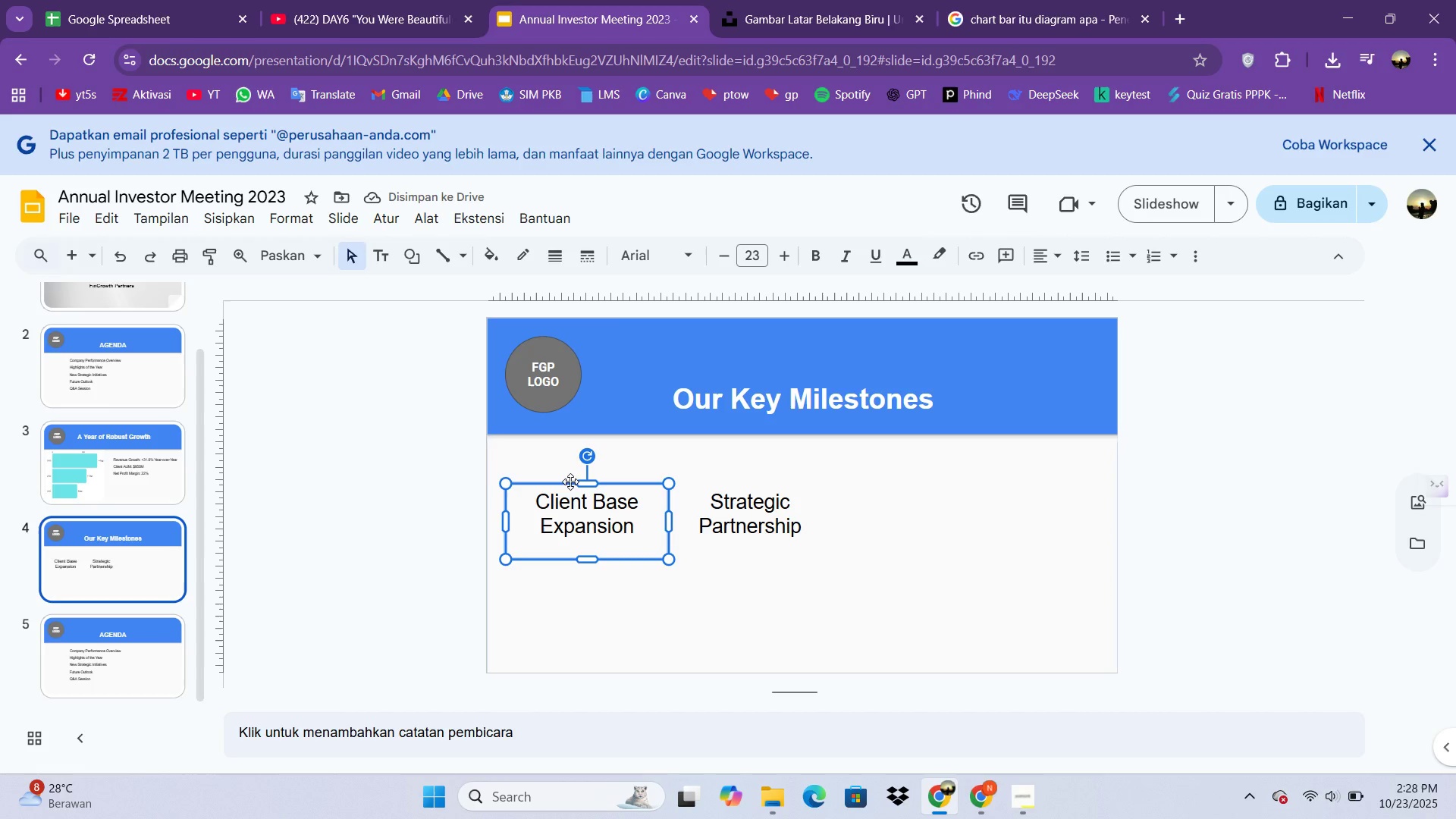 
key(Control+C)
 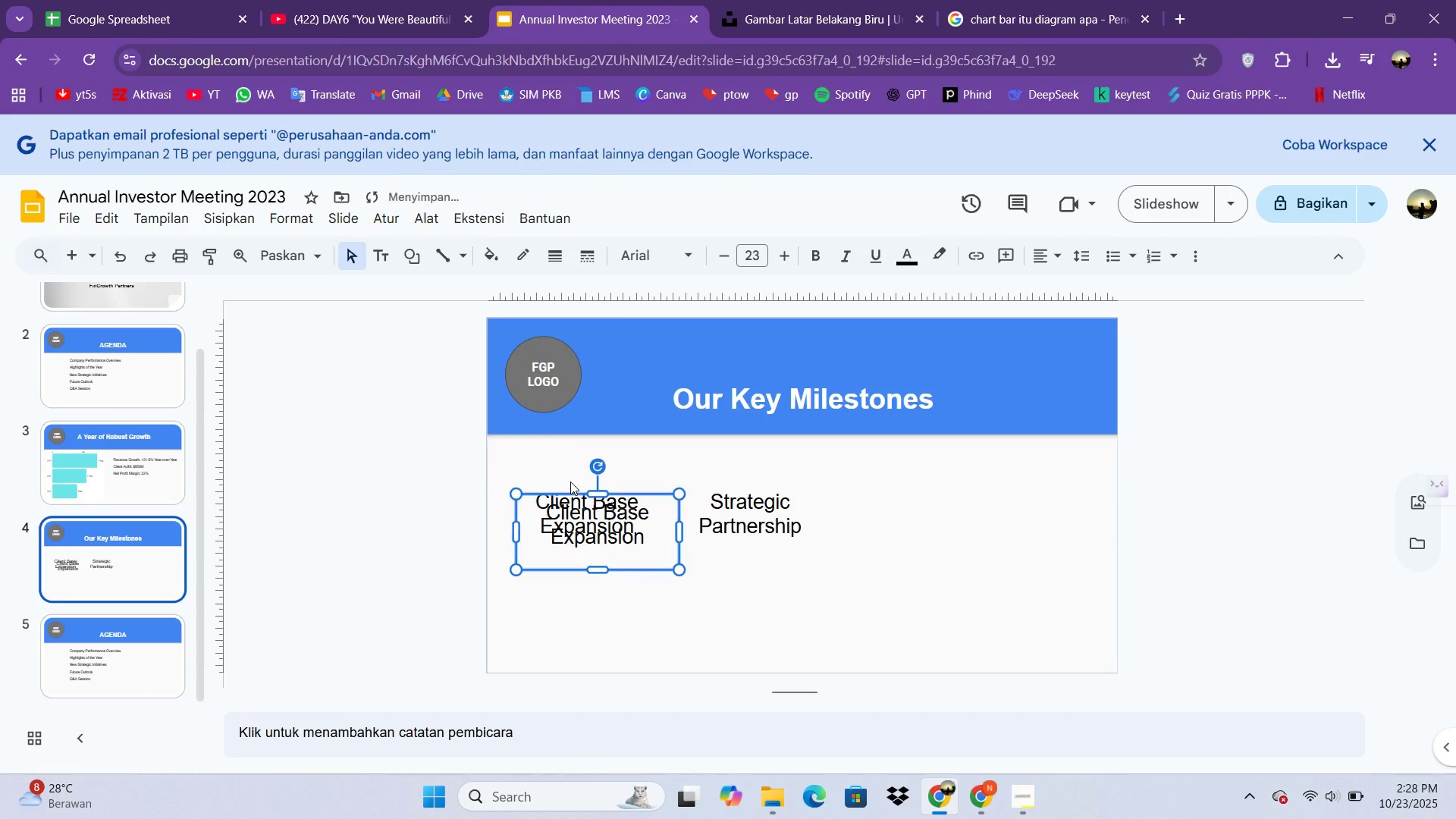 
key(Control+V)
 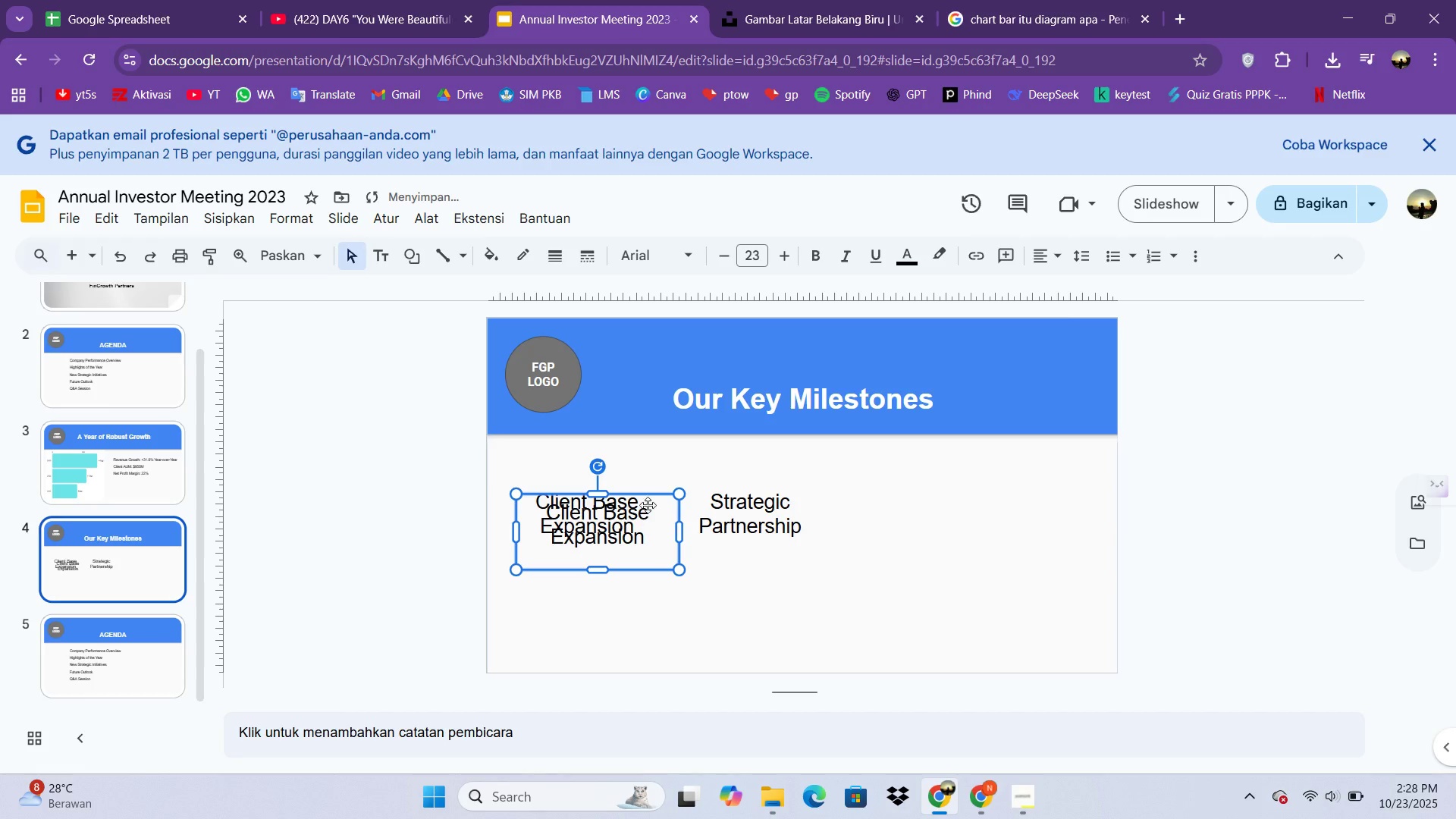 
left_click_drag(start_coordinate=[652, 496], to_coordinate=[1011, 490])
 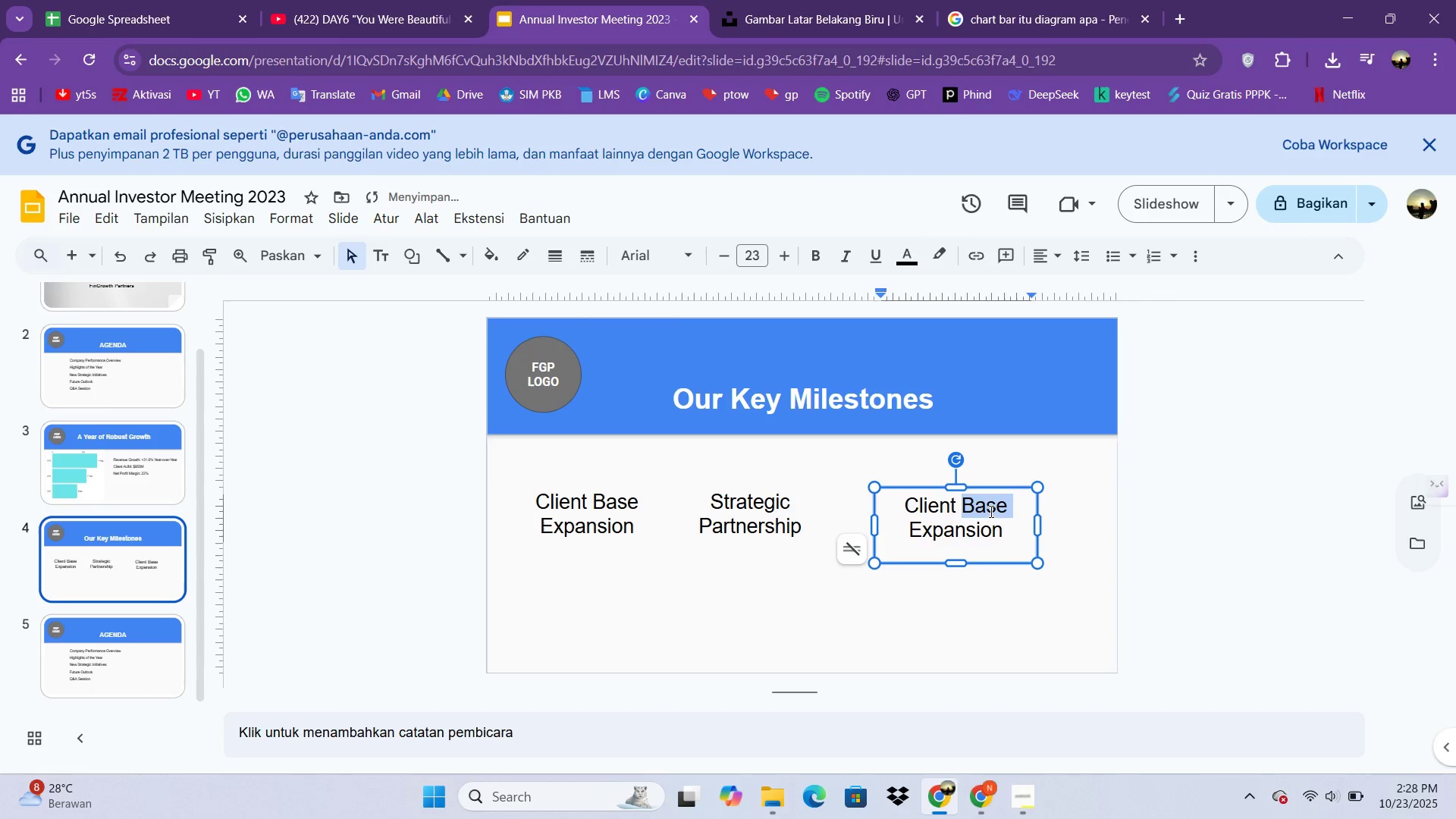 
double_click([990, 511])
 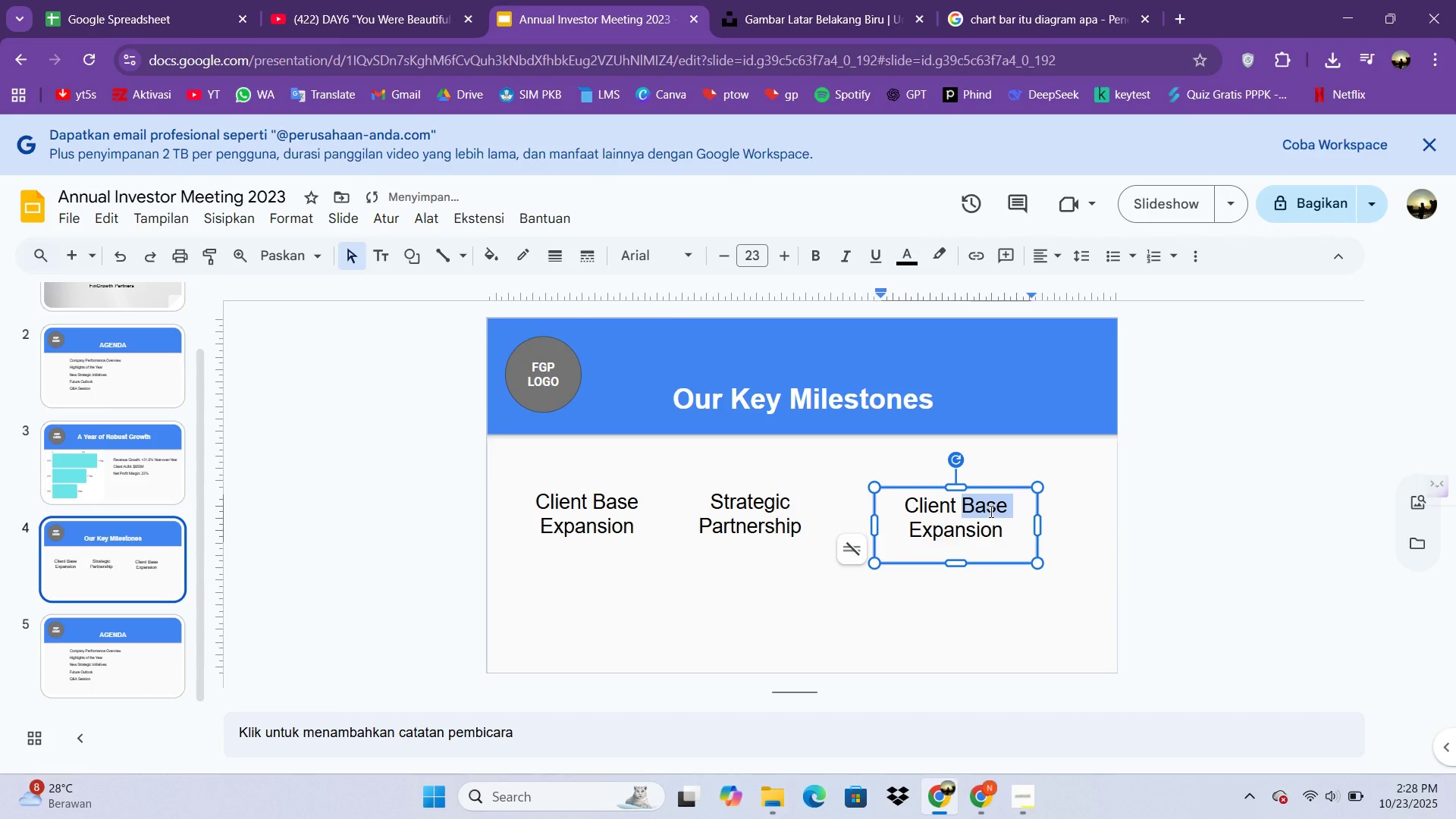 
key(Control+A)
 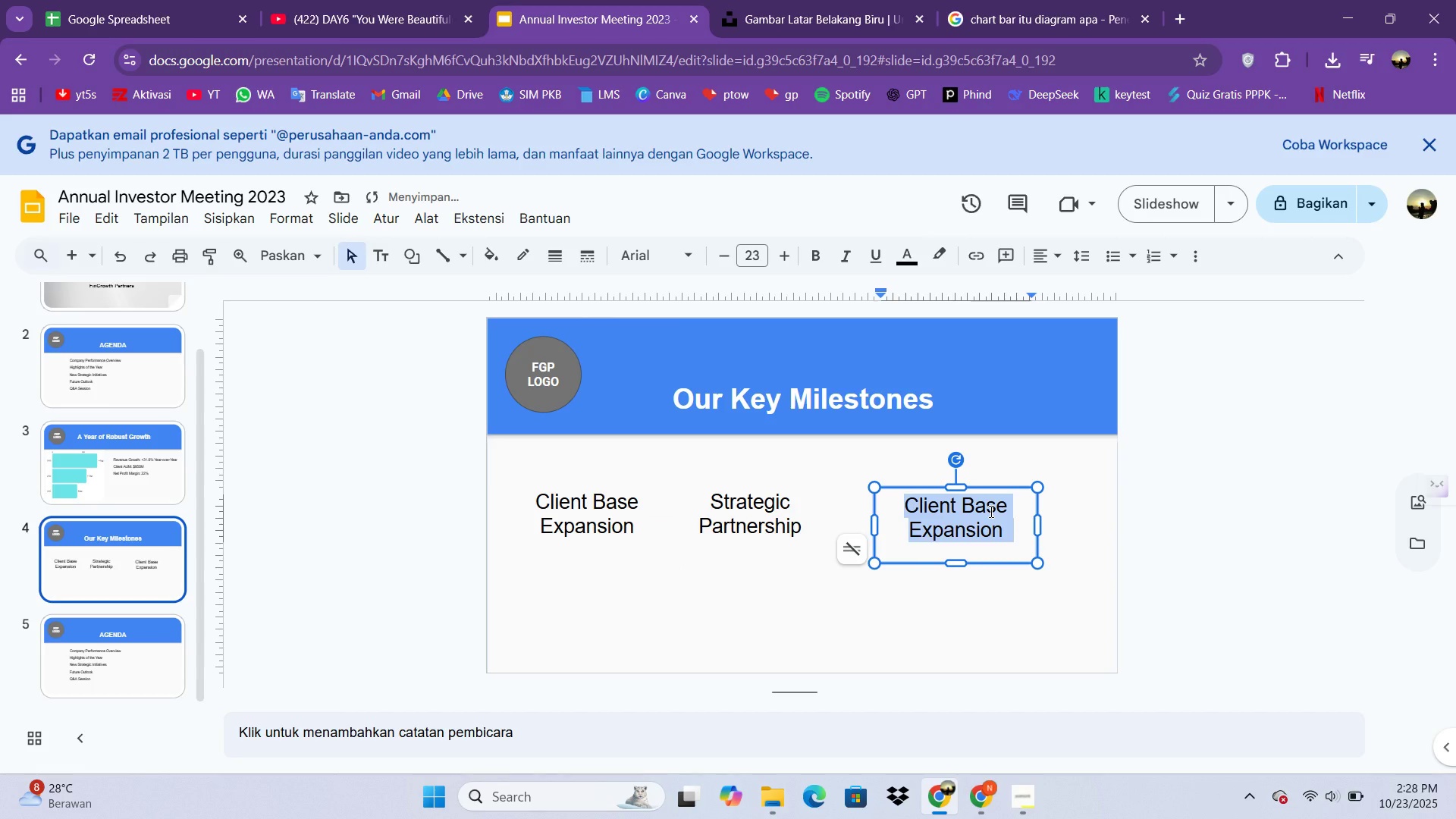 
type(Industry Recognition)
 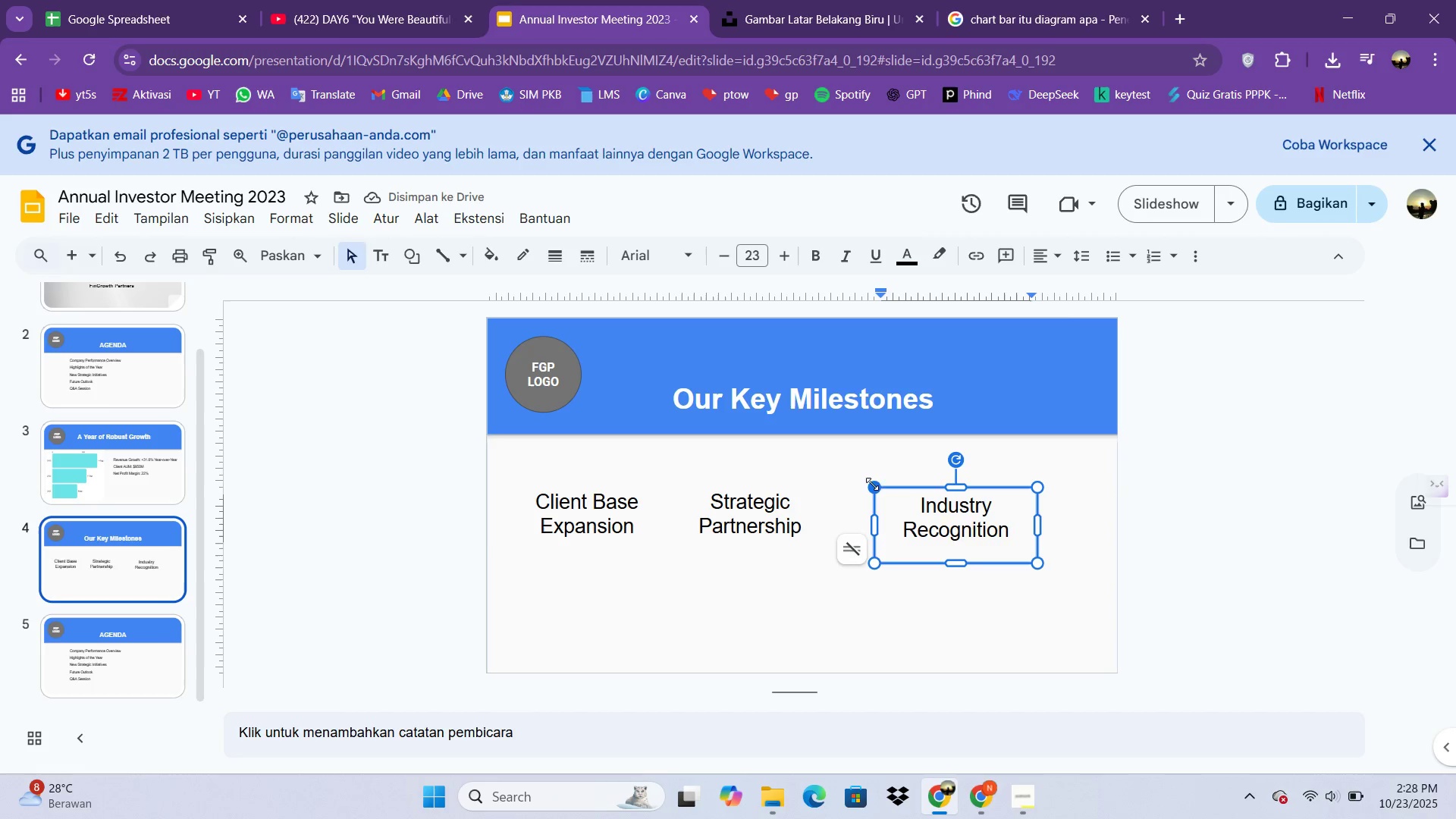 
left_click([796, 403])
 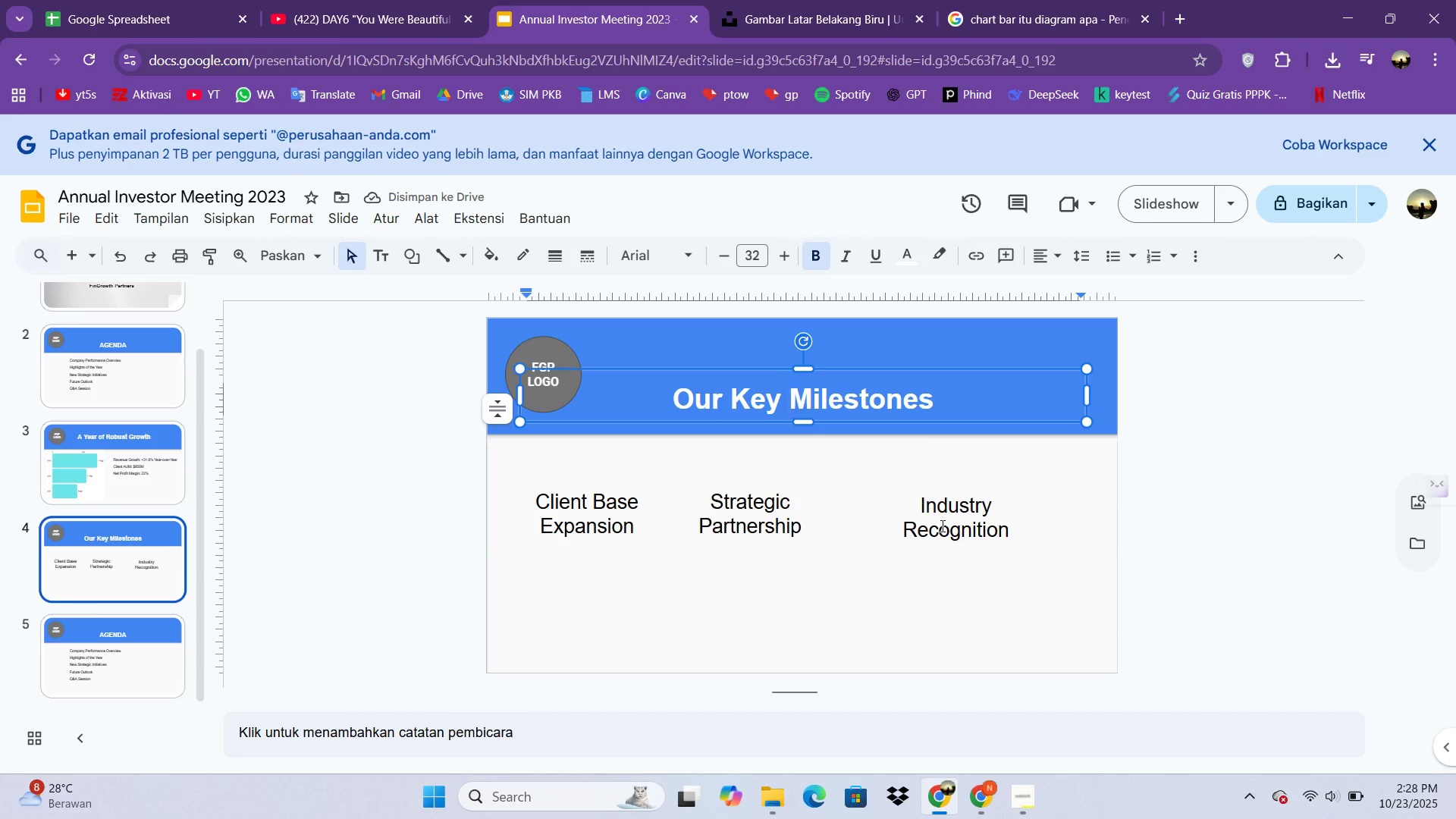 
left_click([941, 526])
 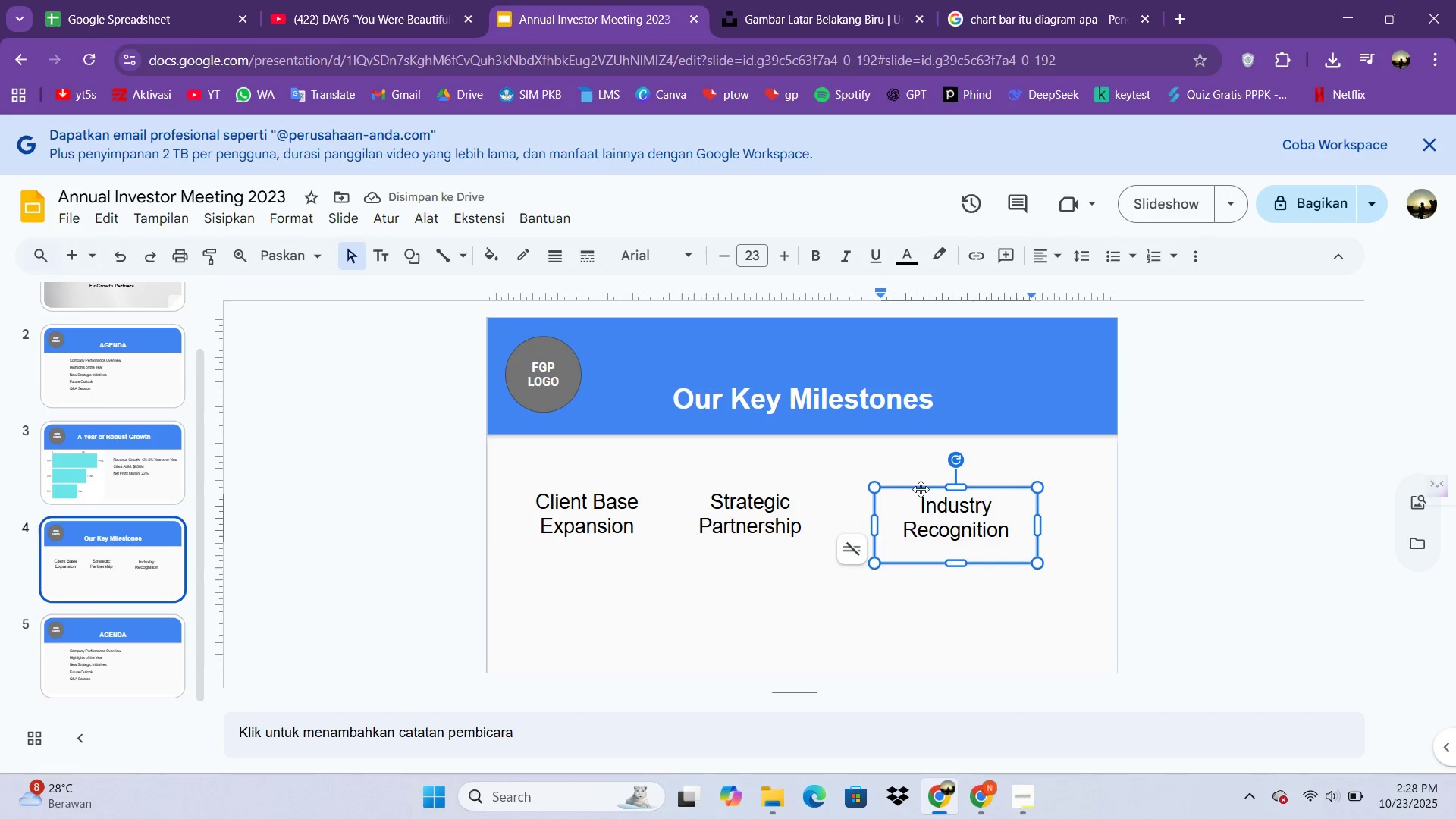 
left_click_drag(start_coordinate=[921, 489], to_coordinate=[964, 486])
 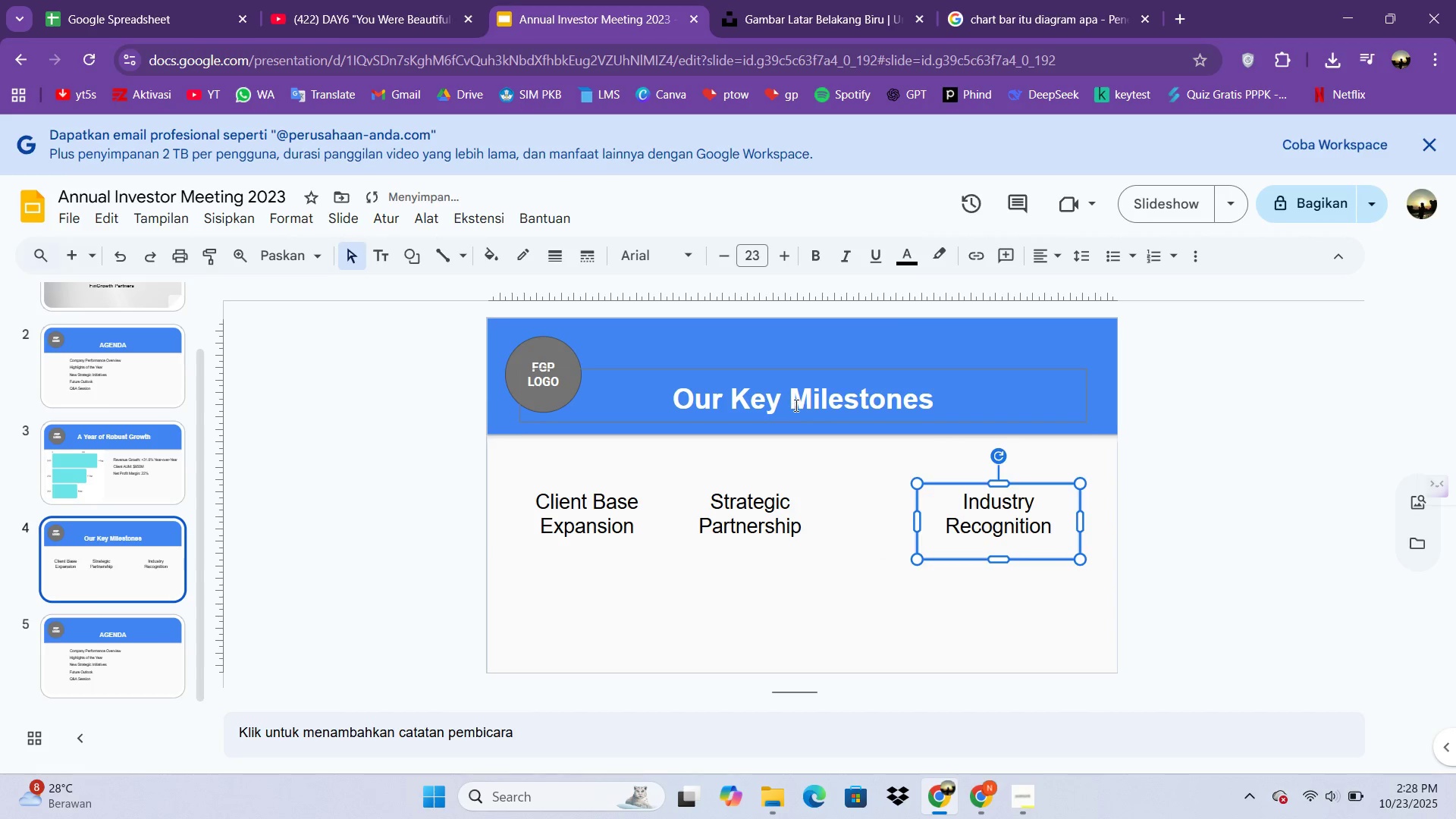 
double_click([795, 405])
 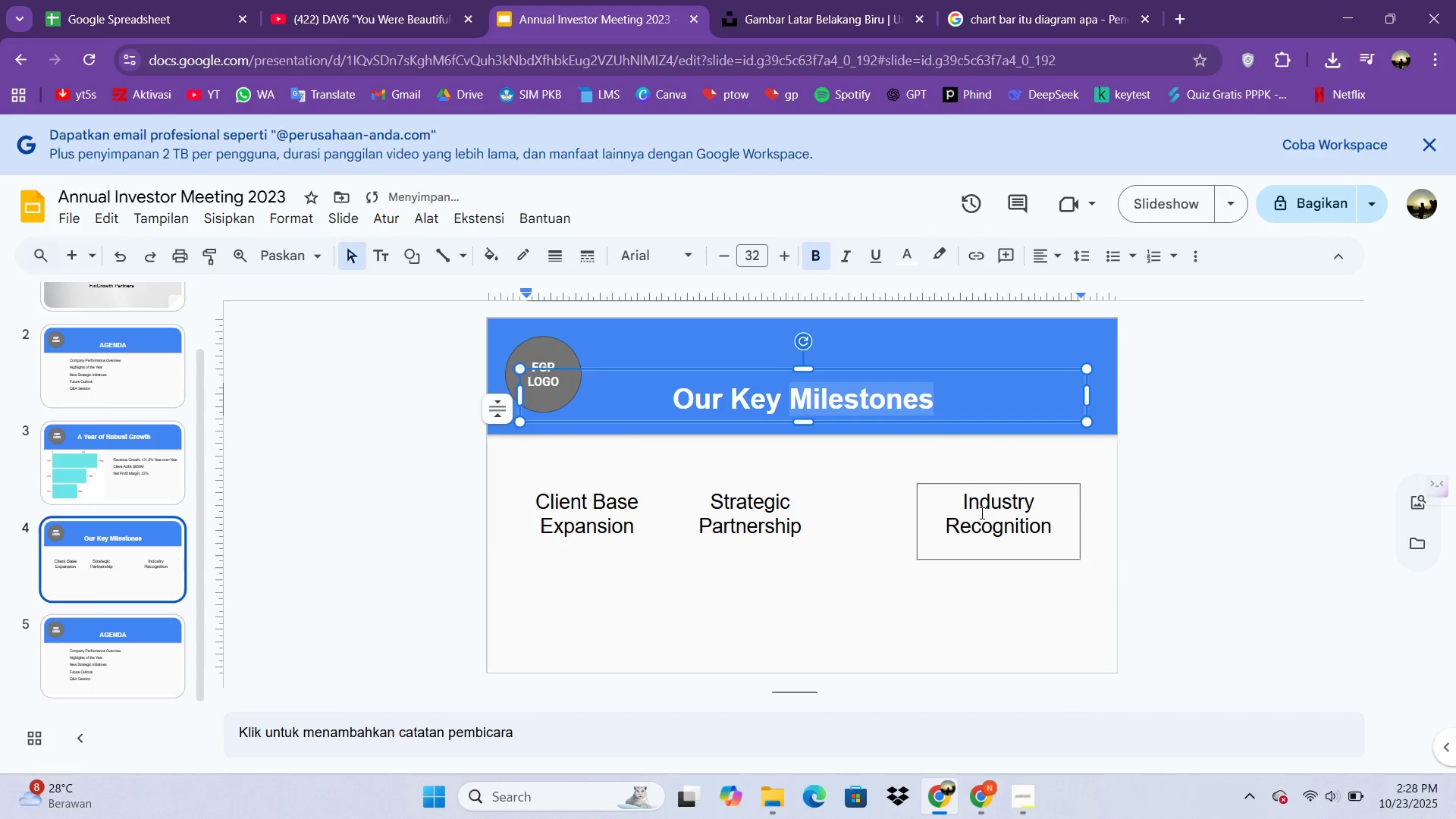 
left_click([998, 521])
 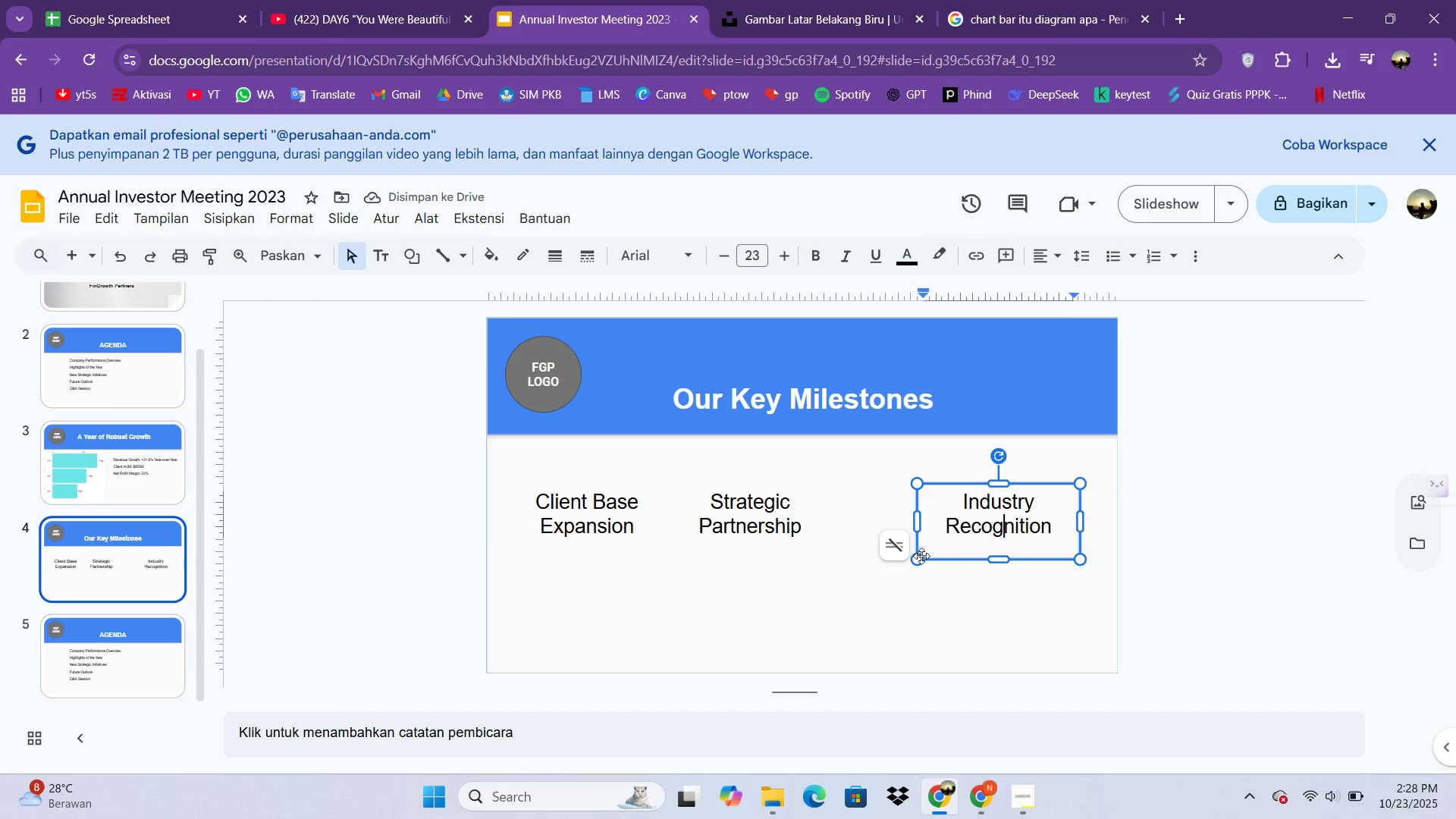 
left_click_drag(start_coordinate=[920, 558], to_coordinate=[924, 553])
 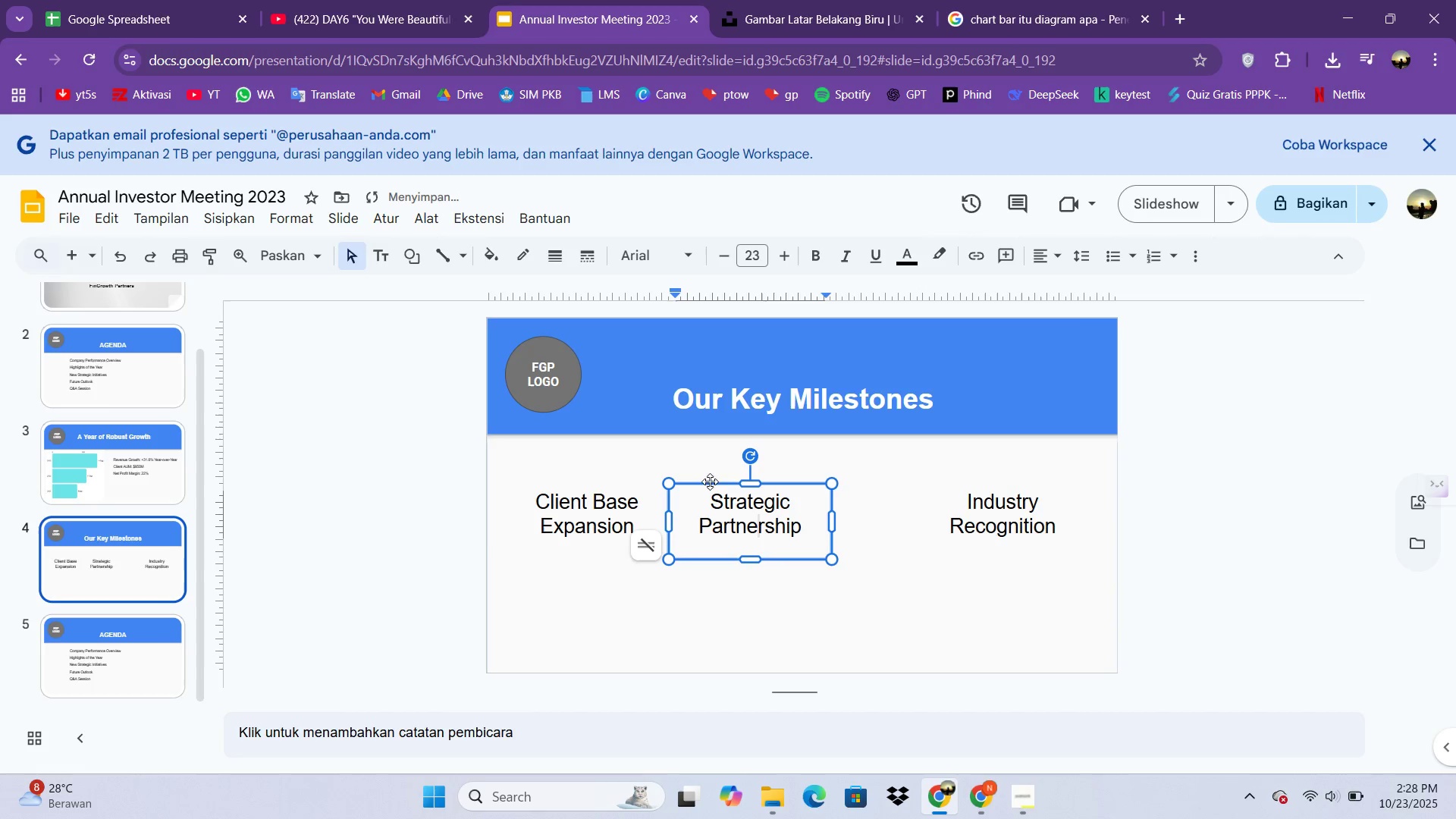 
left_click_drag(start_coordinate=[709, 485], to_coordinate=[772, 485])
 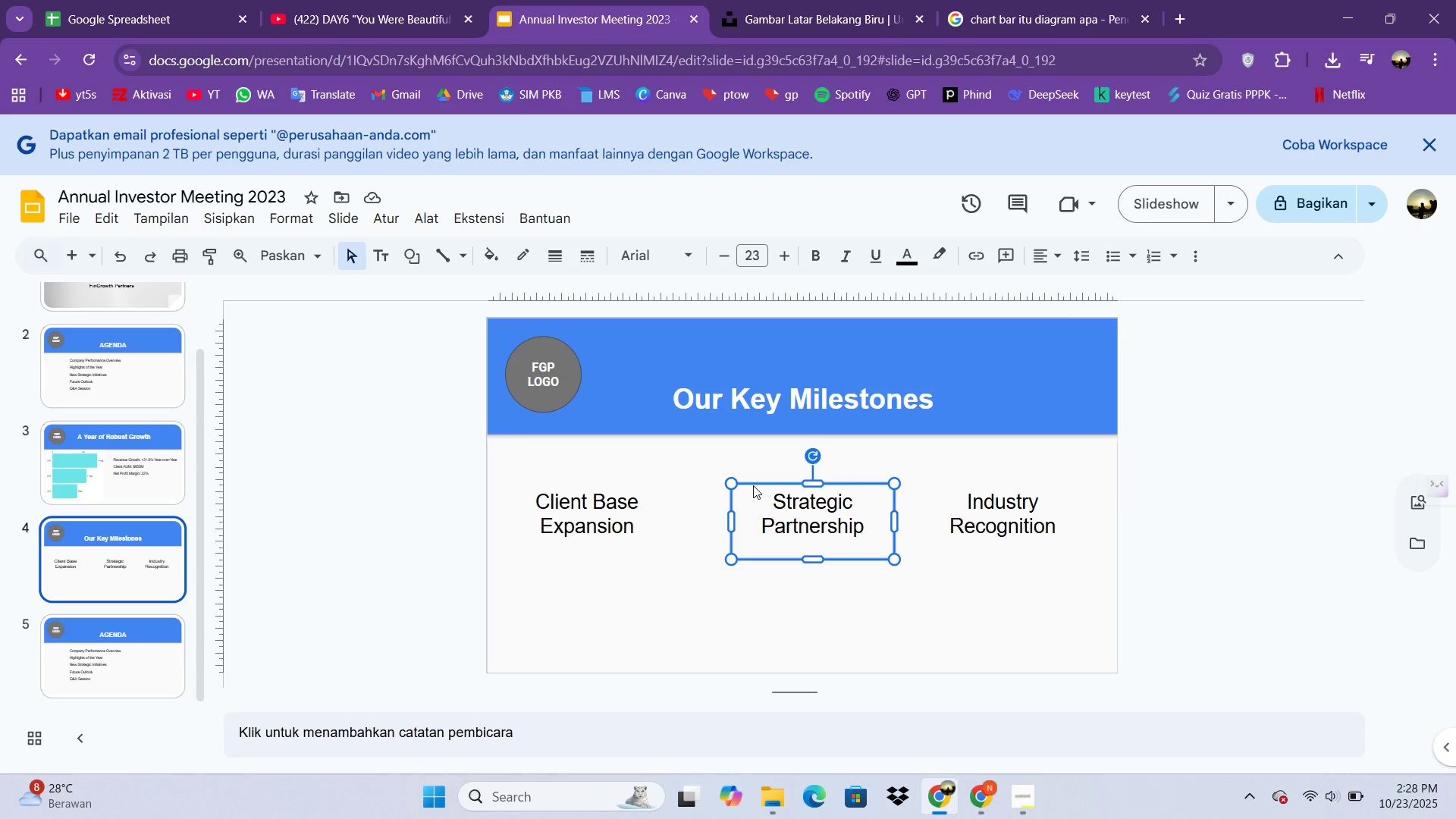 
wait(19.59)
 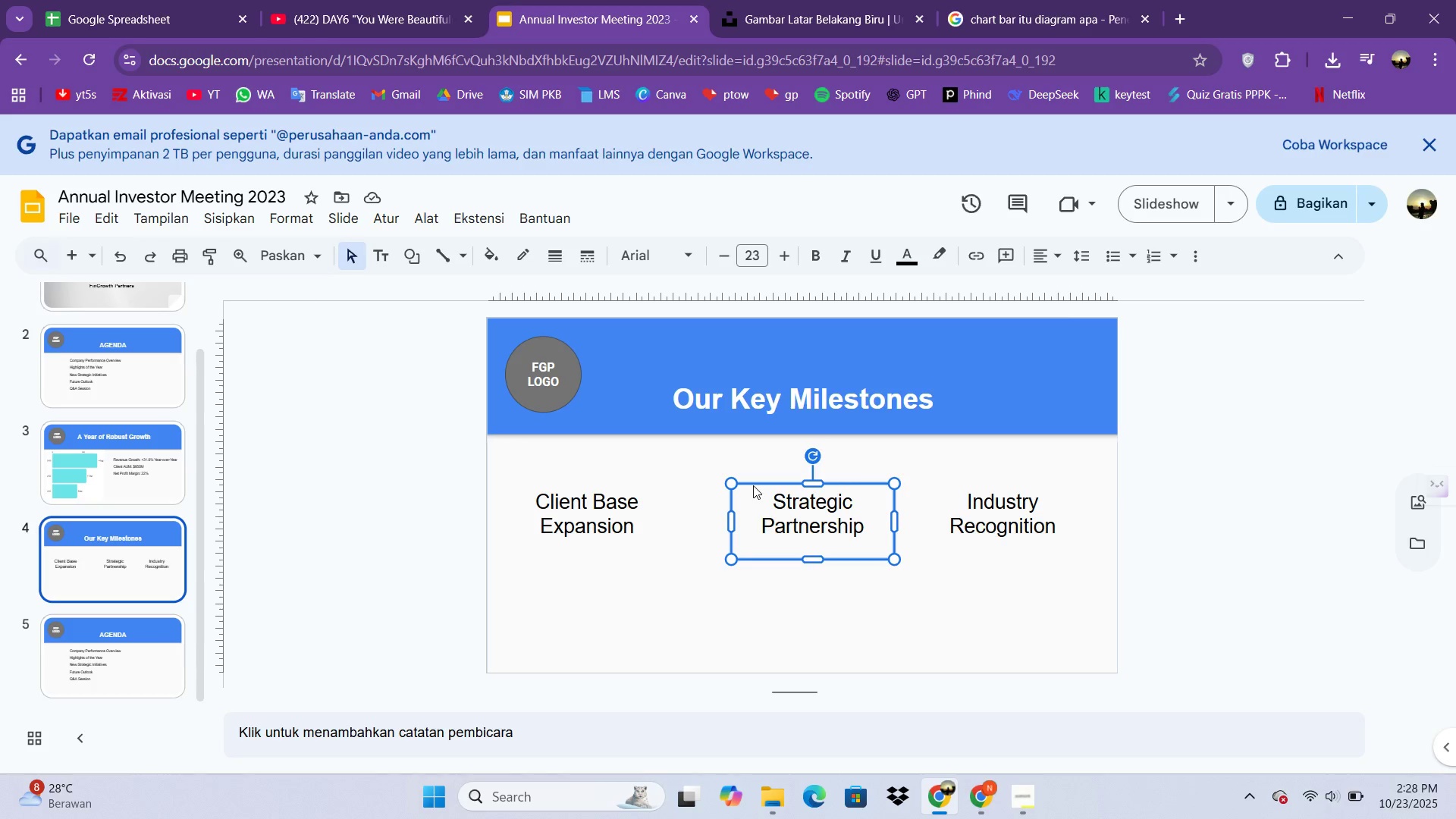 
left_click([861, 545])
 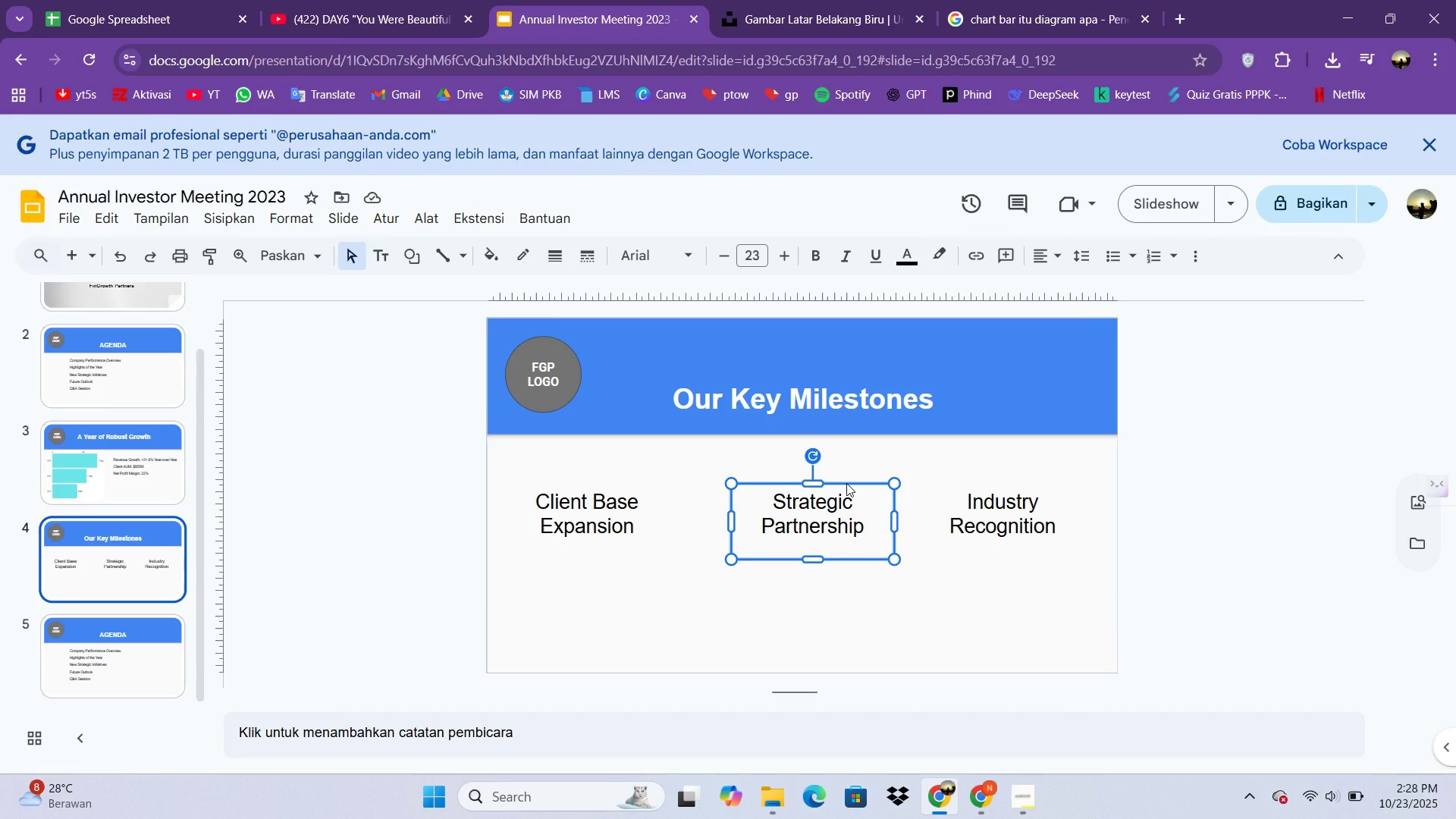 
left_click([846, 483])
 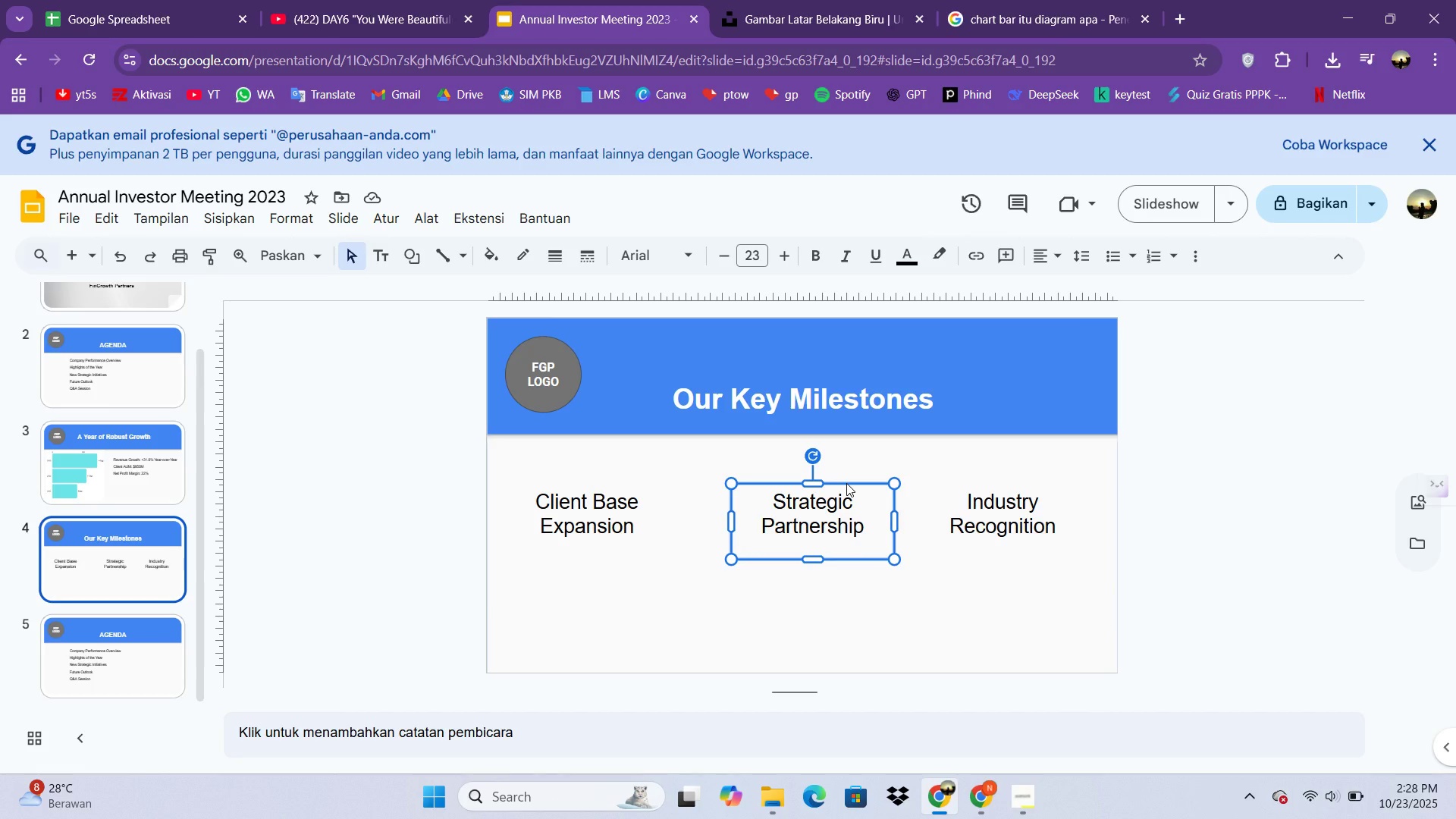 
key(Delete)
 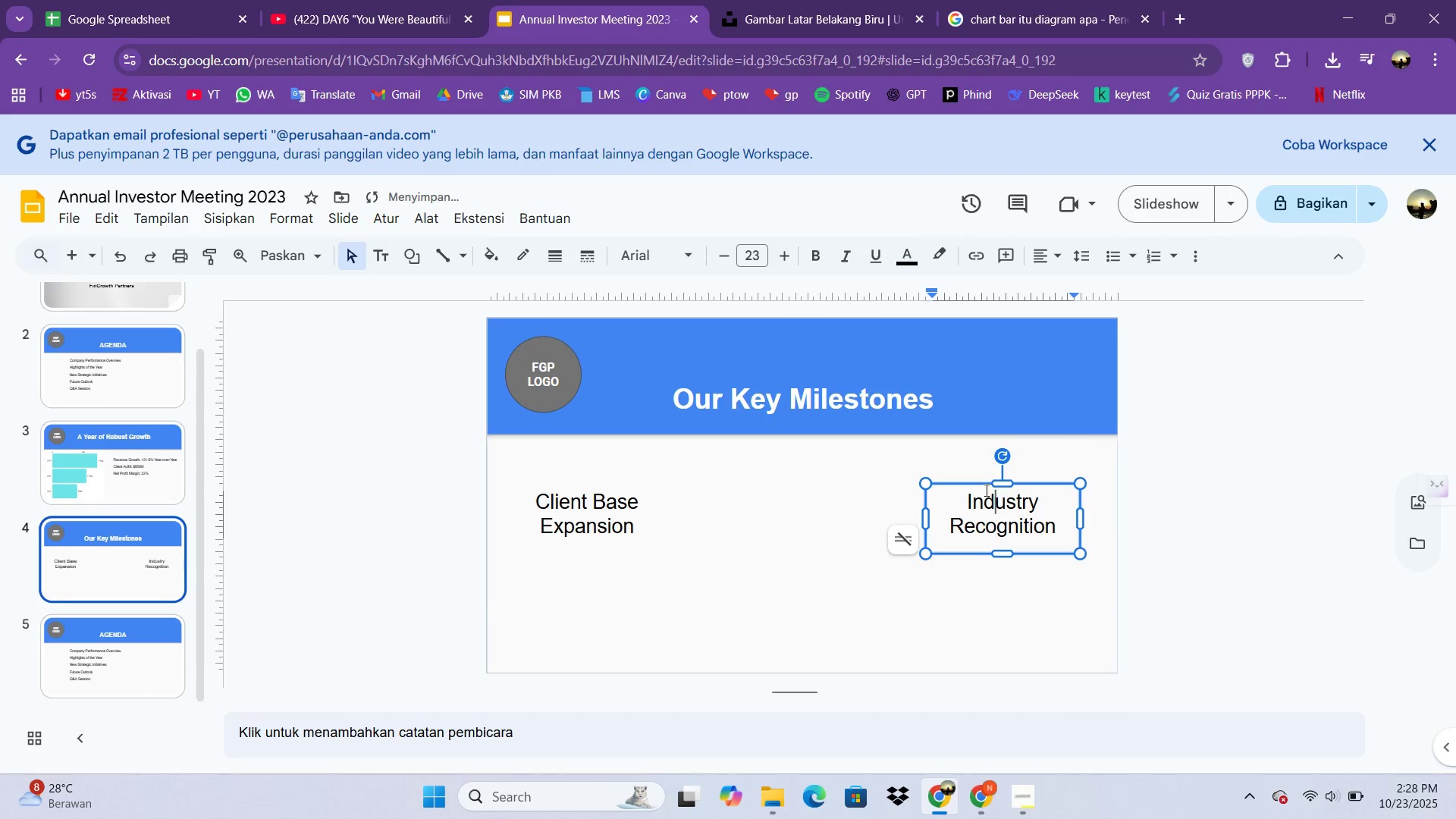 
left_click([985, 482])
 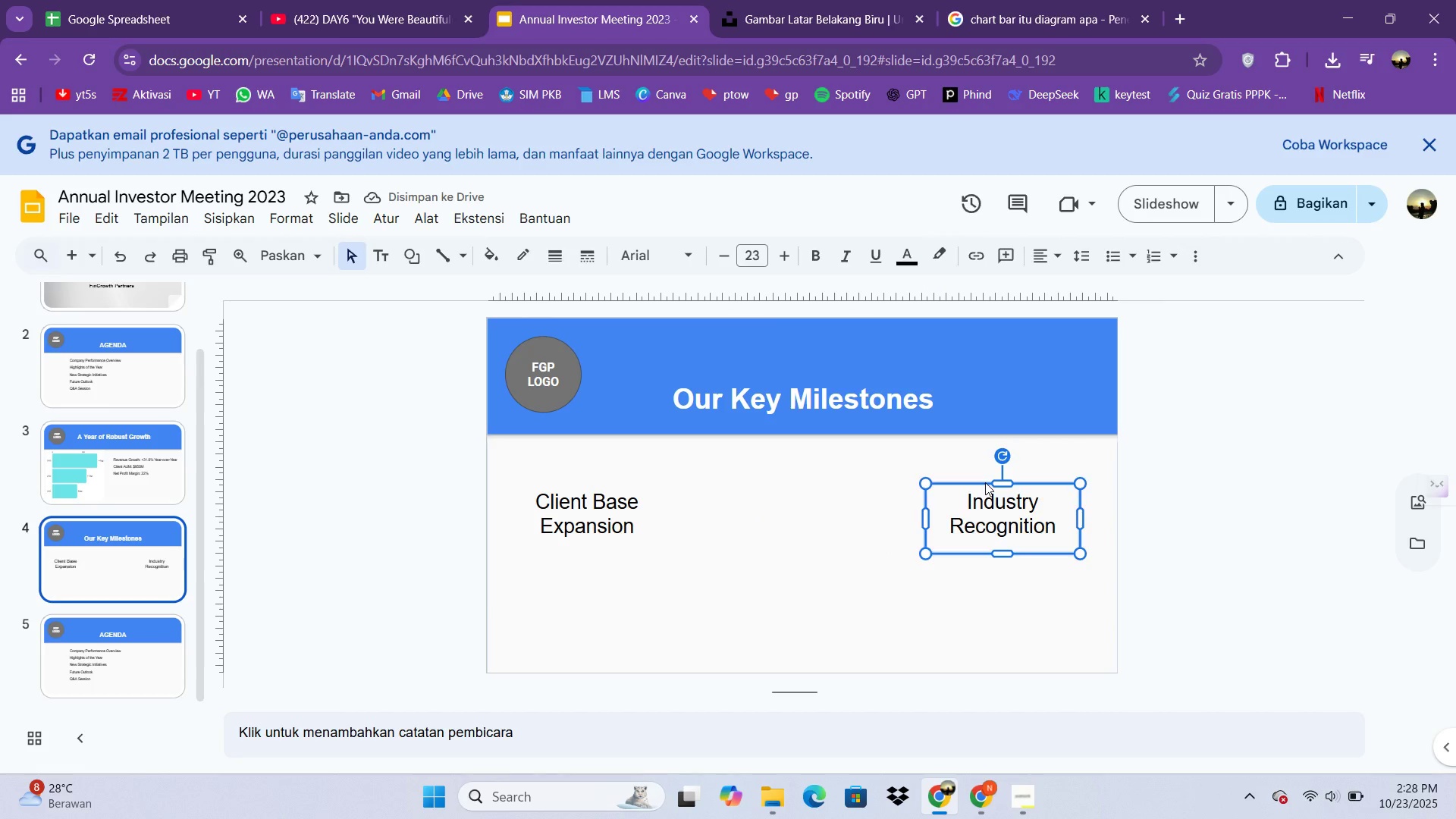 
key(Delete)
 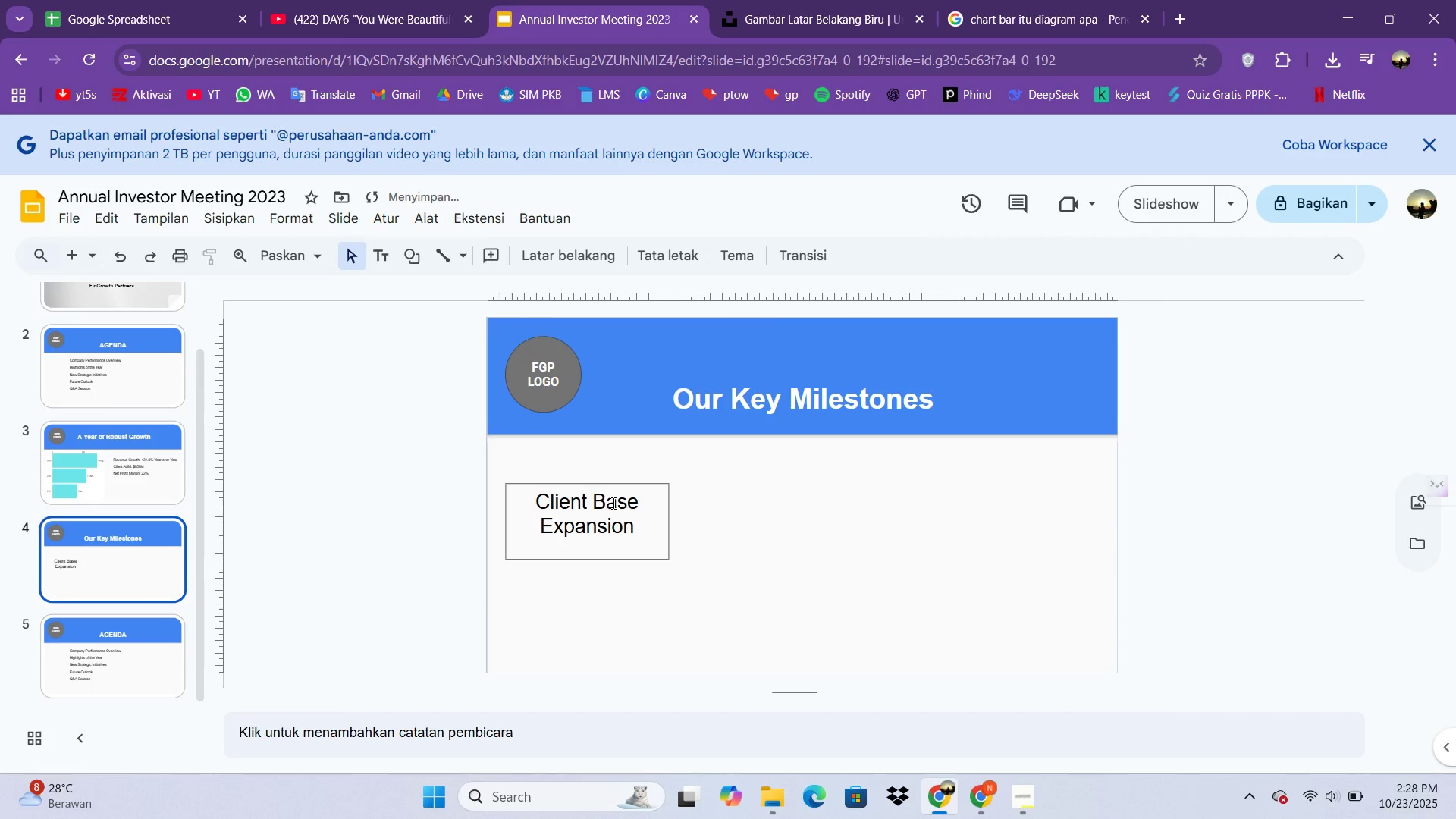 
left_click([612, 503])
 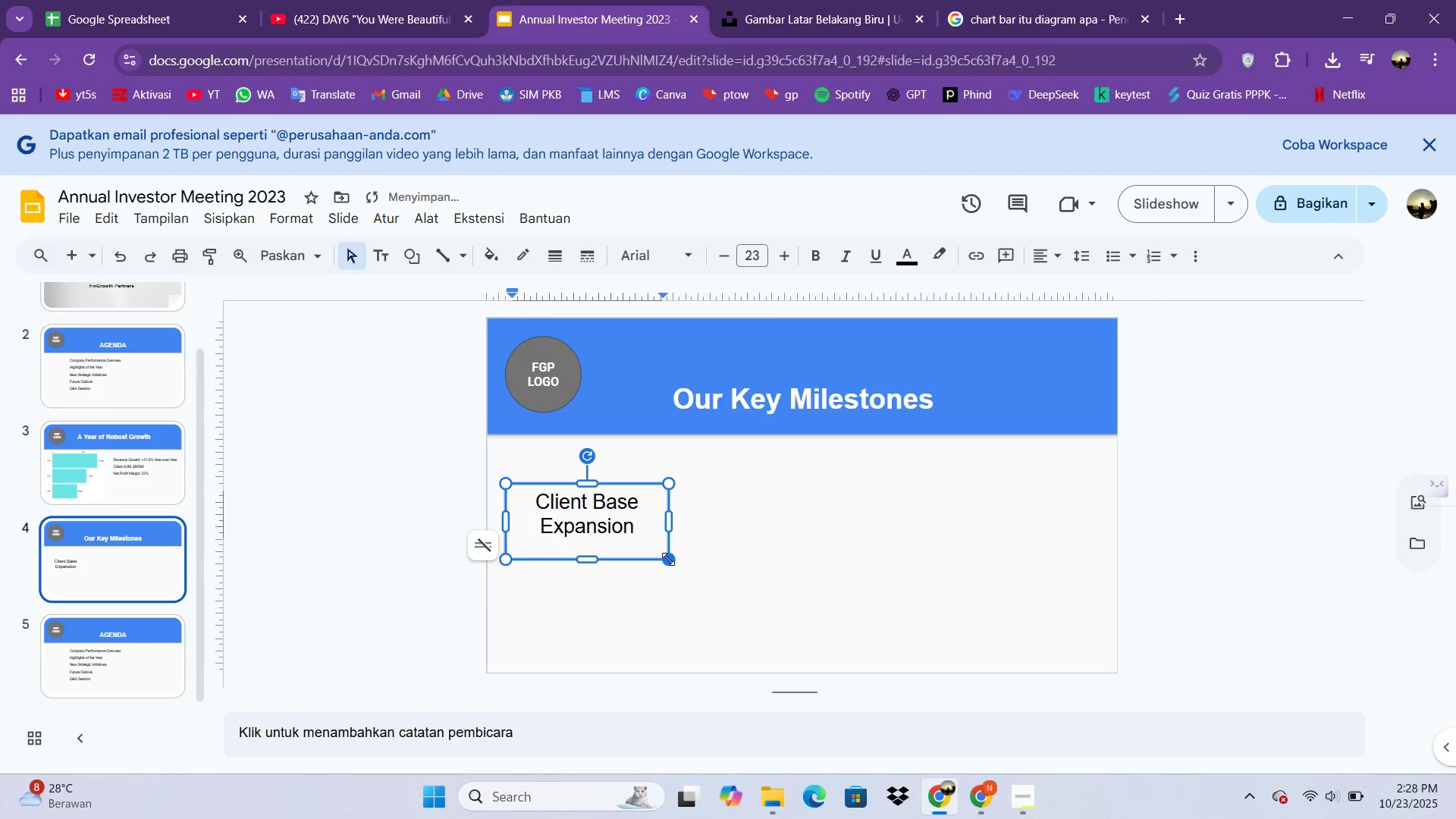 
left_click_drag(start_coordinate=[669, 560], to_coordinate=[1086, 667])
 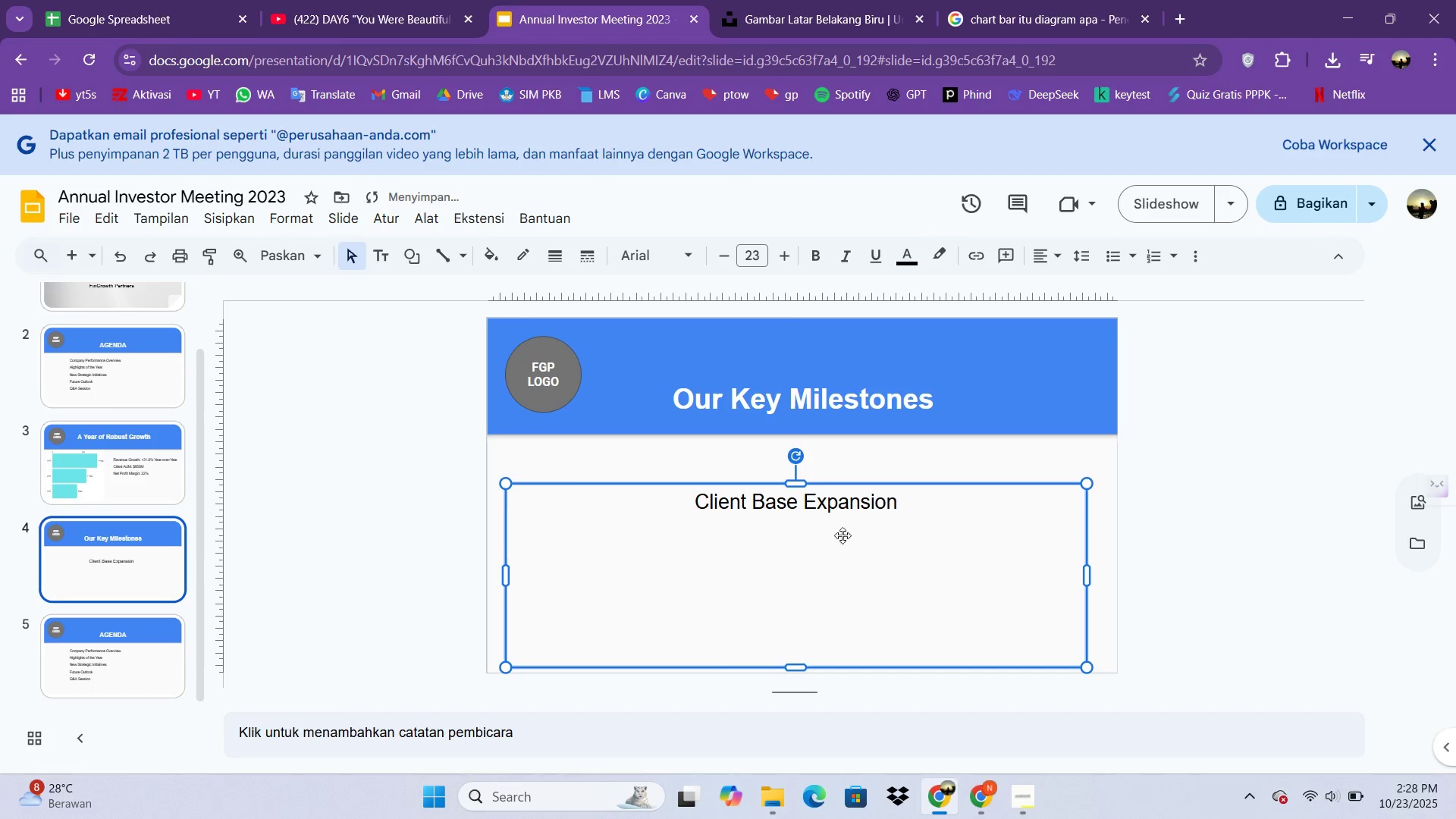 
left_click([848, 535])
 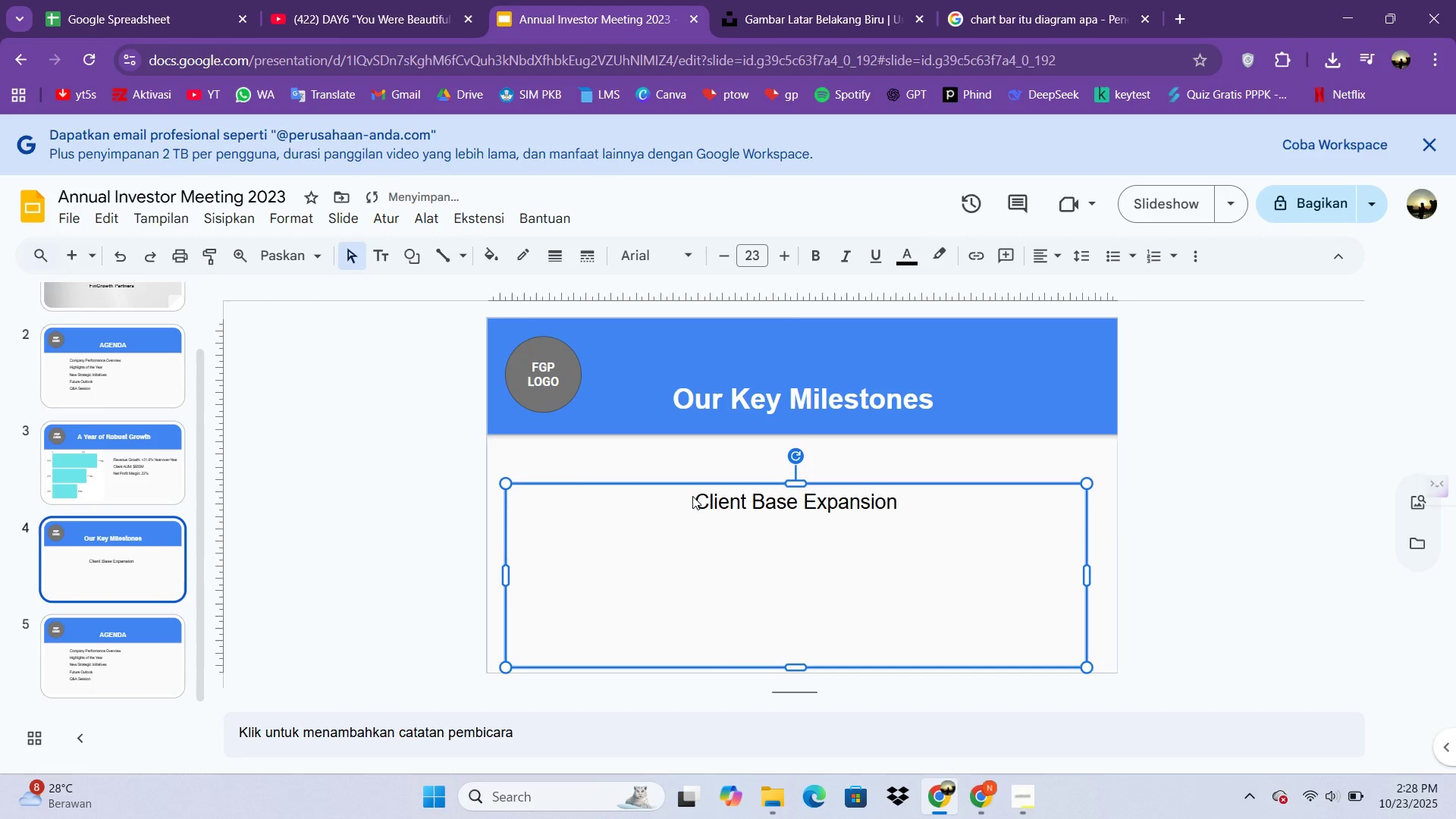 
double_click([692, 496])
 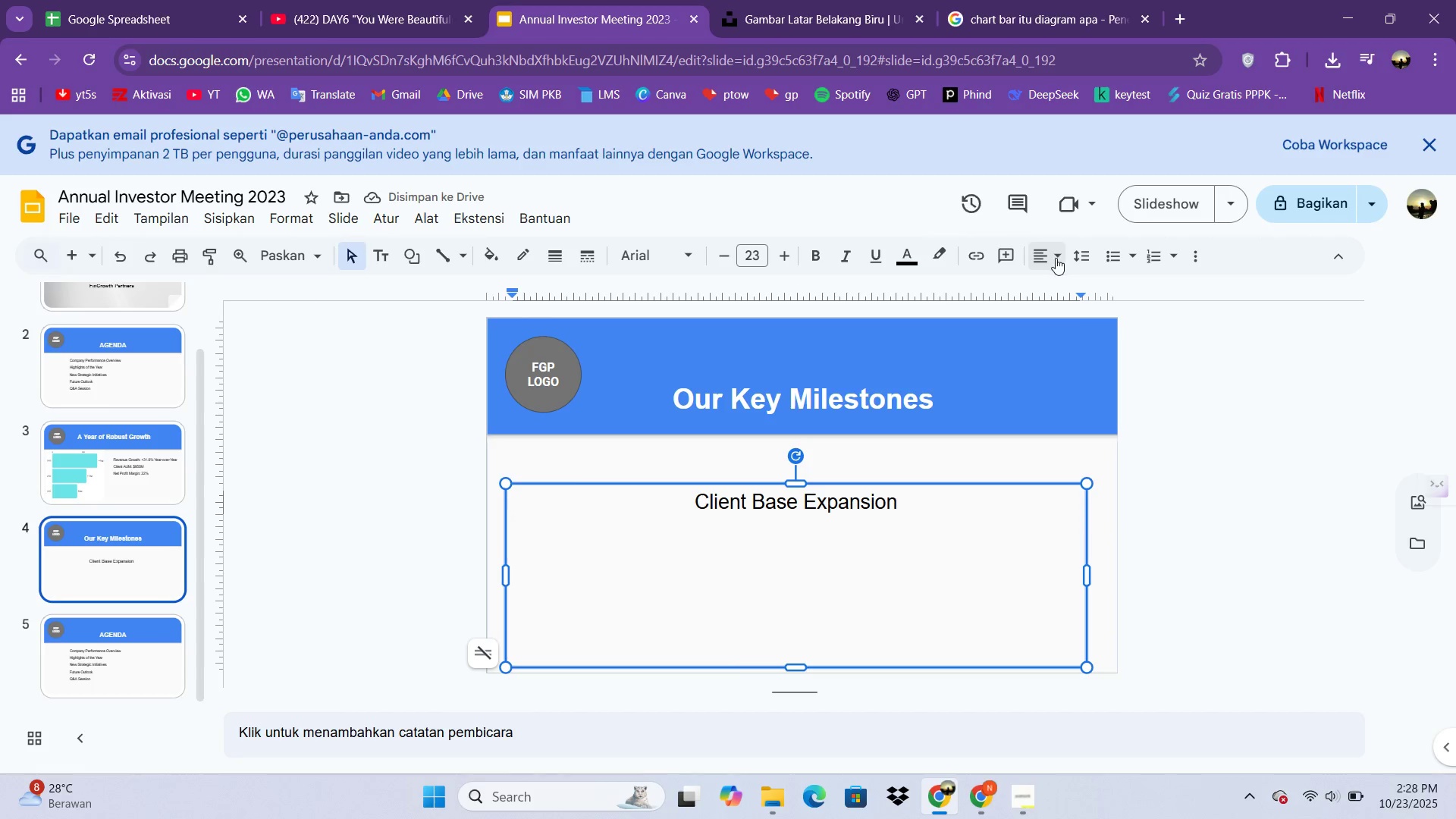 
left_click([1056, 258])
 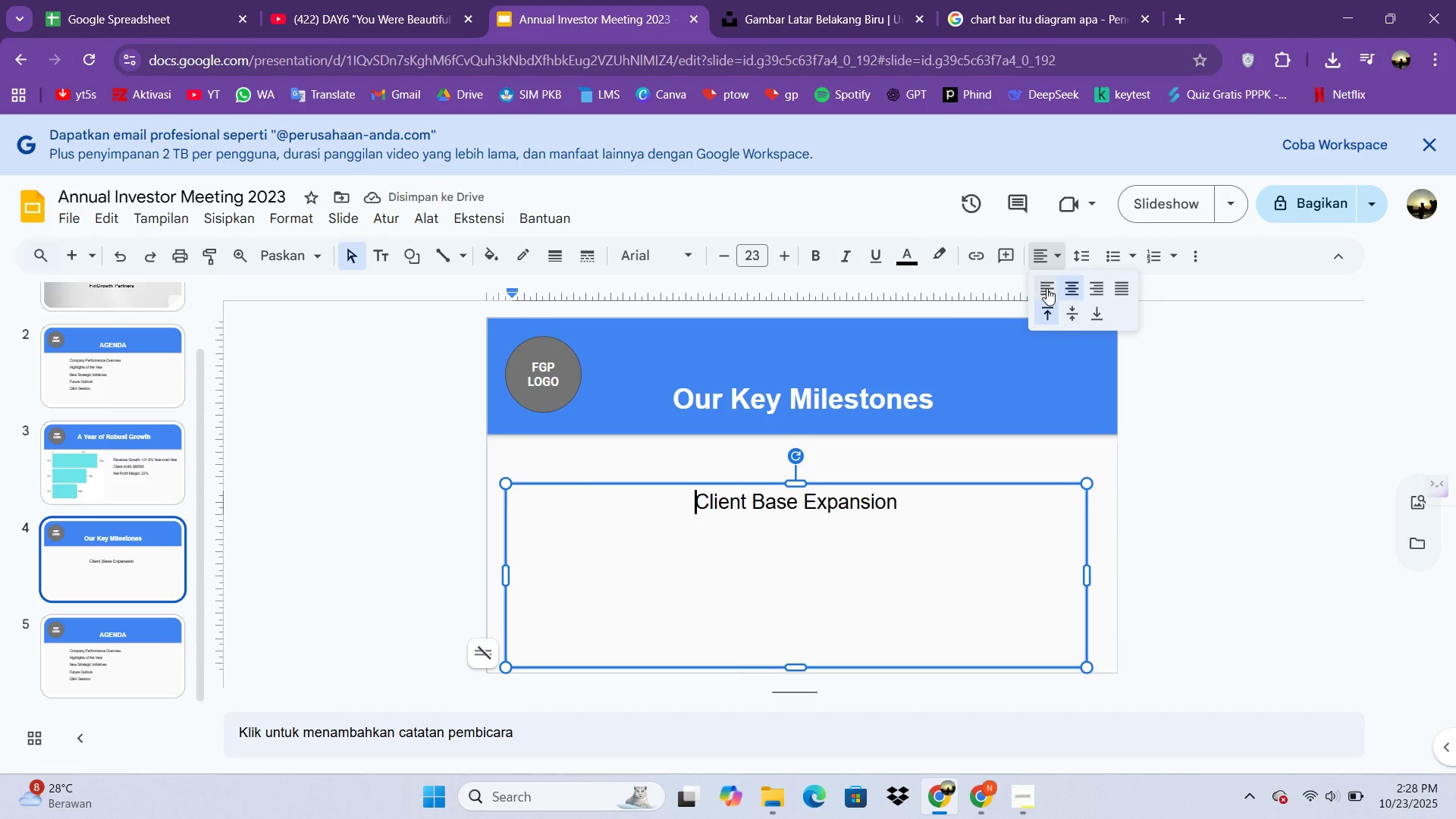 
left_click([1046, 288])
 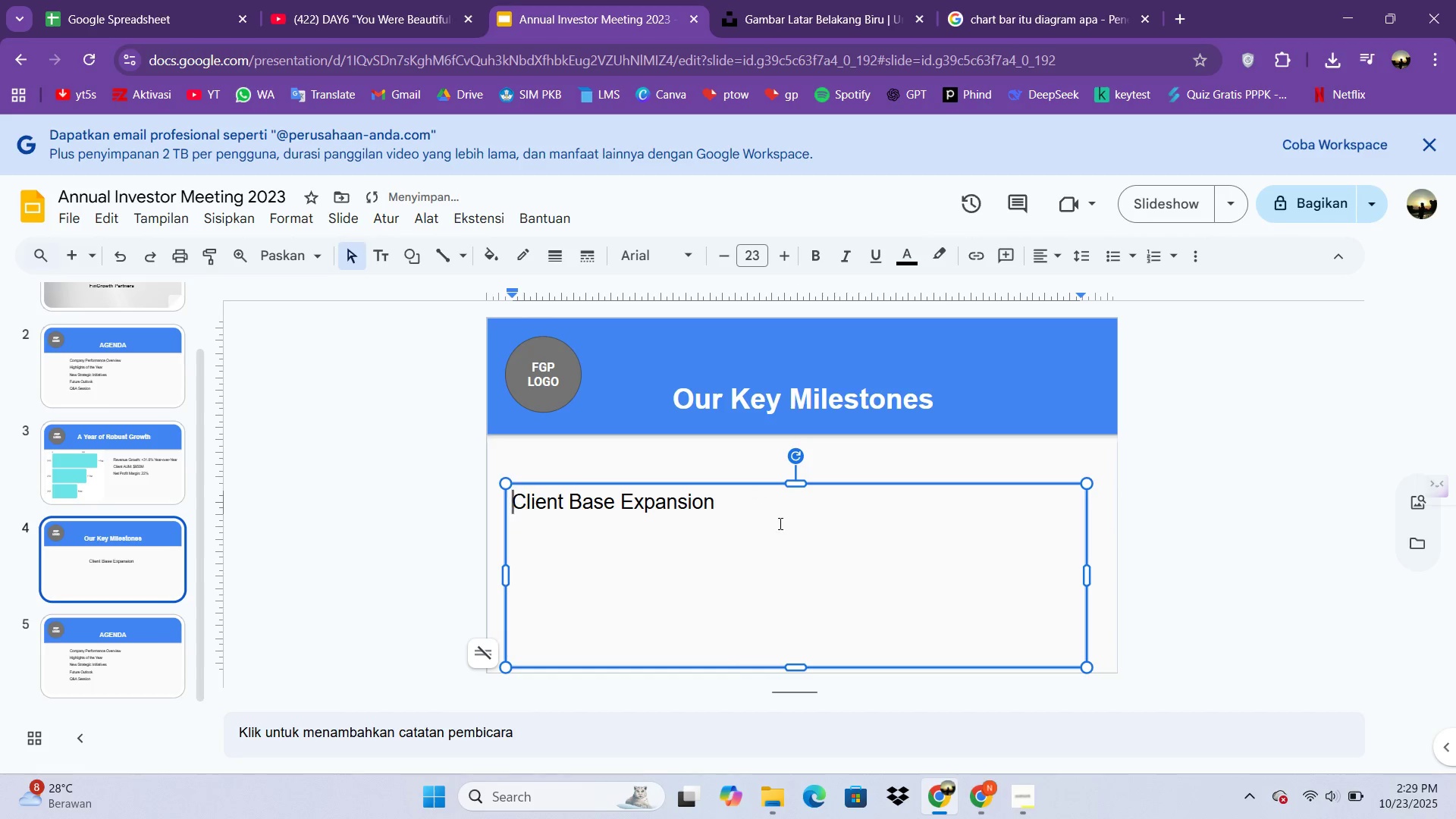 
left_click([779, 523])
 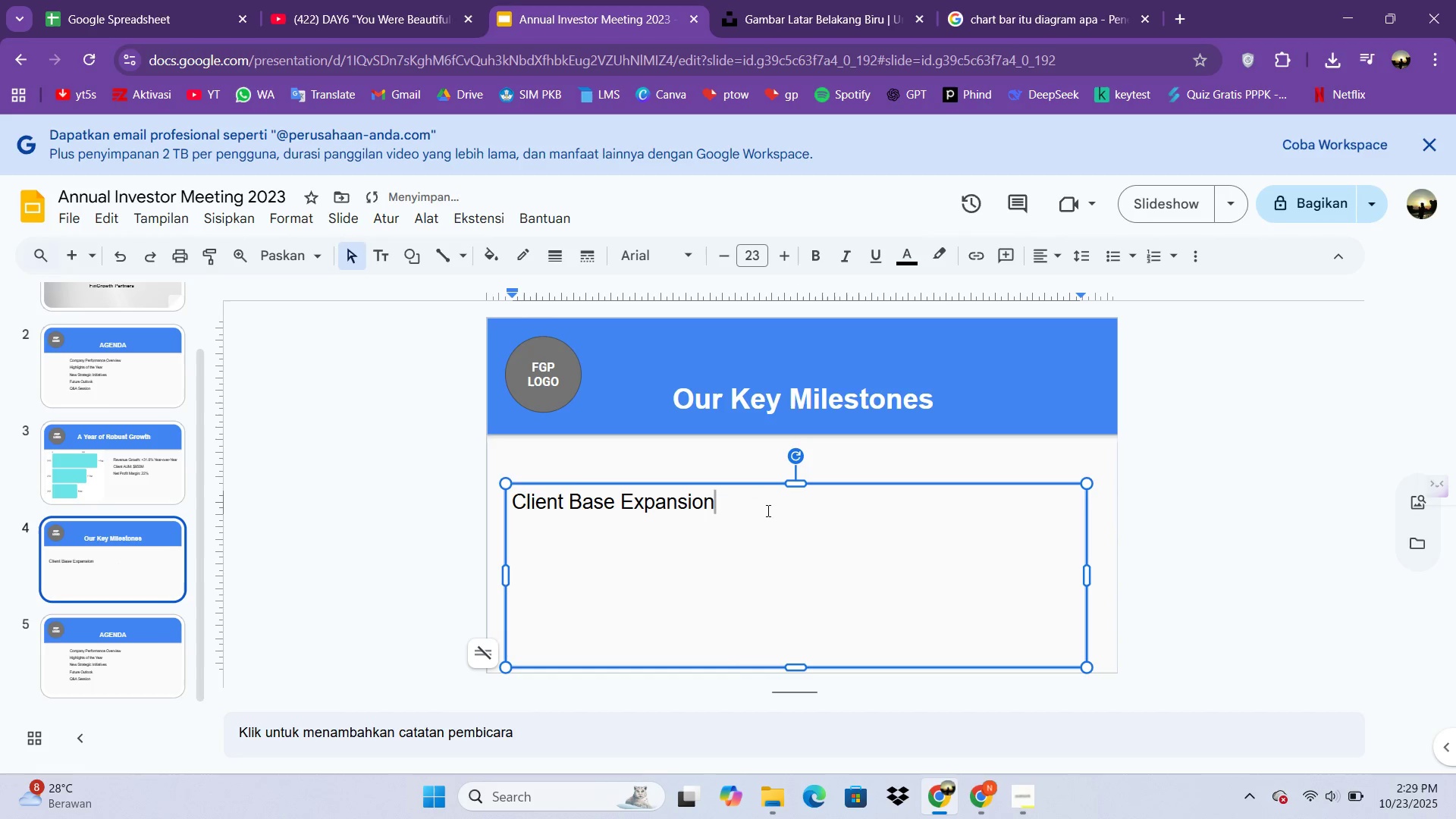 
key(Enter)
 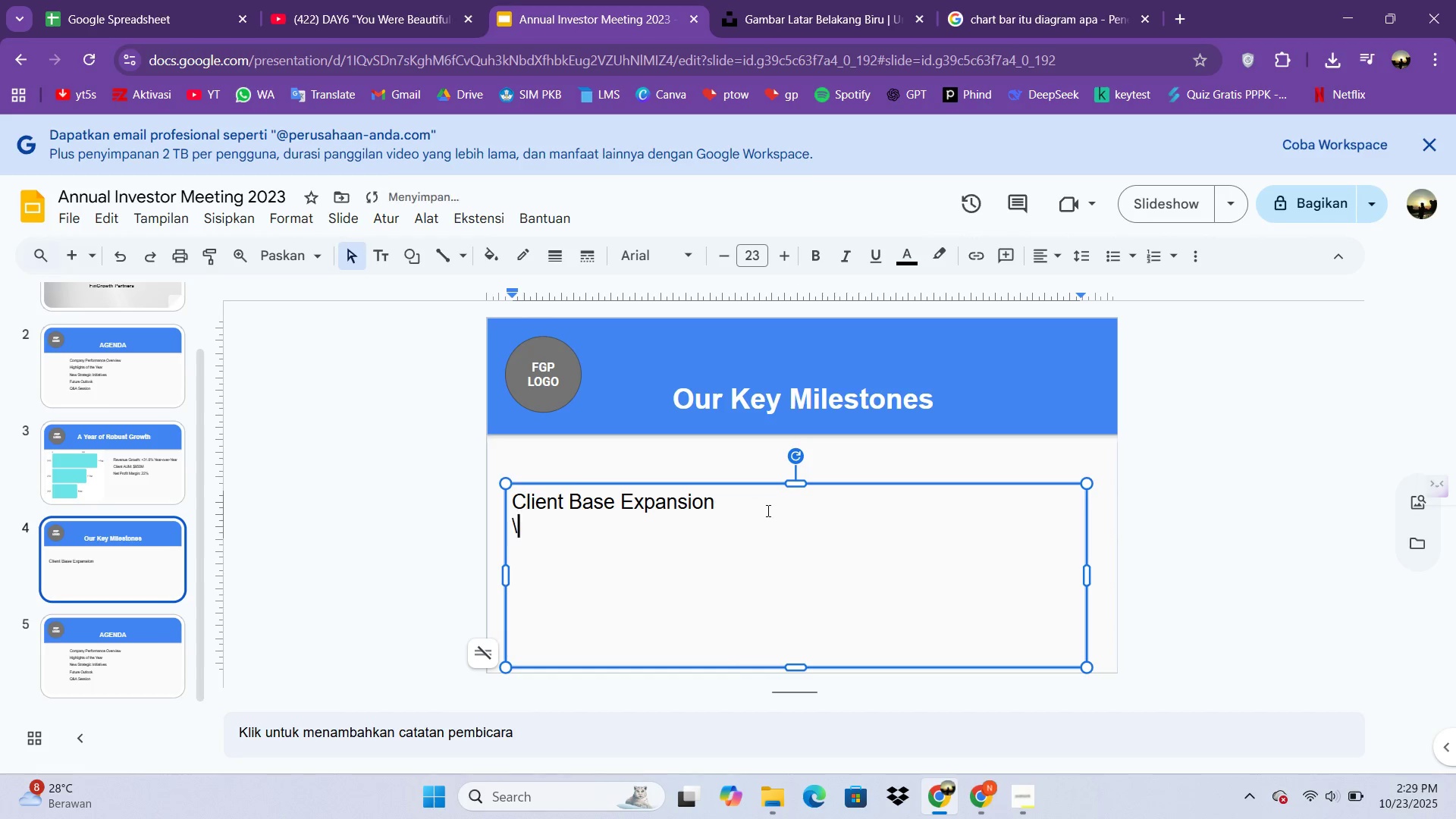 
type(\)
key(Backspace)
key(Tab)
type(Added over 5,000 new retail clients  and 15 msjo)
key(Backspace)
key(Backspace)
key(Backspace)
type(ajor institutional investor)
 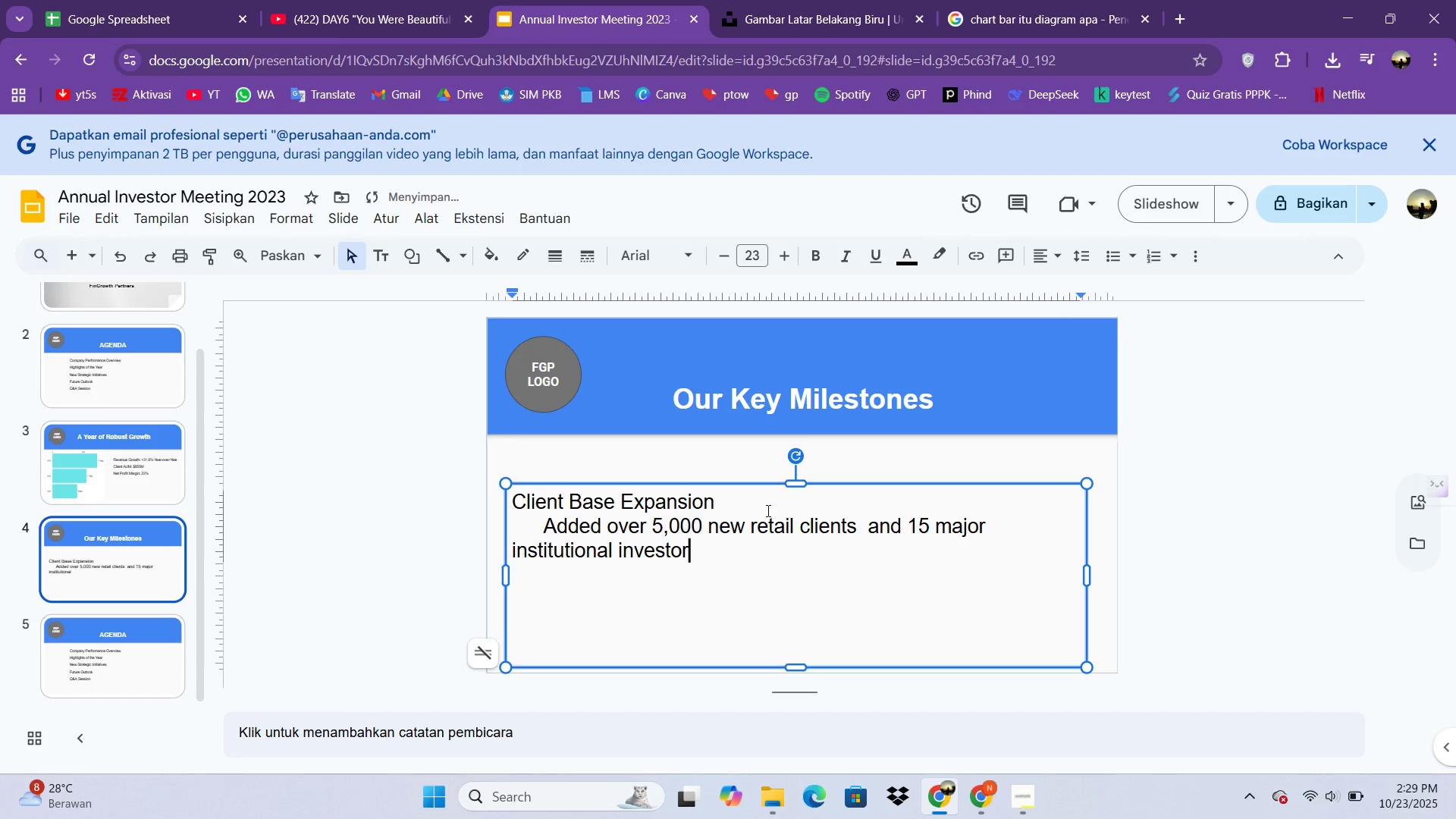 
left_click([541, 526])
 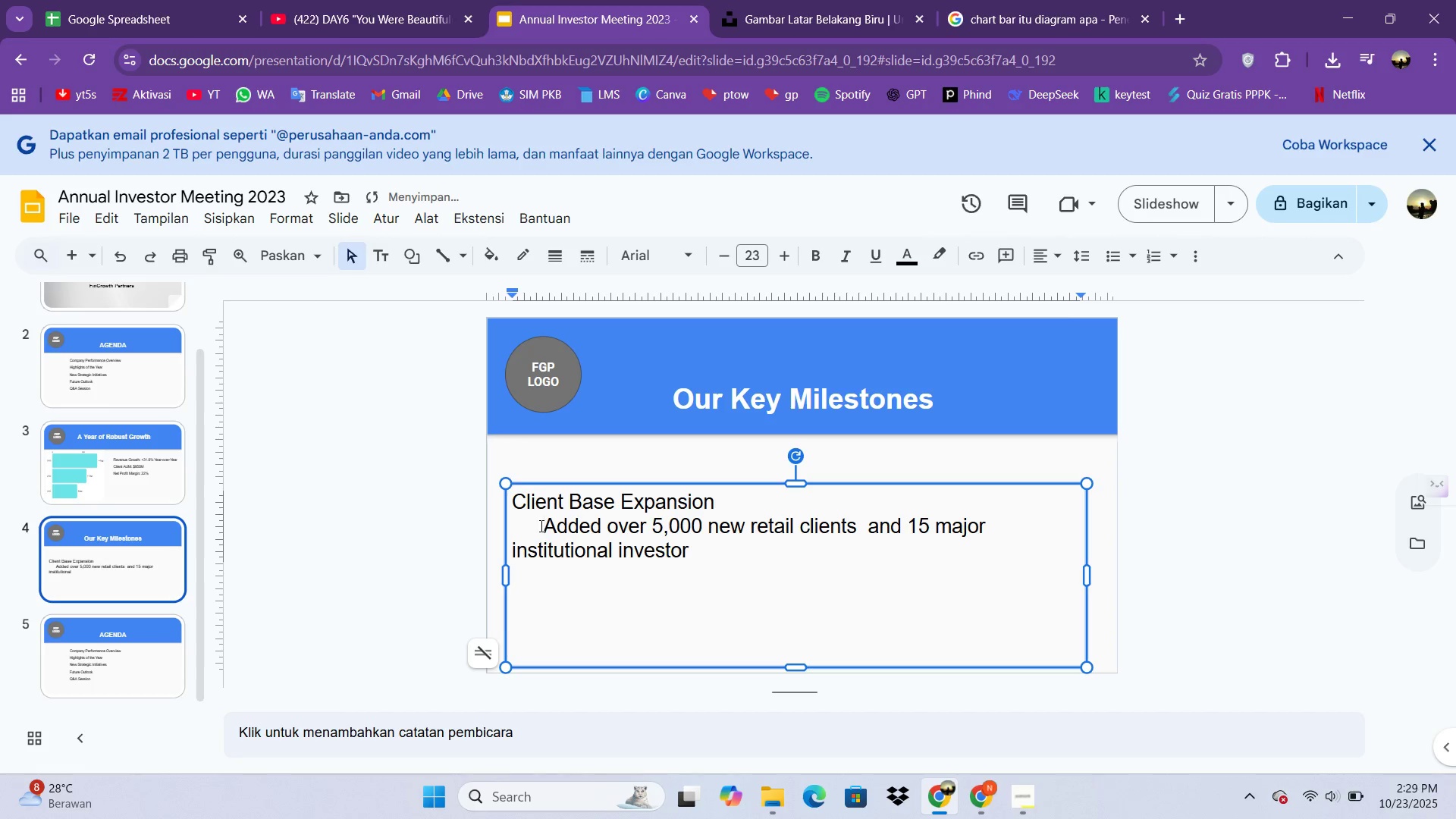 
key(Backspace)
 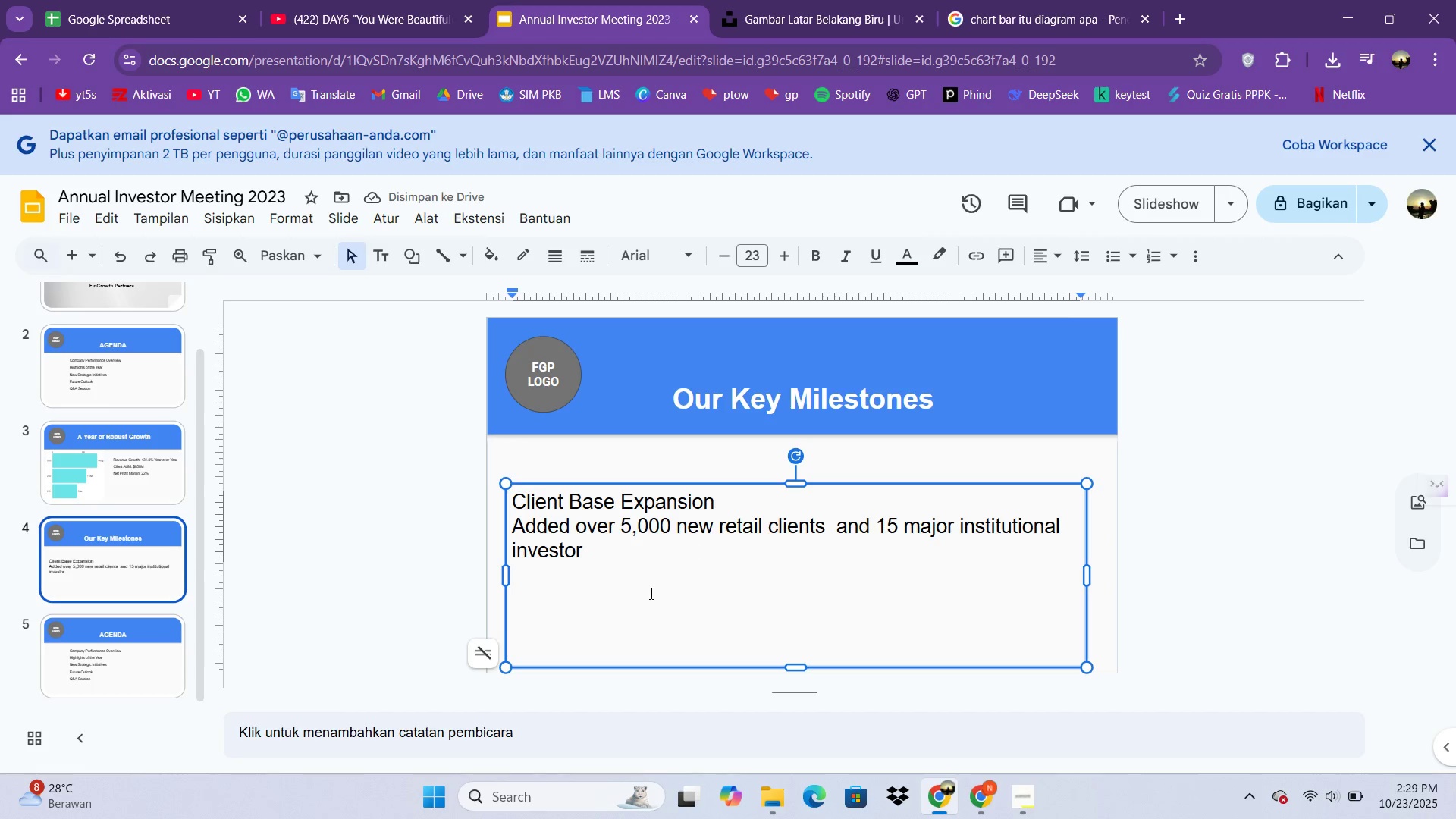 
left_click_drag(start_coordinate=[612, 570], to_coordinate=[514, 531])
 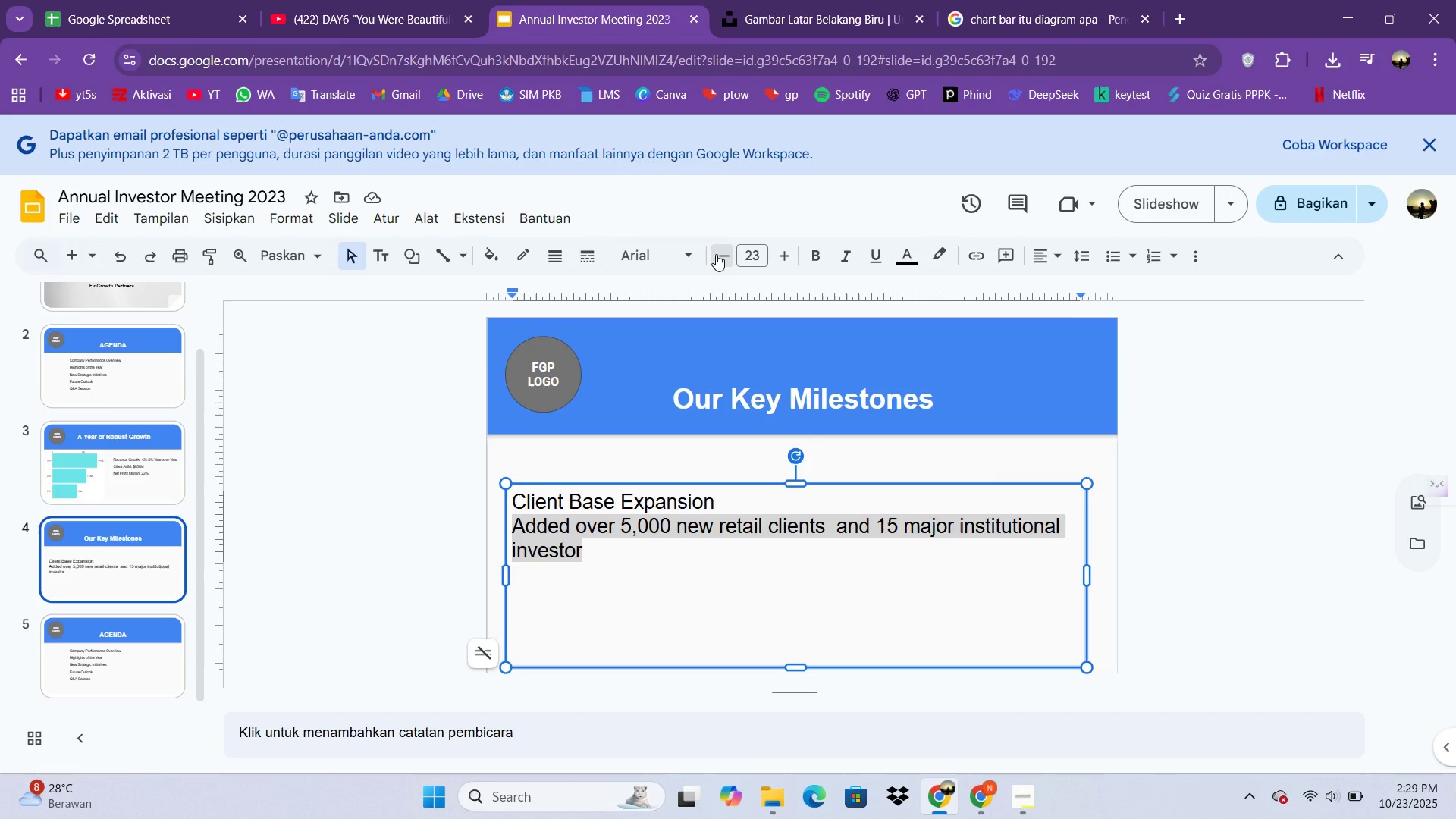 
double_click([716, 254])
 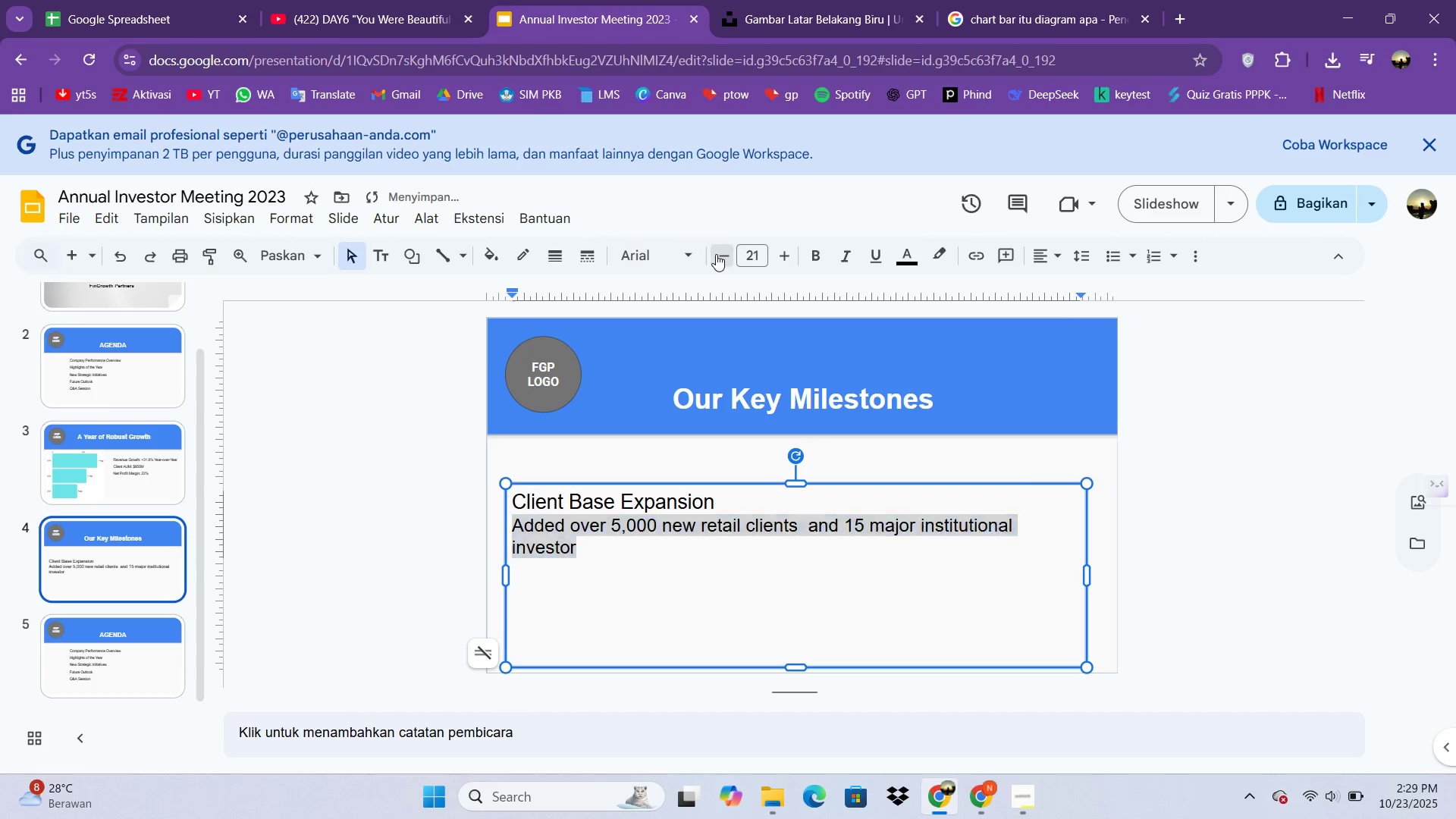 
triple_click([716, 254])
 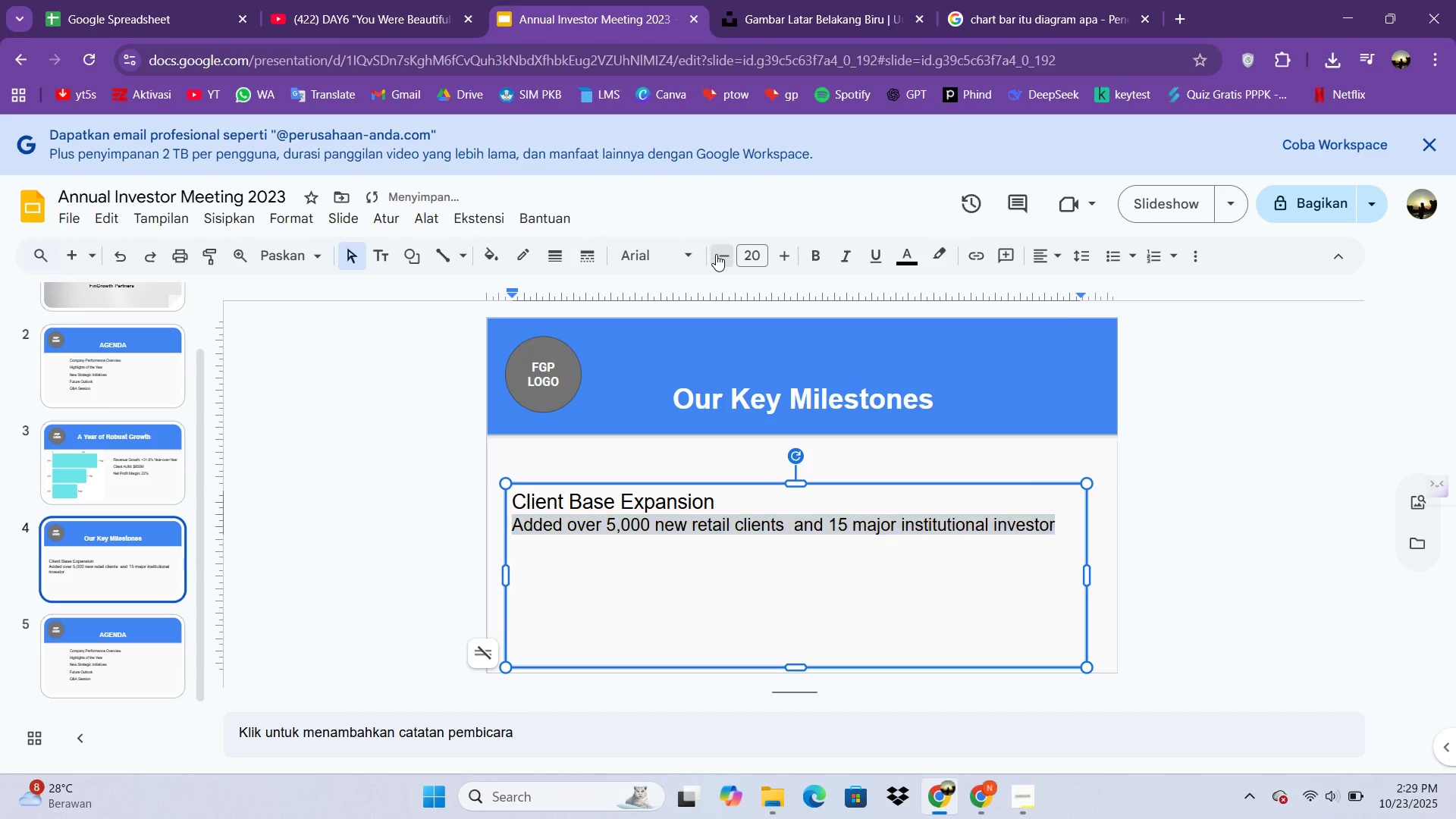 
triple_click([716, 254])
 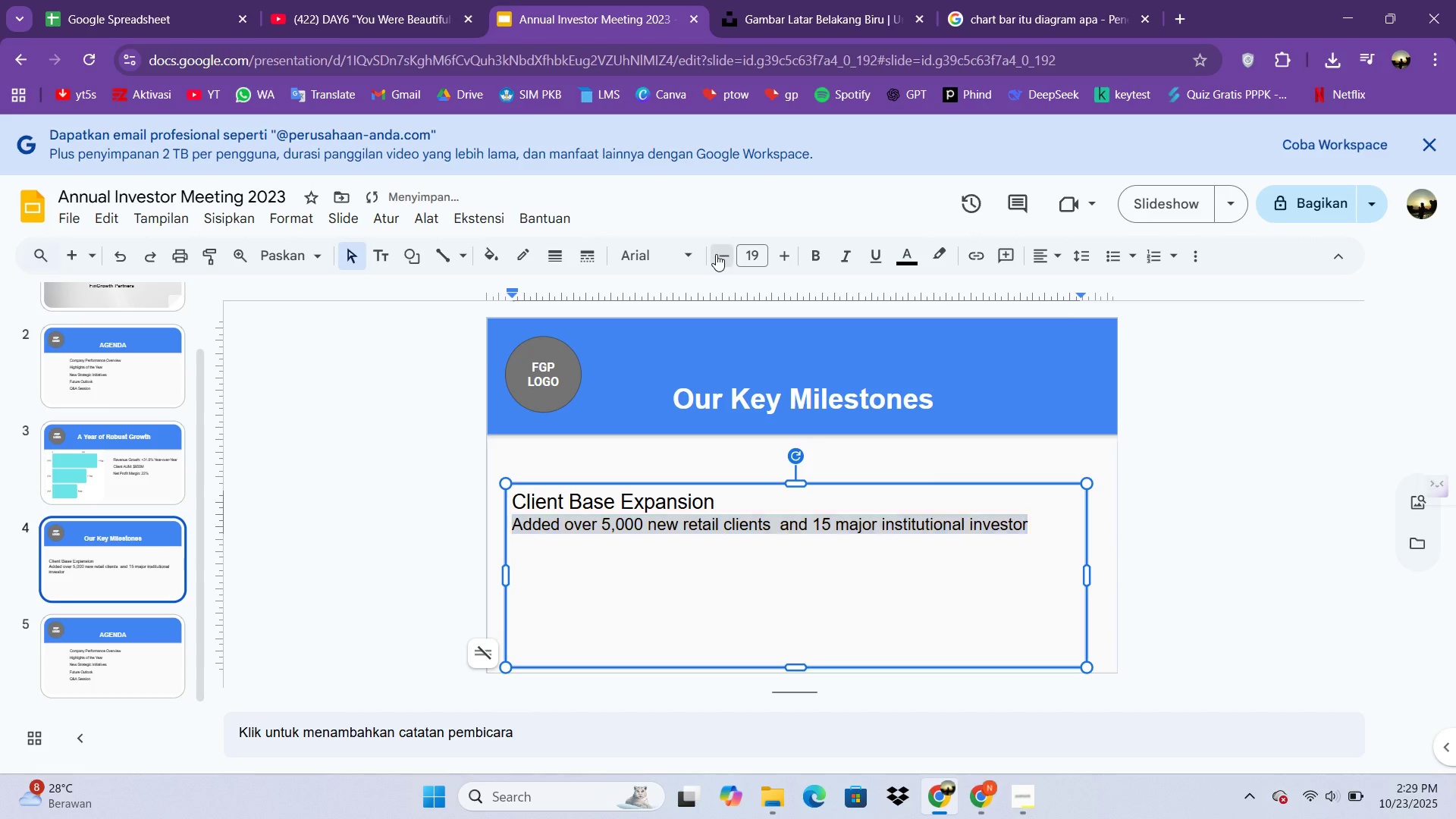 
left_click([716, 254])
 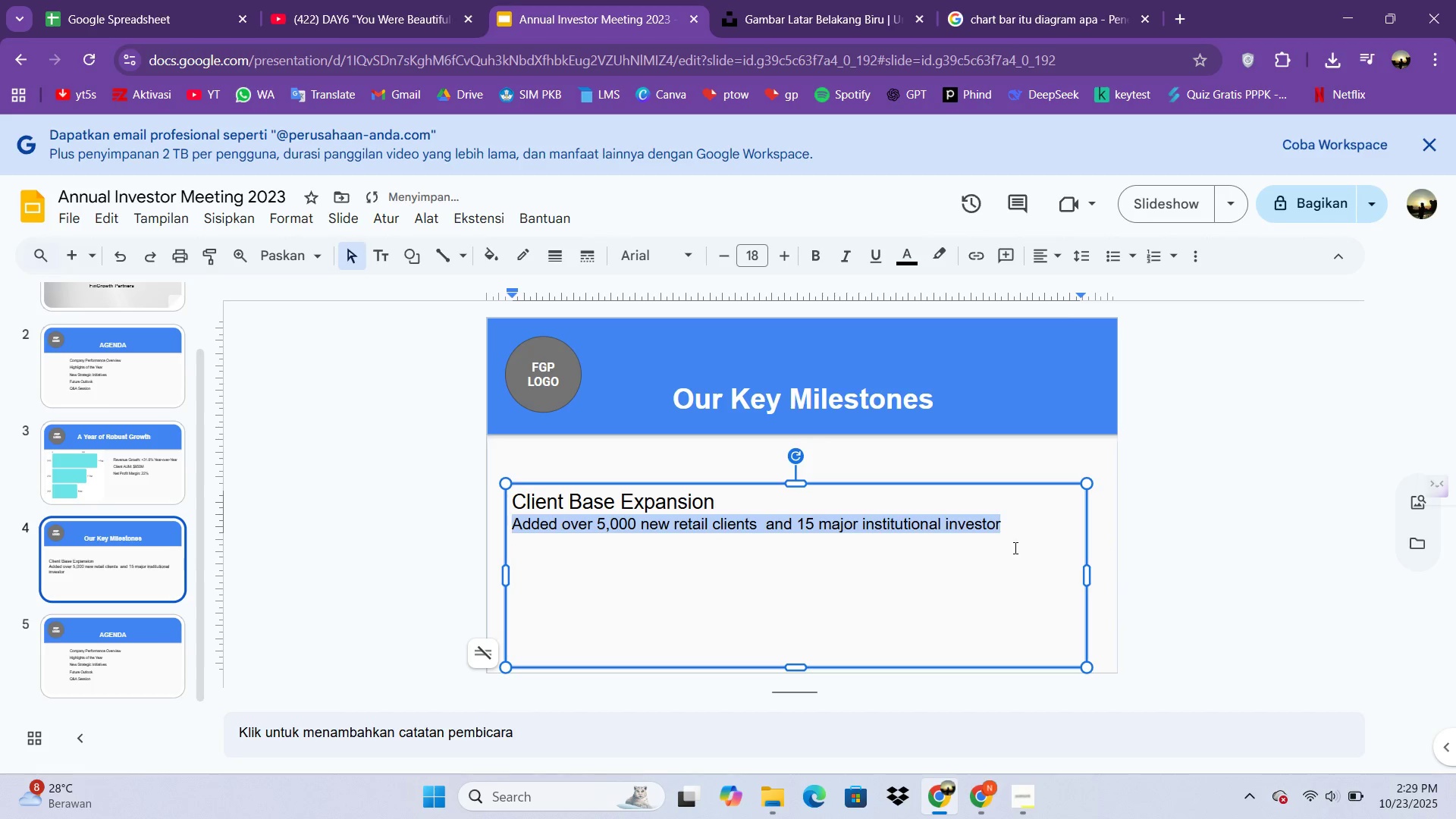 
left_click([1015, 545])
 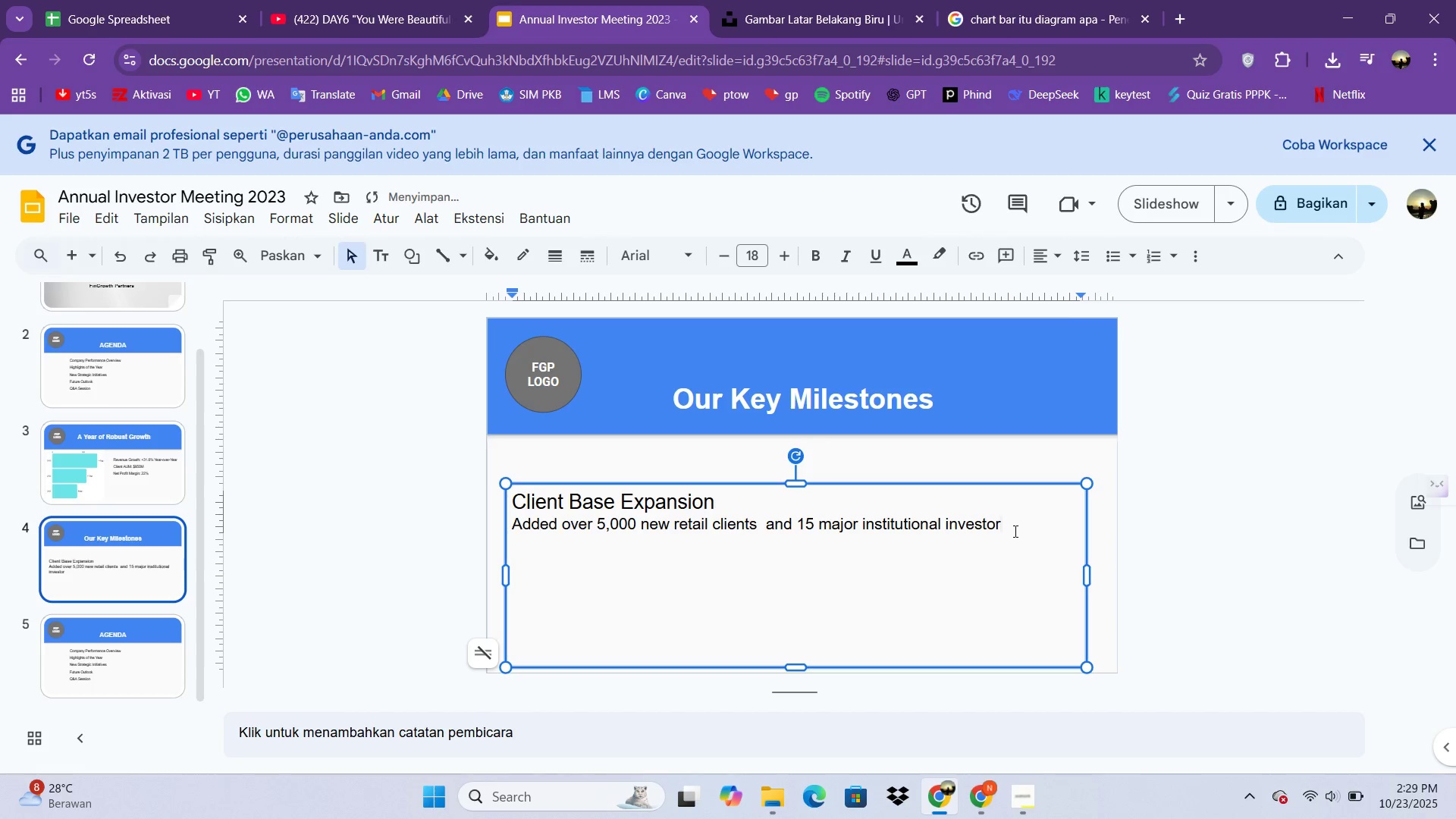 
key(Enter)
 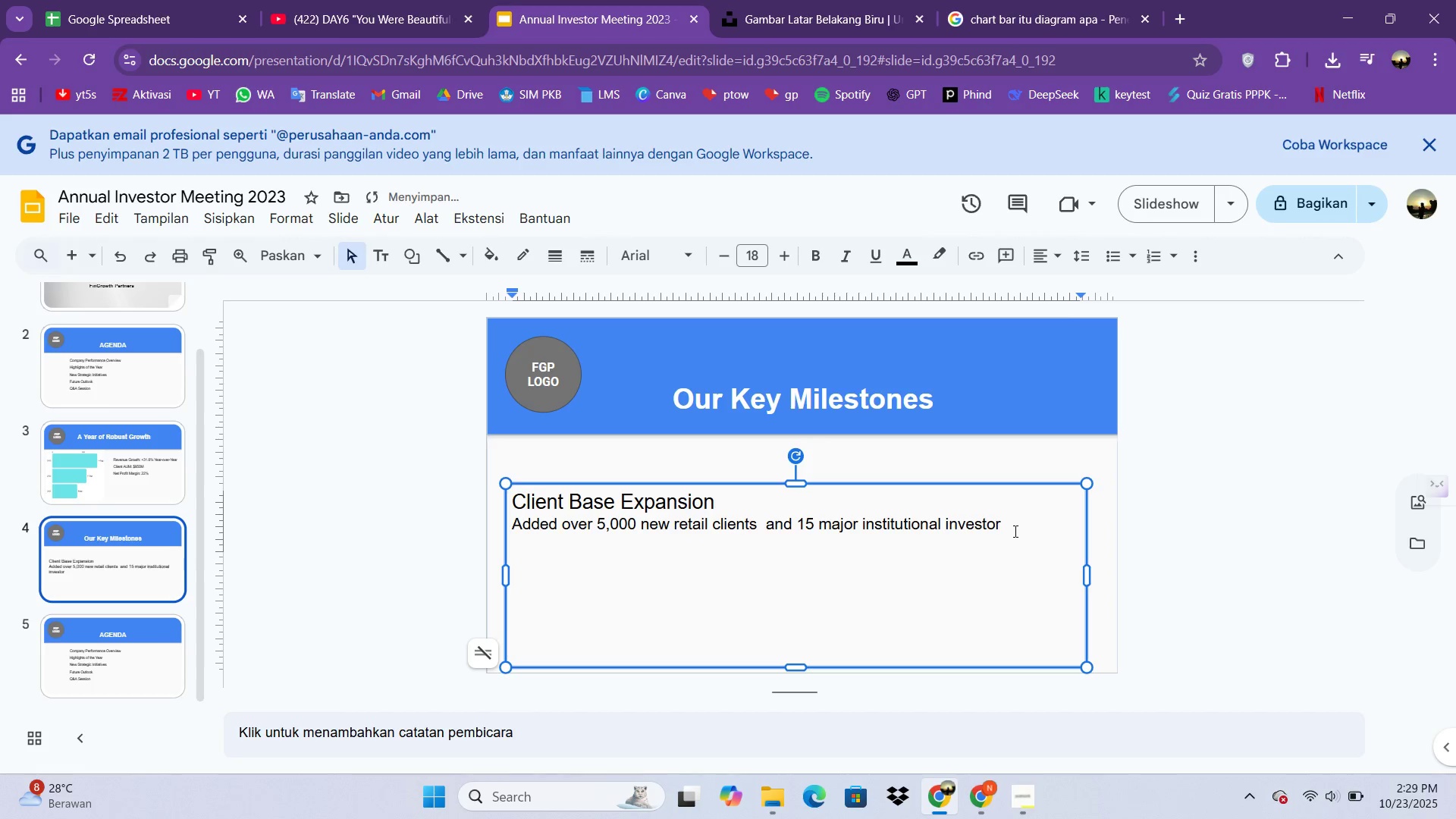 
key(Enter)
 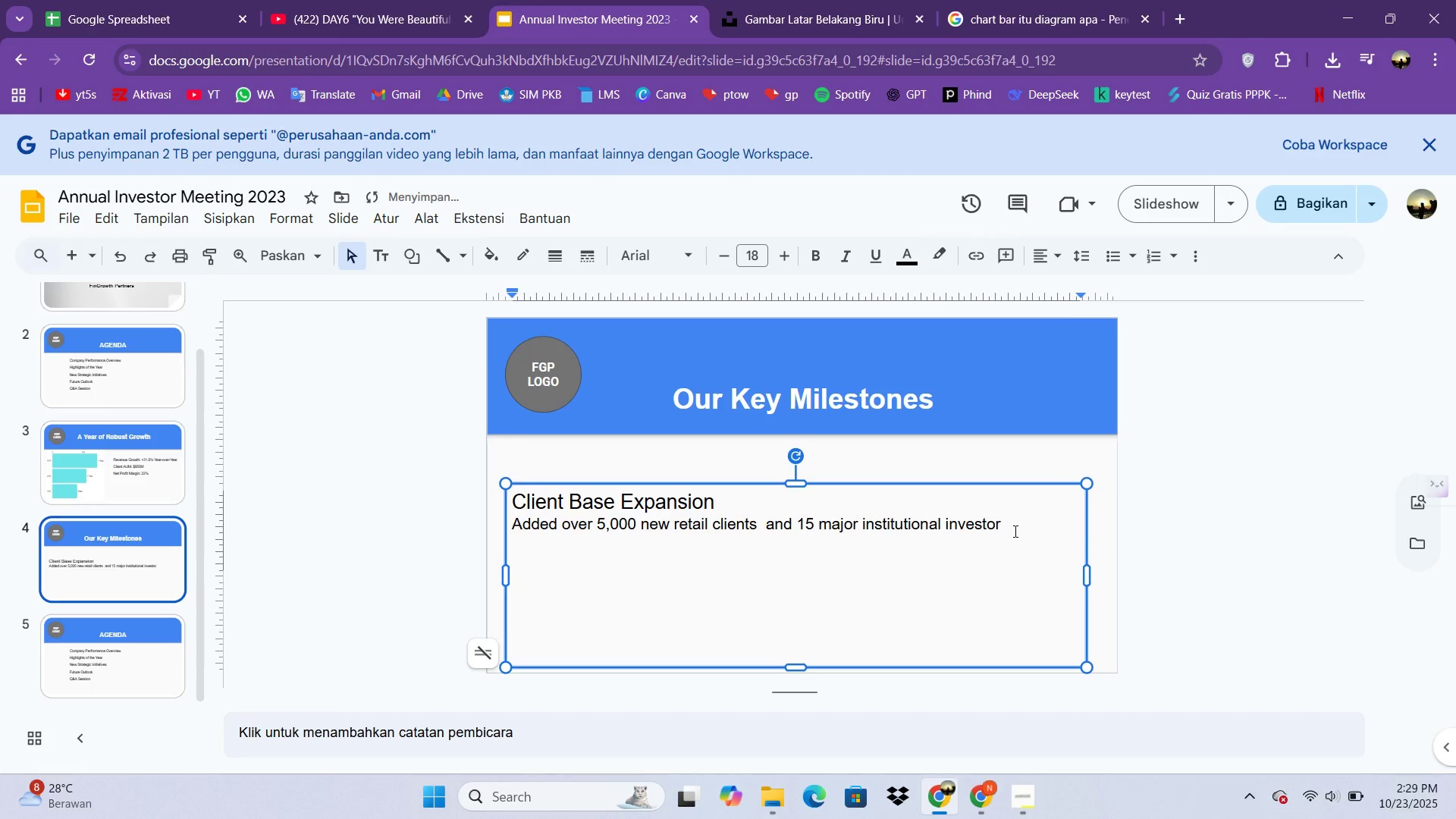 
type(Star)
key(Backspace)
key(Backspace)
type(rta)
key(Backspace)
key(Backspace)
type(ategic T)
key(Backspace)
type(Partnership)
 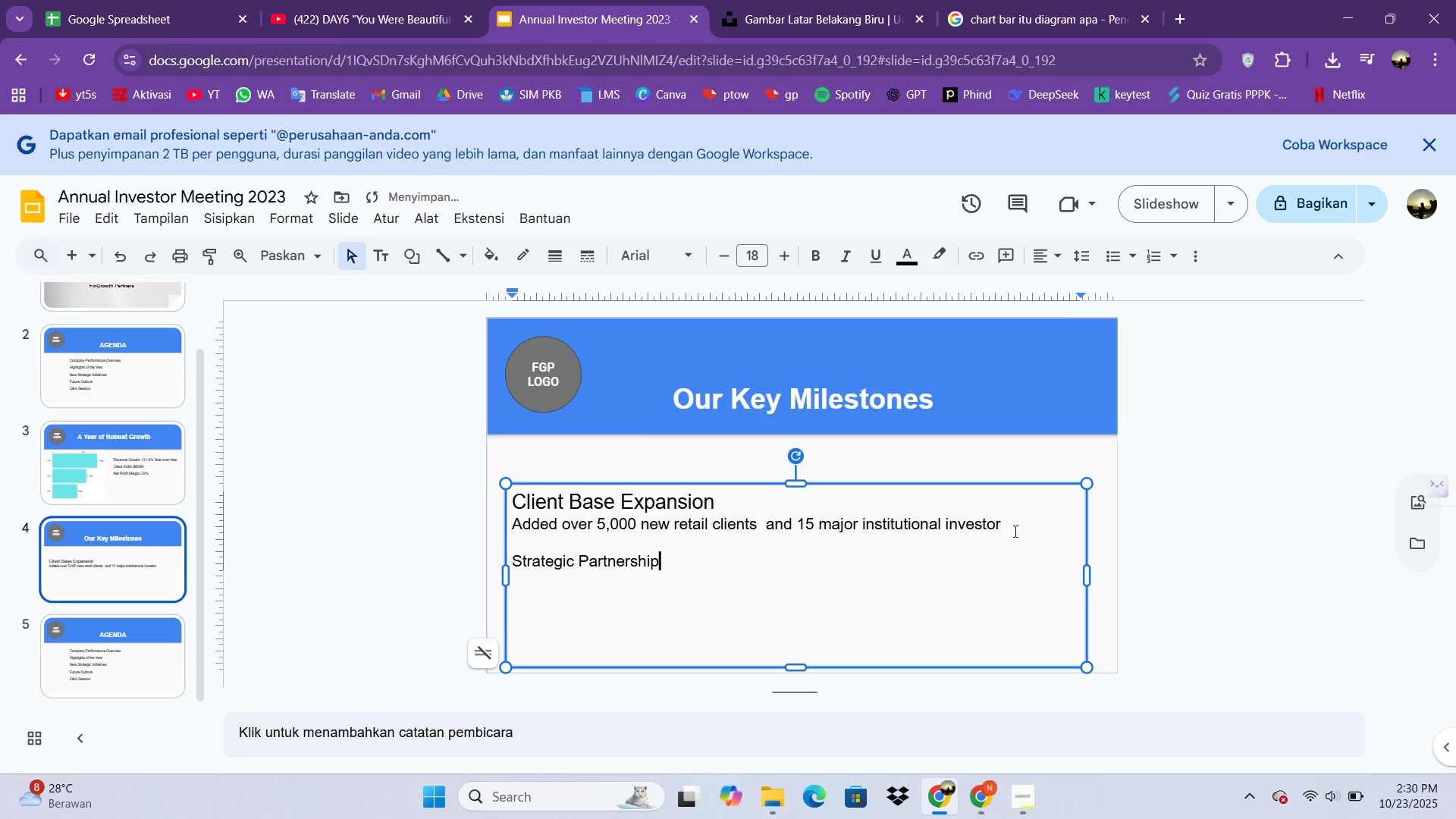 
key(Enter)
 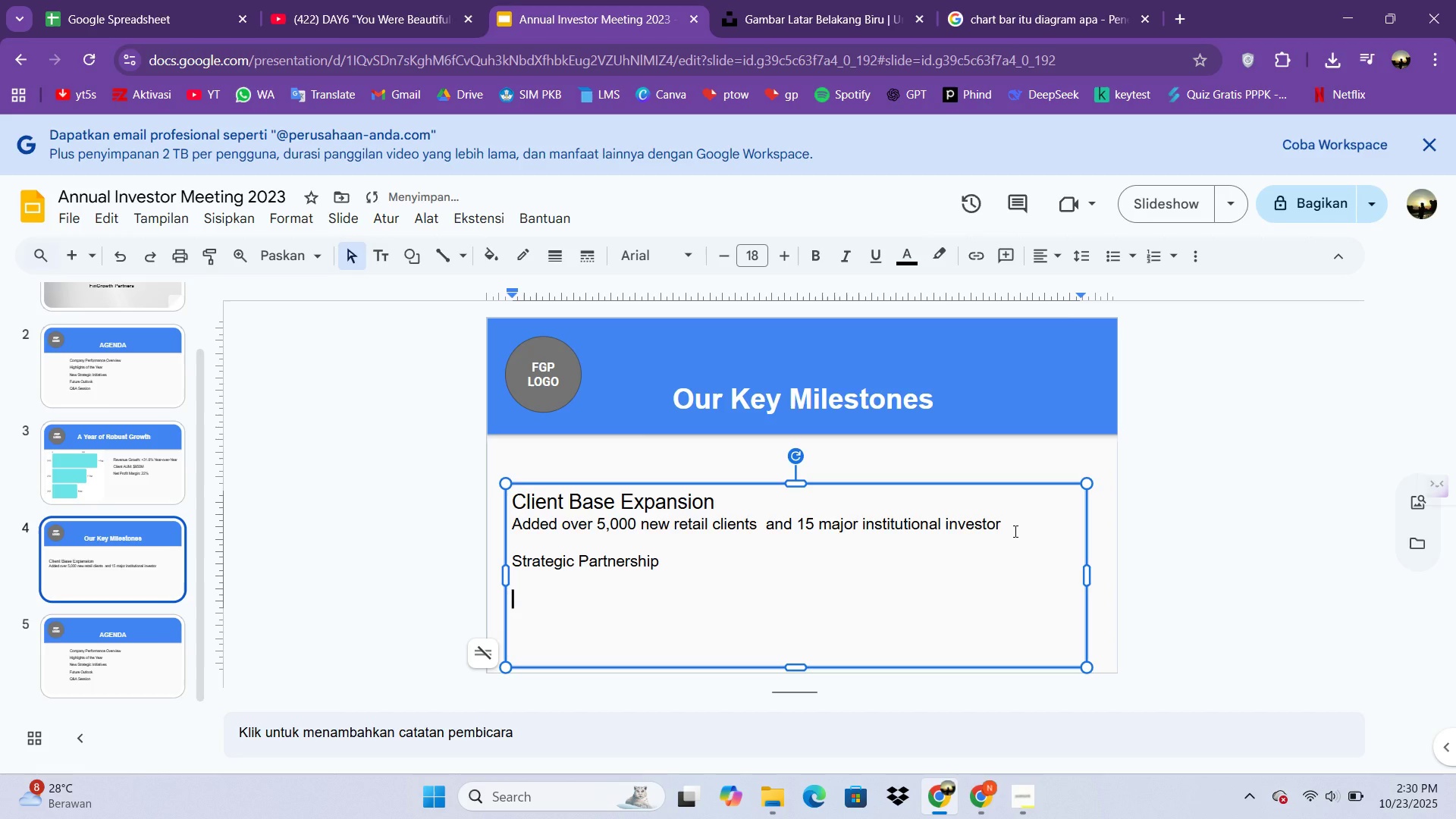 
key(Enter)
 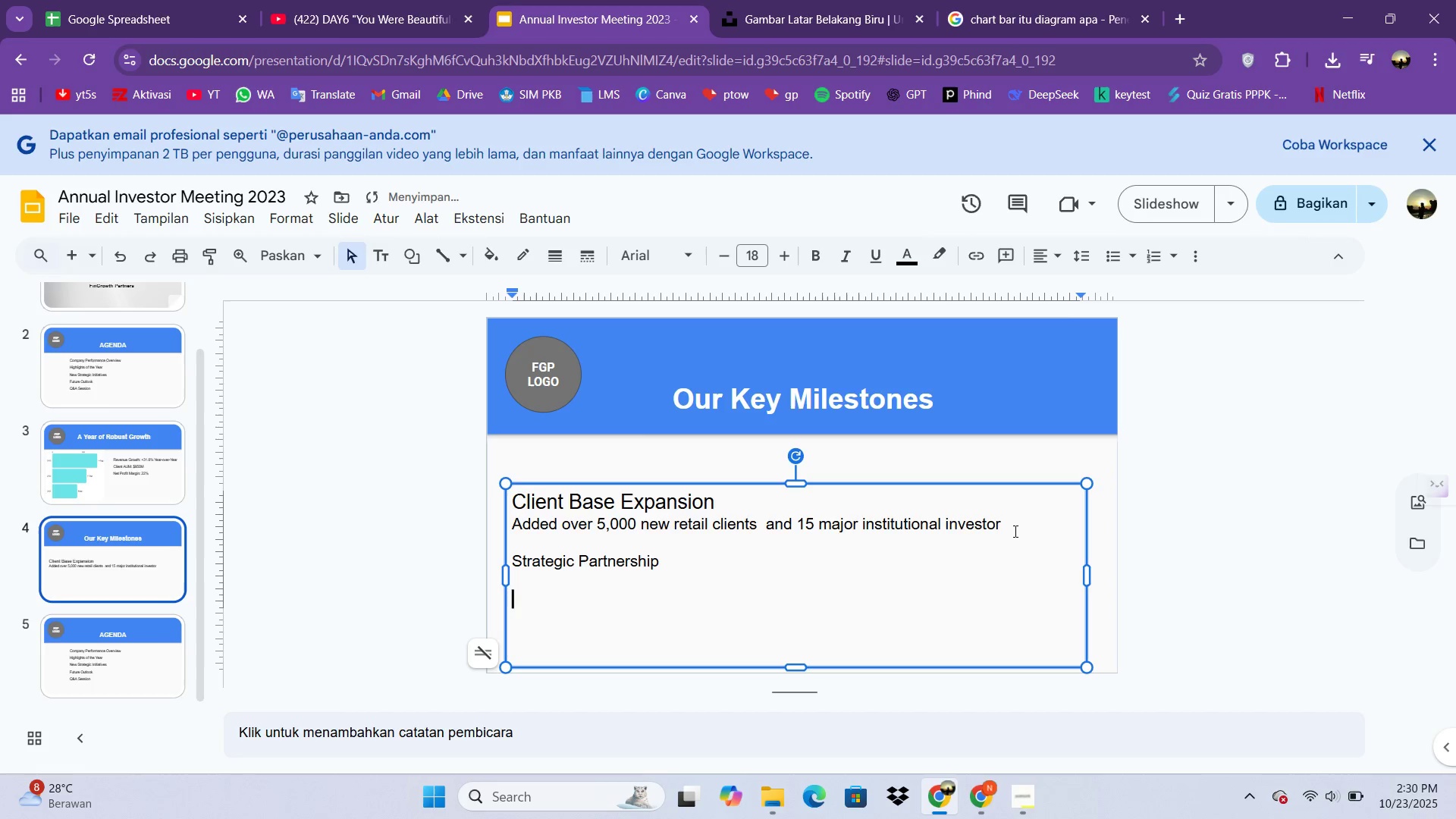 
key(Backspace)
 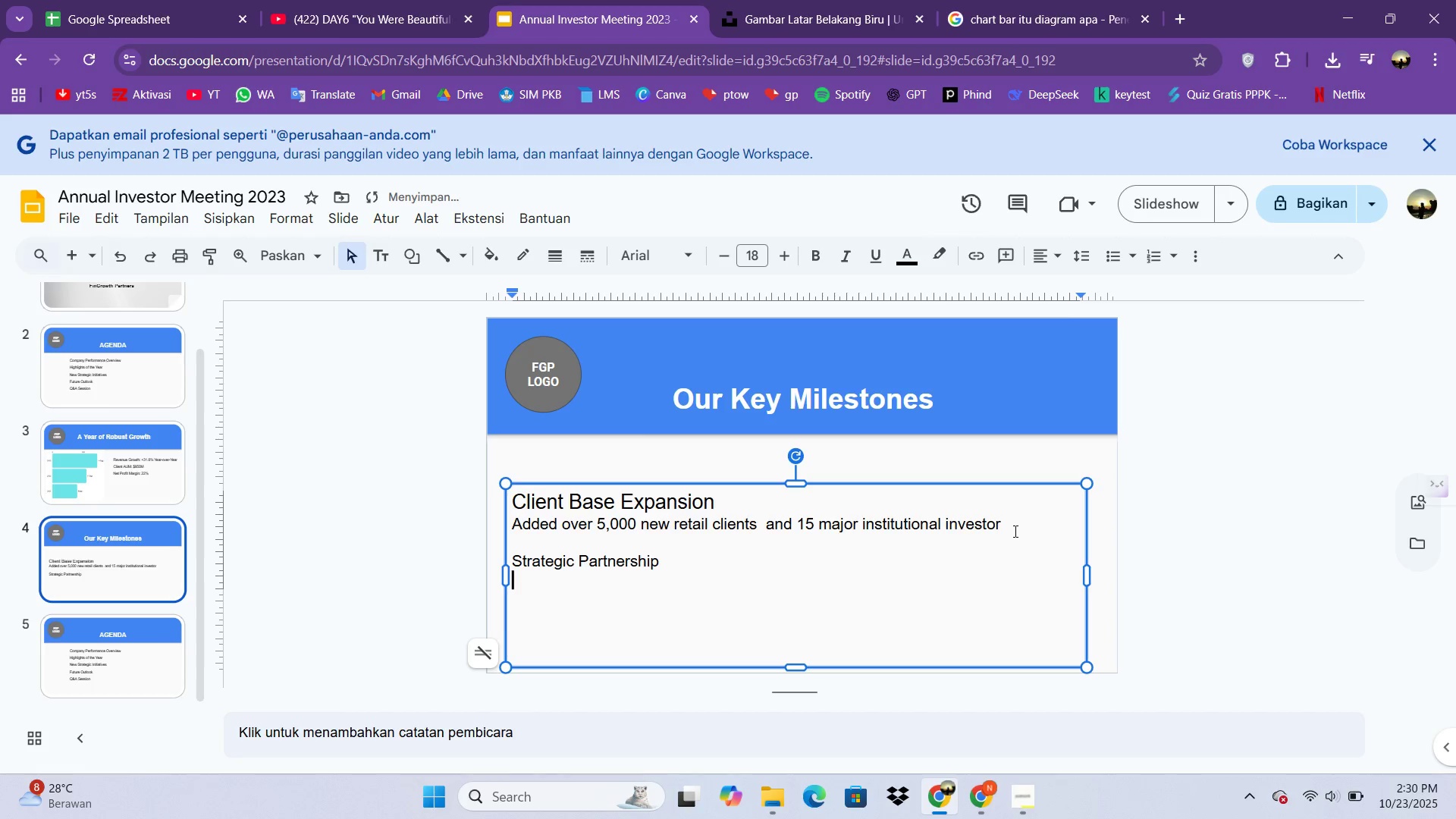 
type(Foor)
key(Backspace)
key(Backspace)
type(rged a key allie)
key(Backspace)
type(ance with TechCorp to enhance our diig)
key(Backspace)
key(Backspace)
type(gital platform.)
 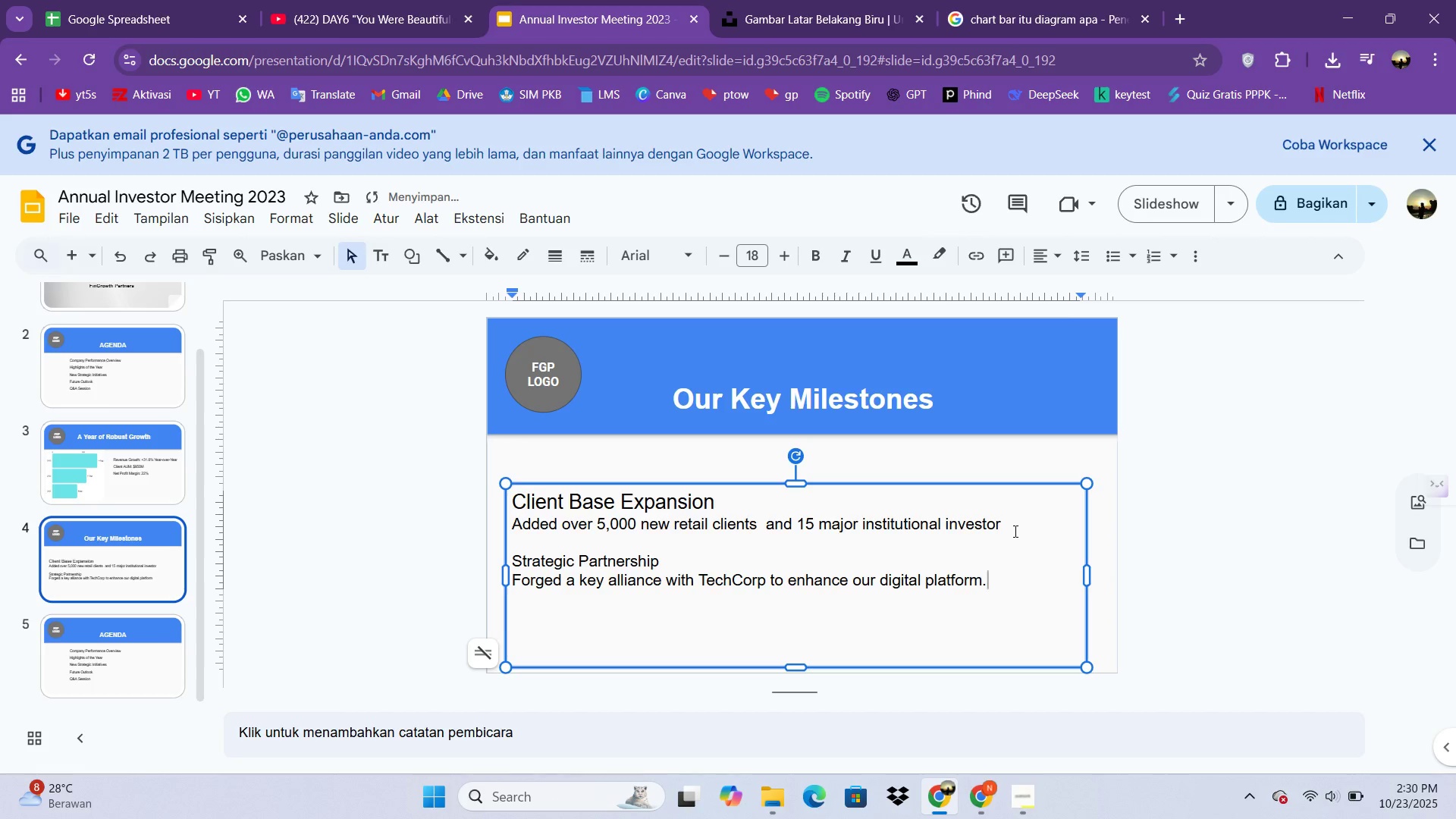 
left_click([1016, 504])
 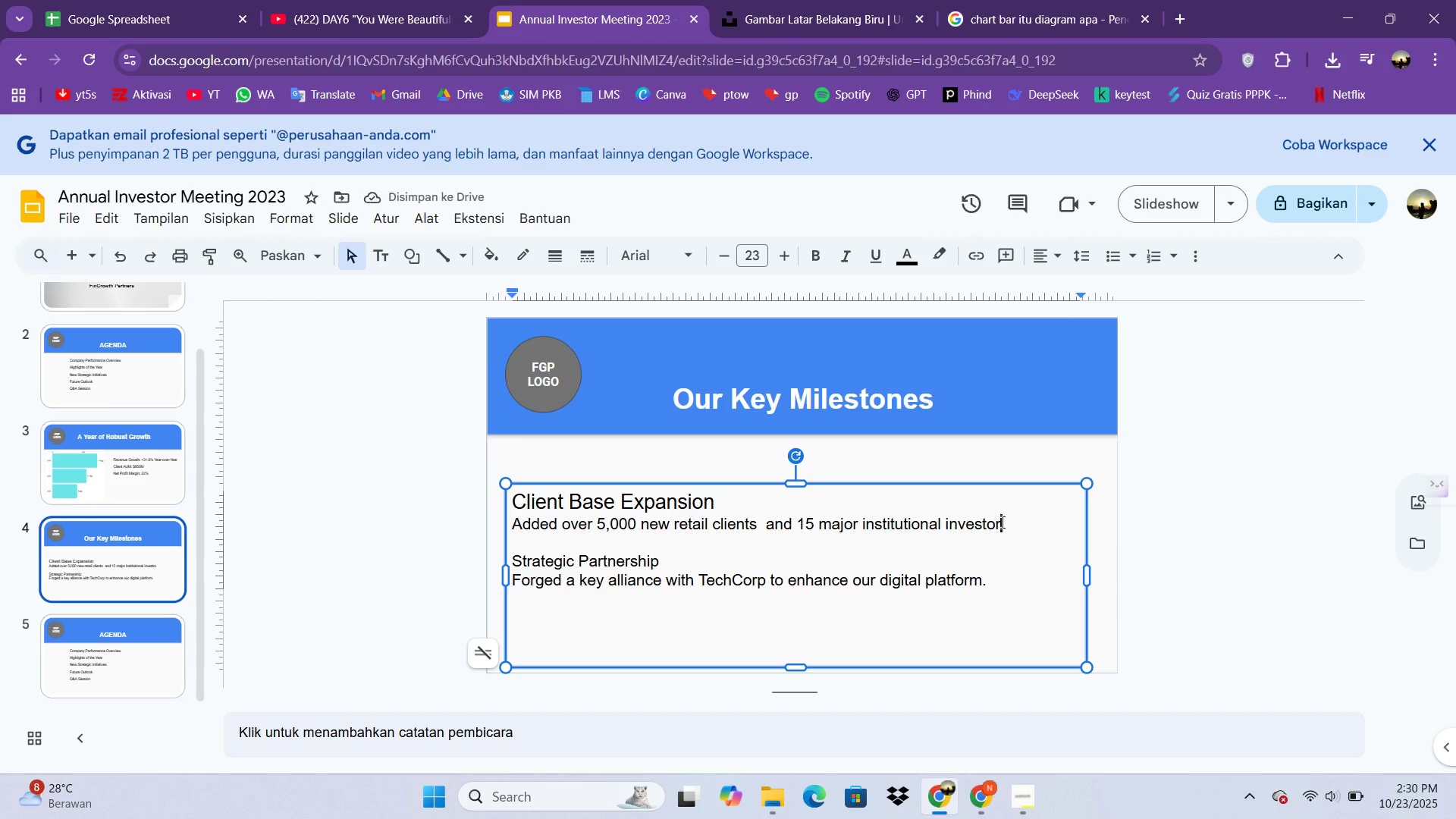 
left_click([1001, 522])
 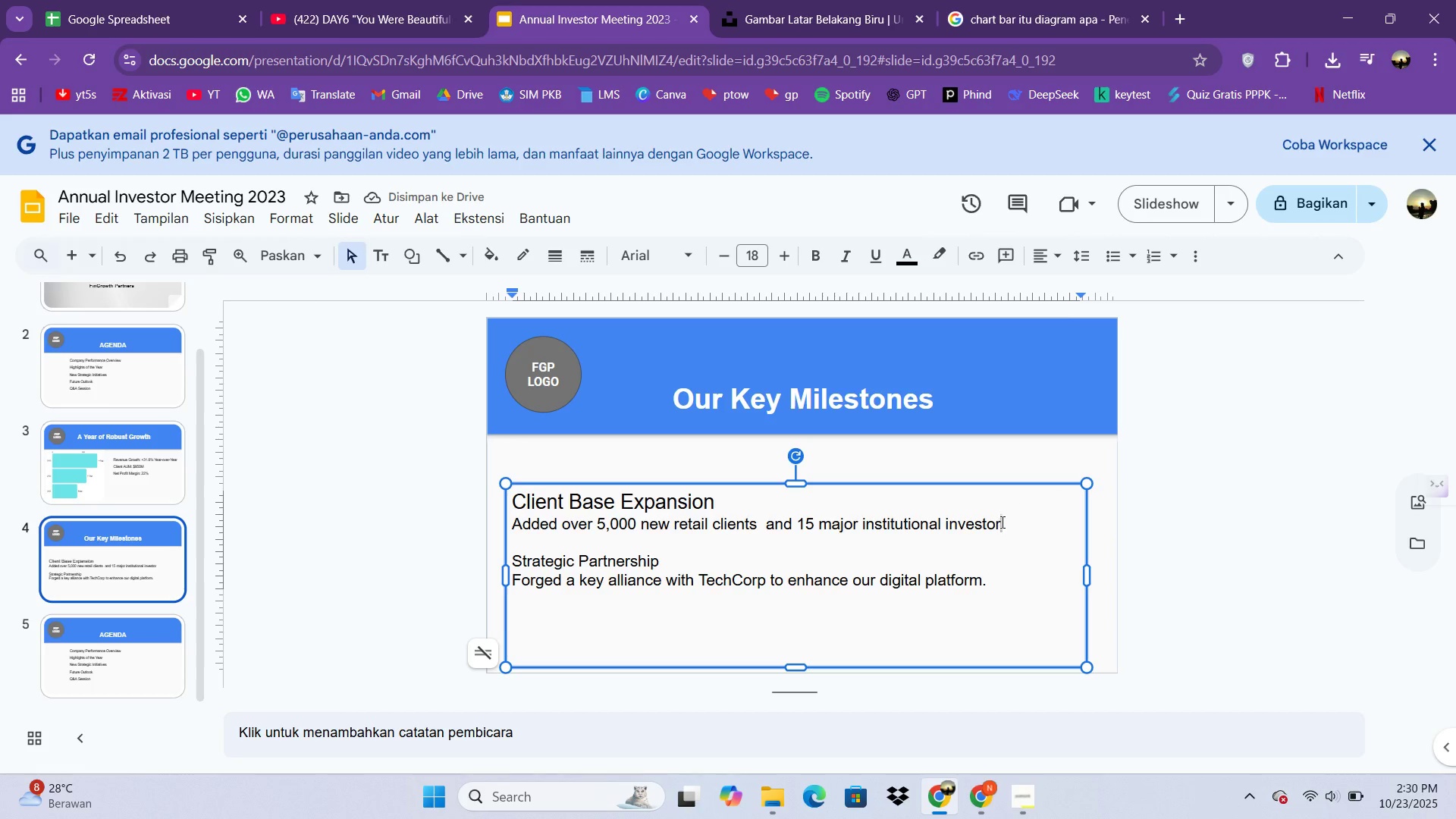 
key(S)
 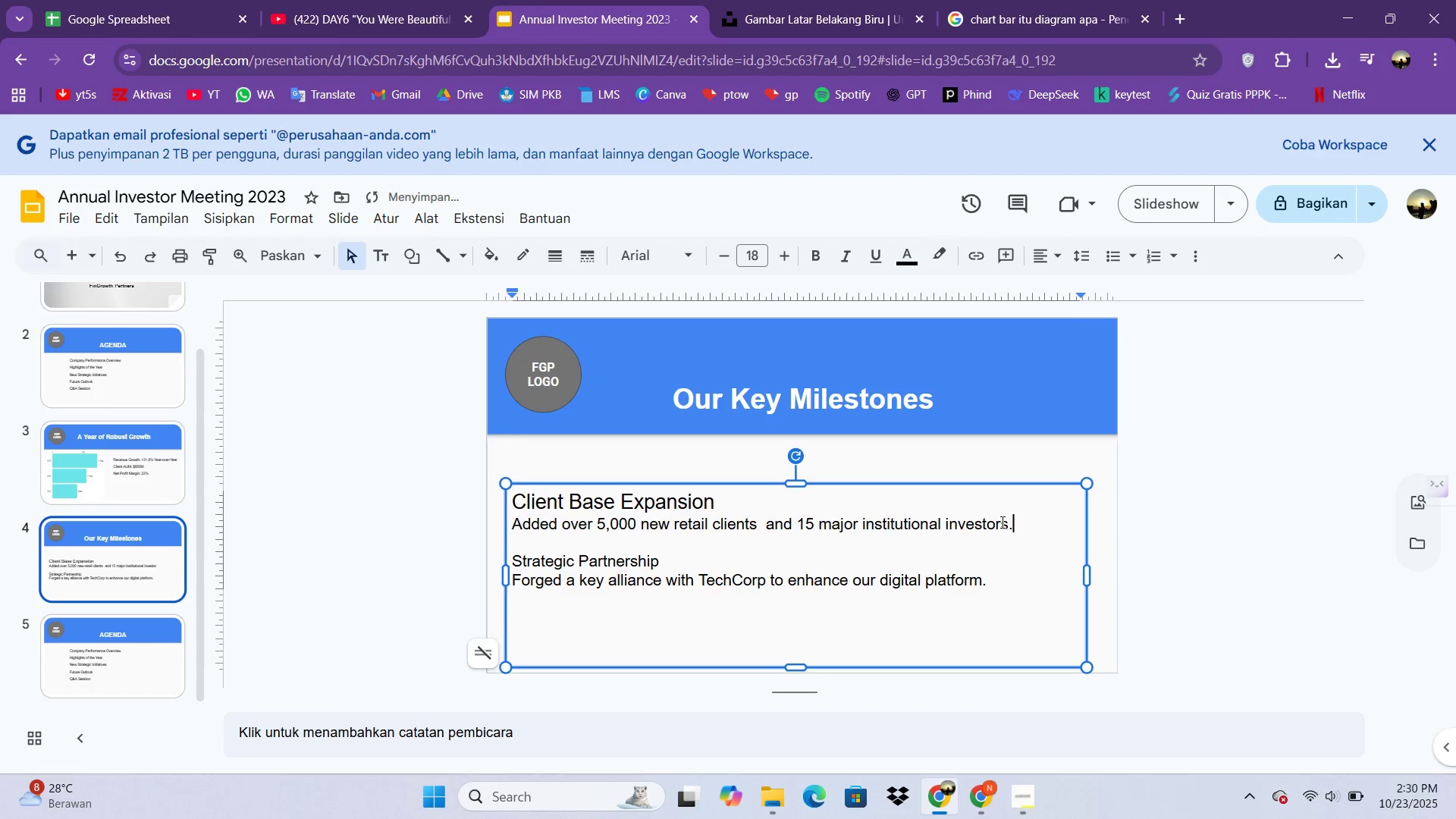 
key(Period)
 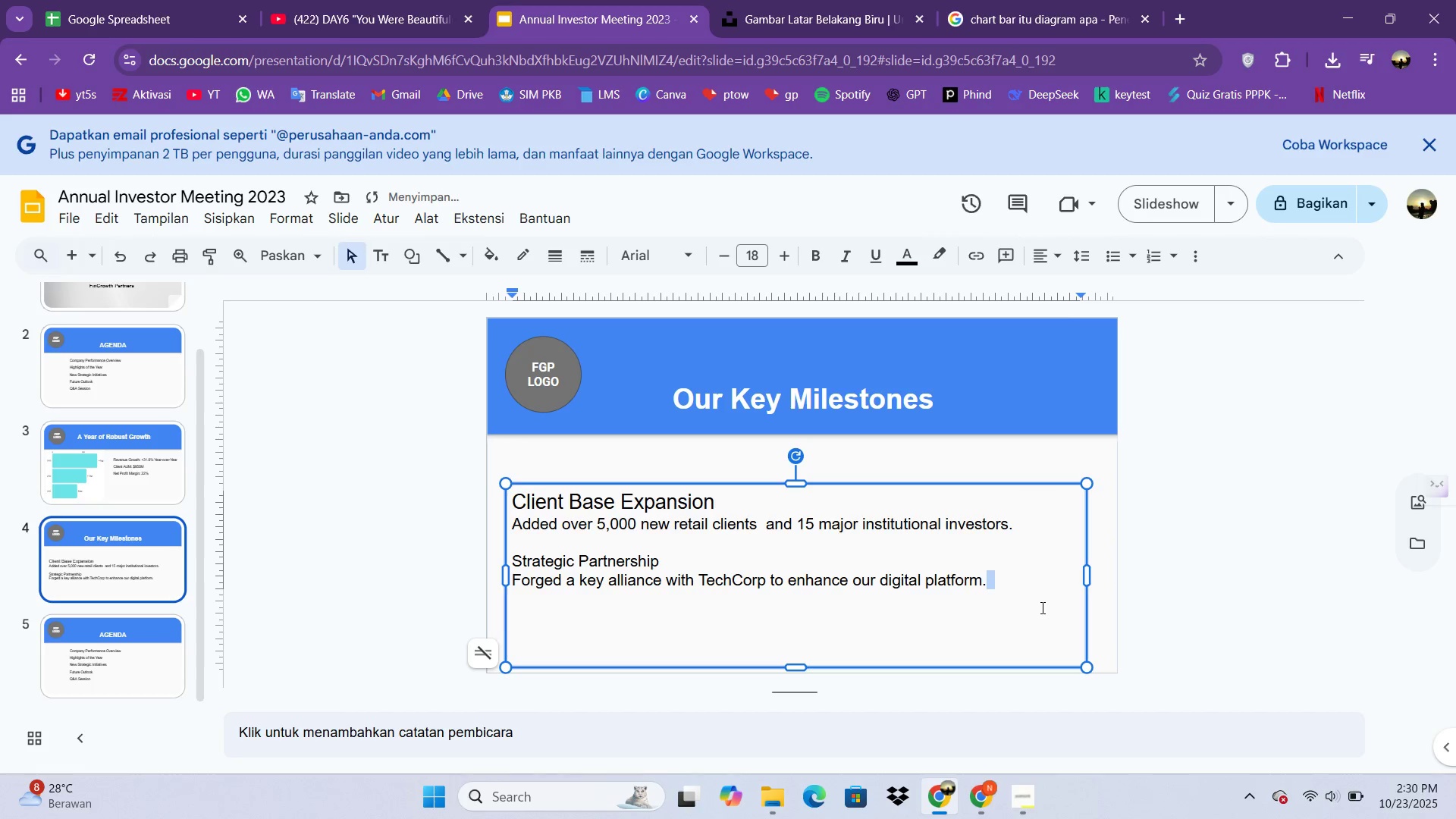 
left_click([1040, 607])
 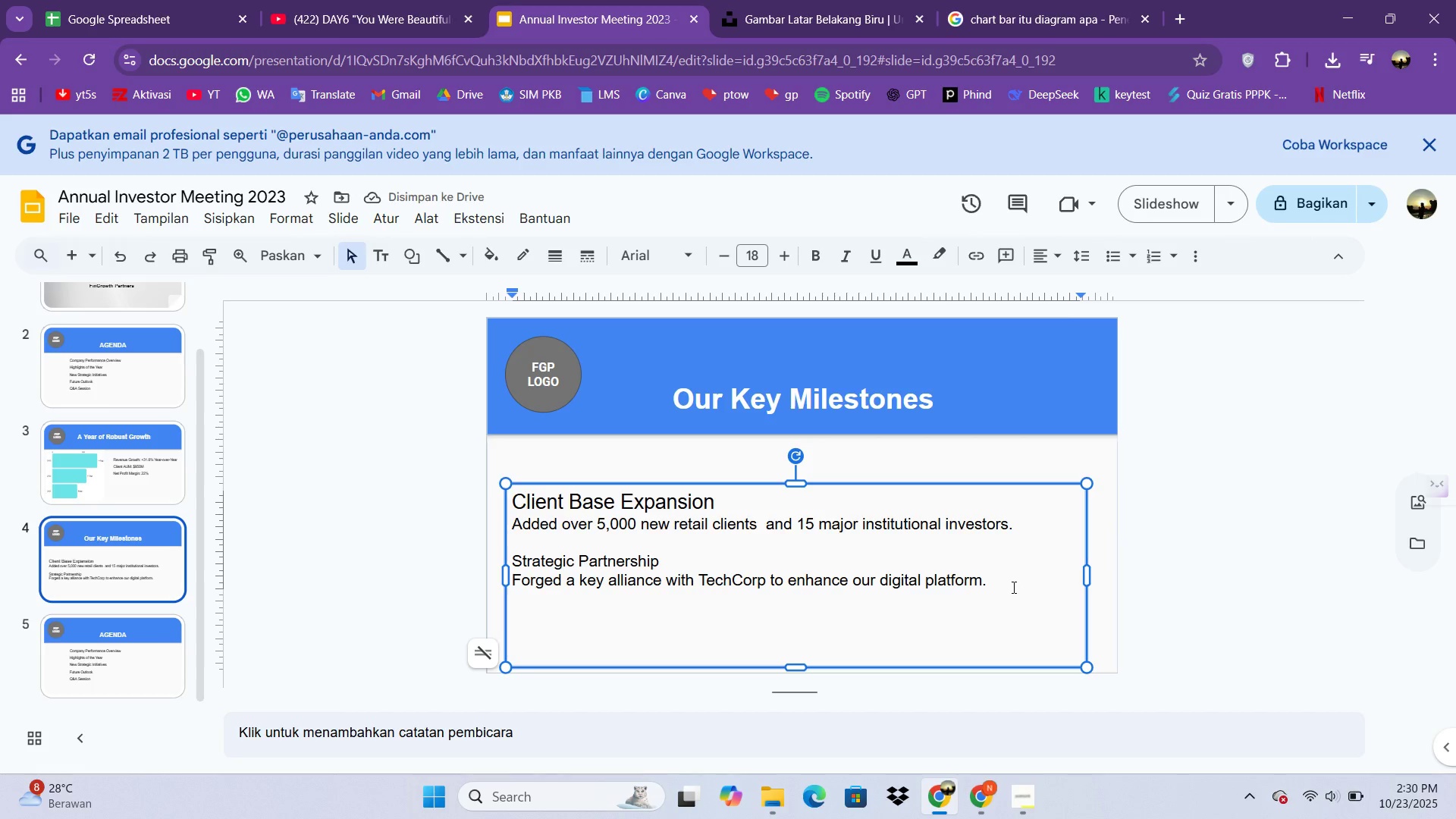 
key(Enter)
 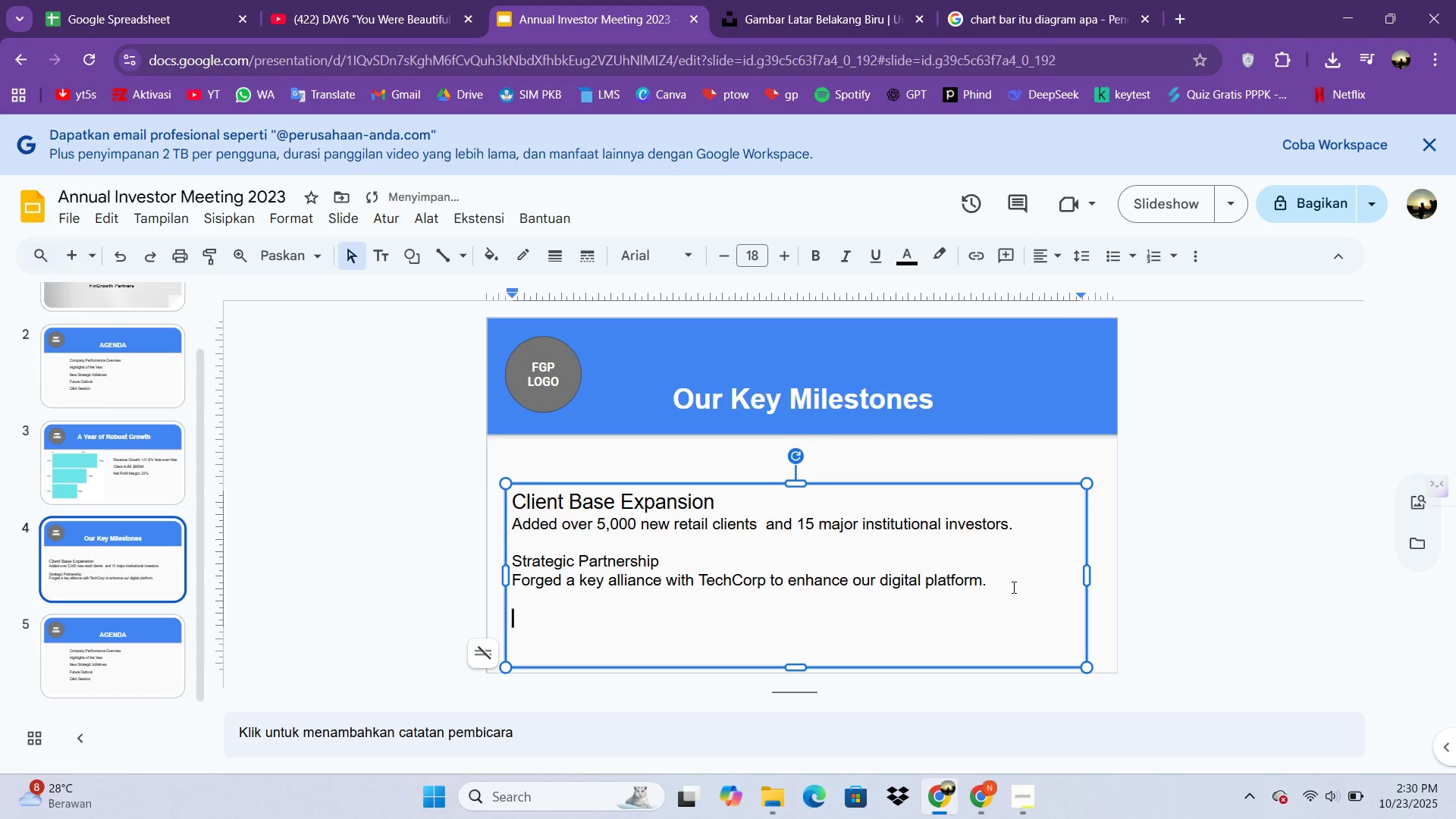 
key(Enter)
 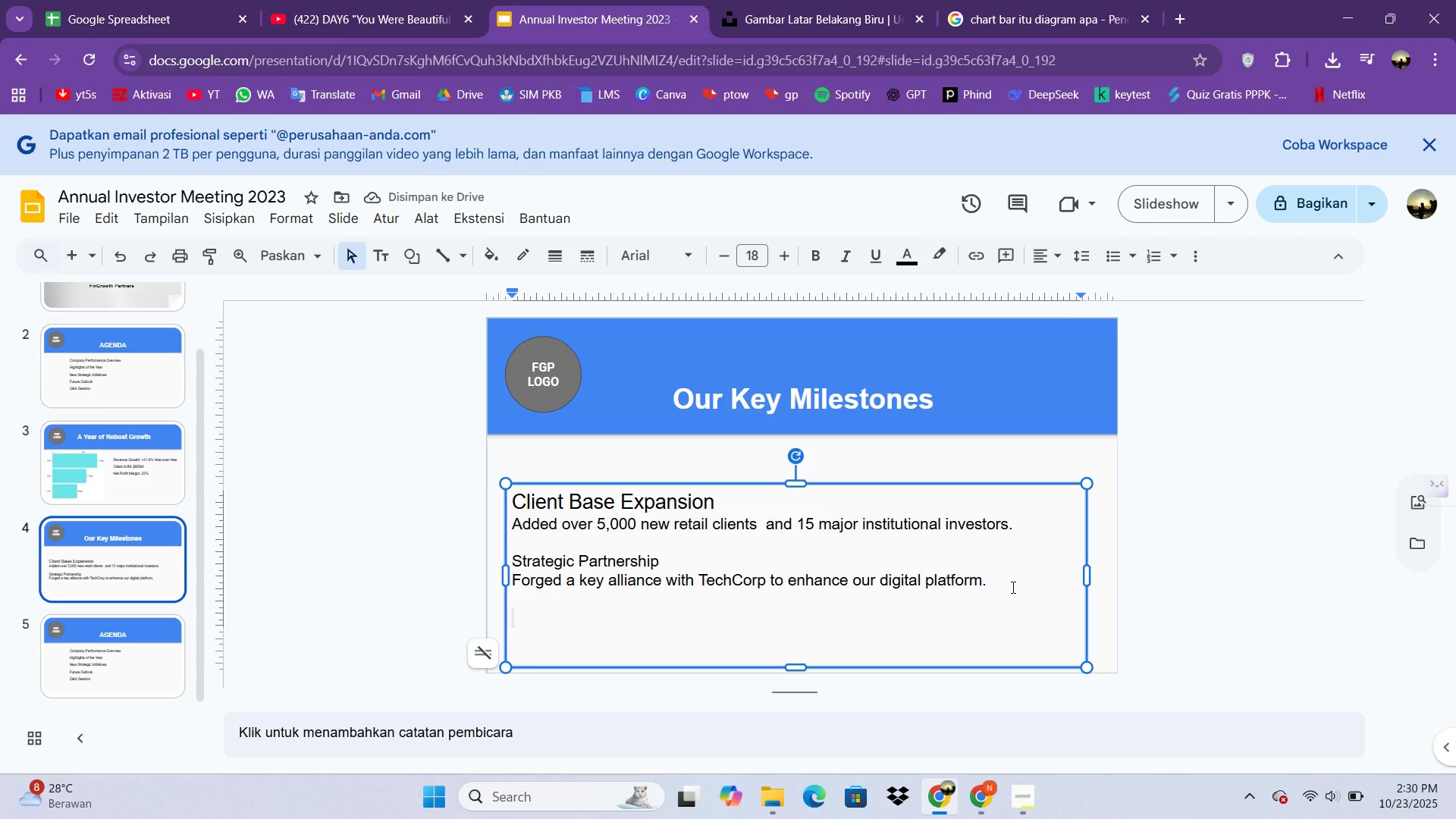 
key(I)
 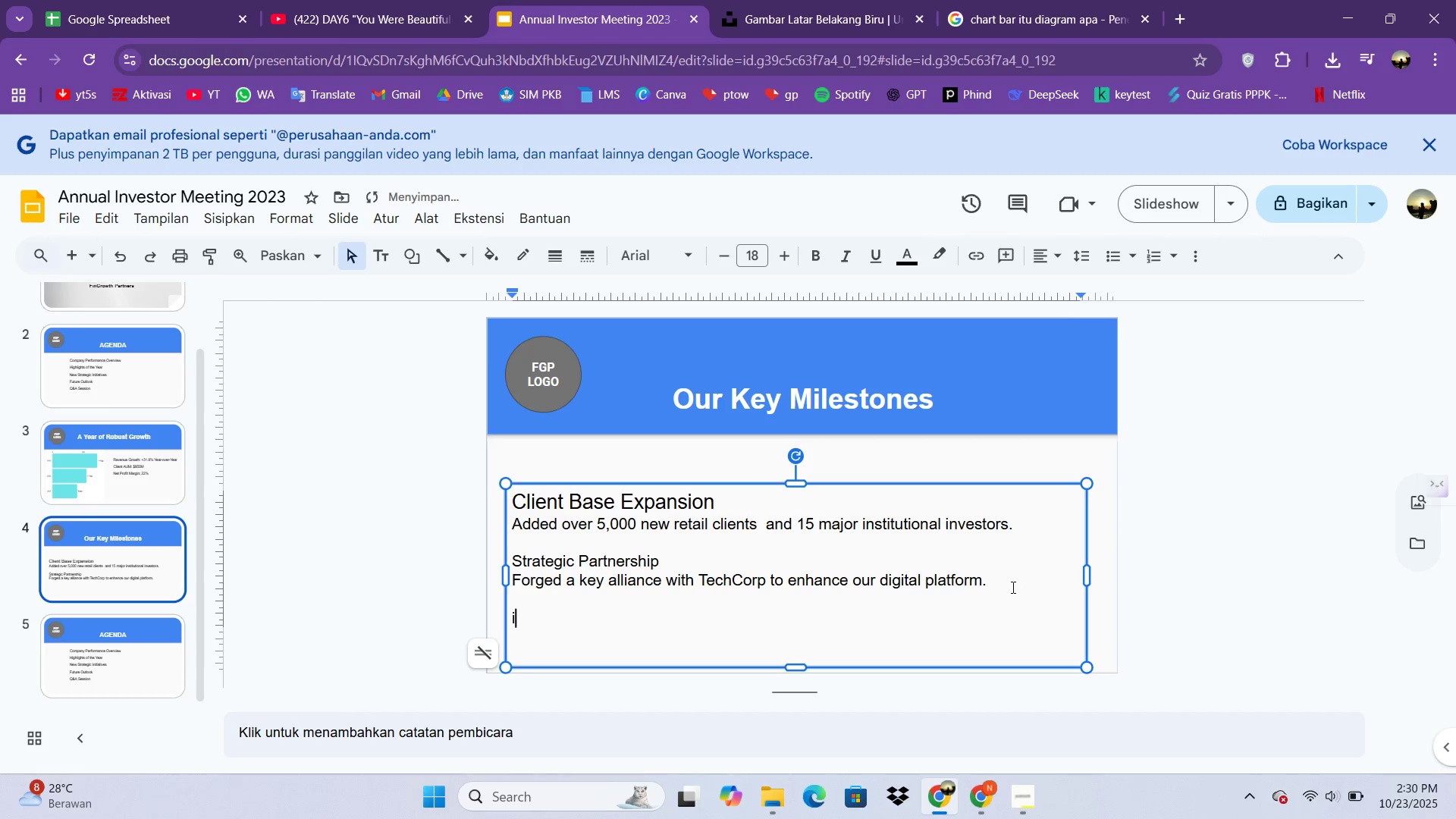 
key(Shift+ShiftLeft)
 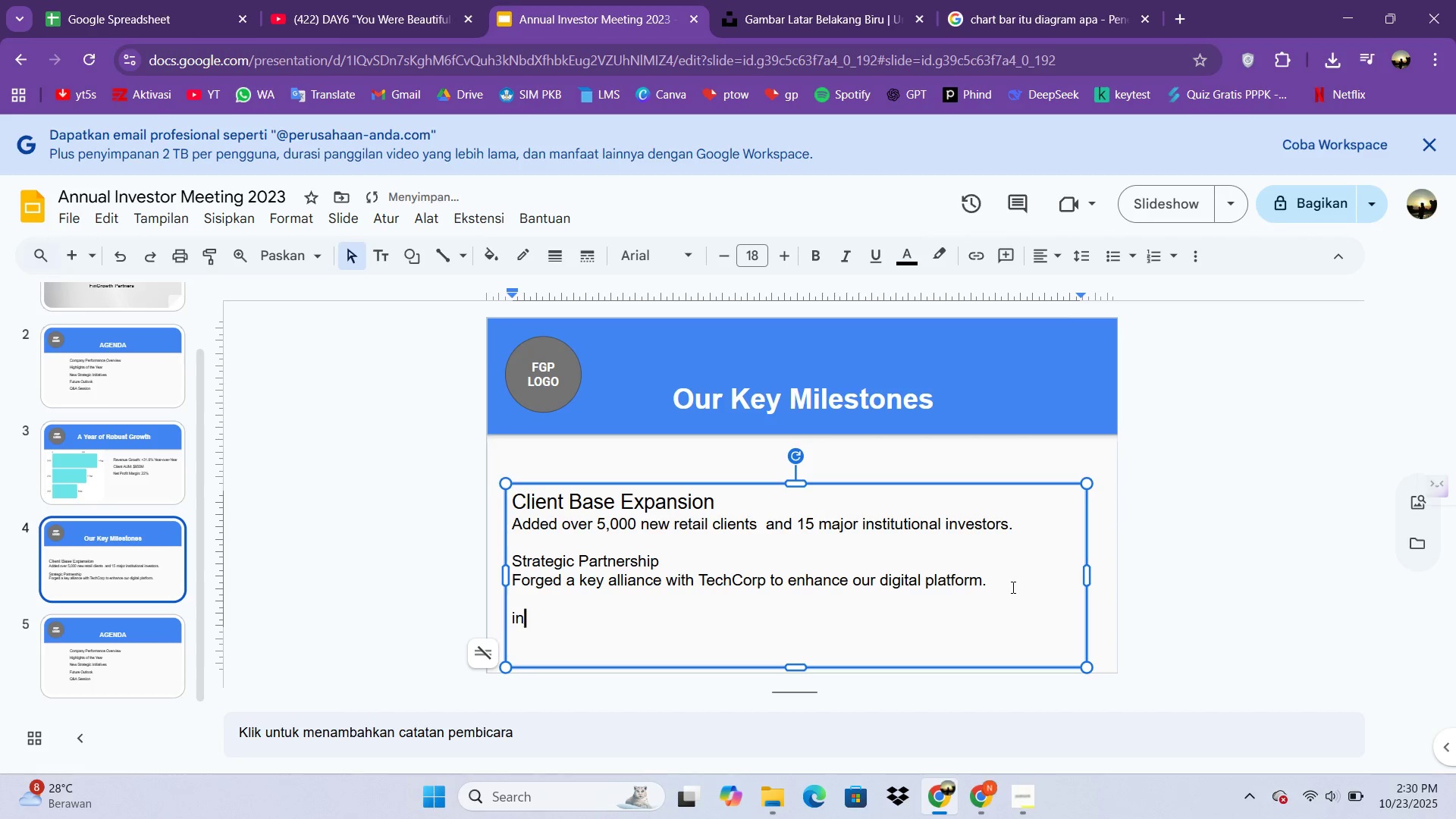 
key(N)
 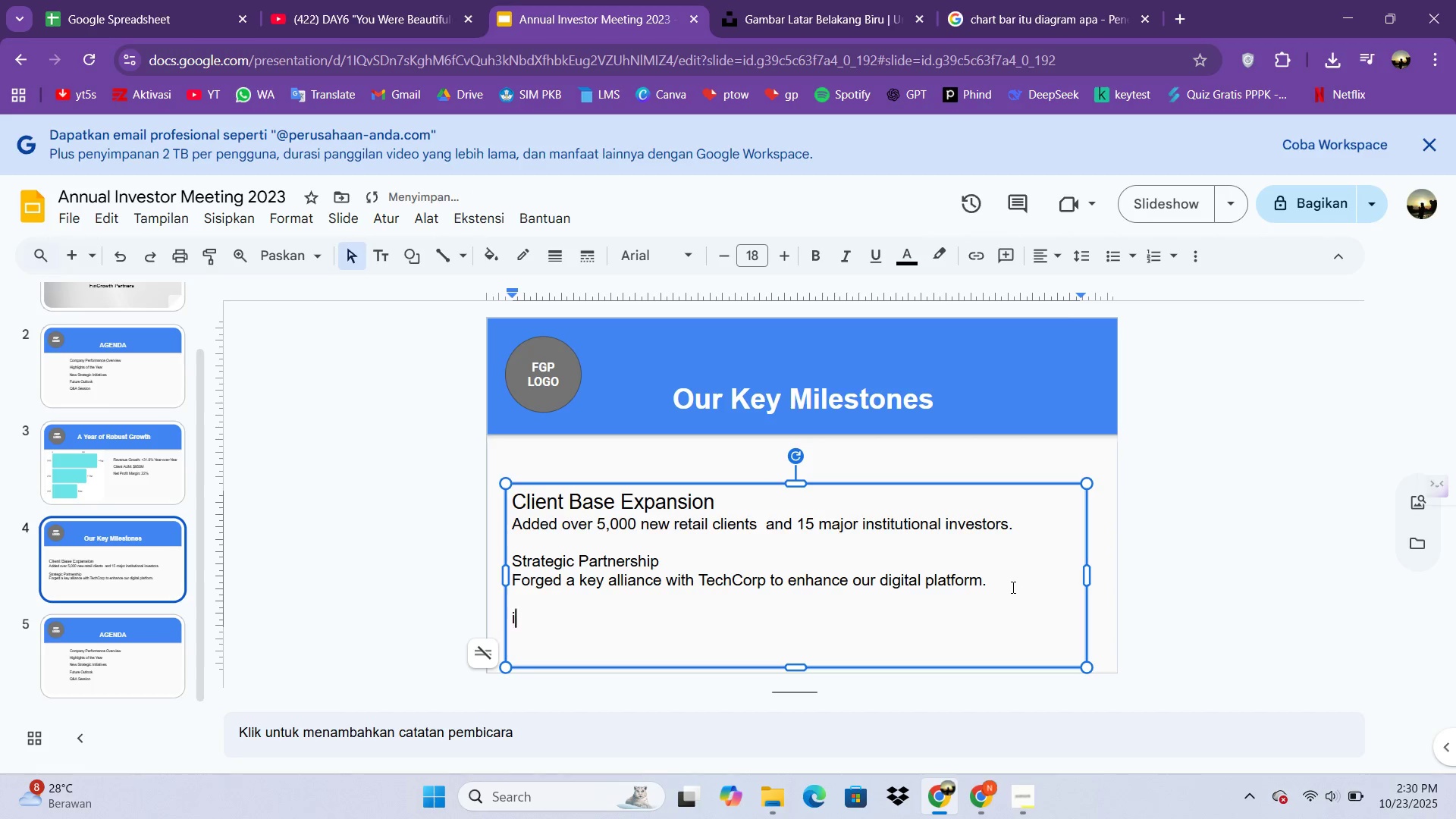 
key(Backspace)
 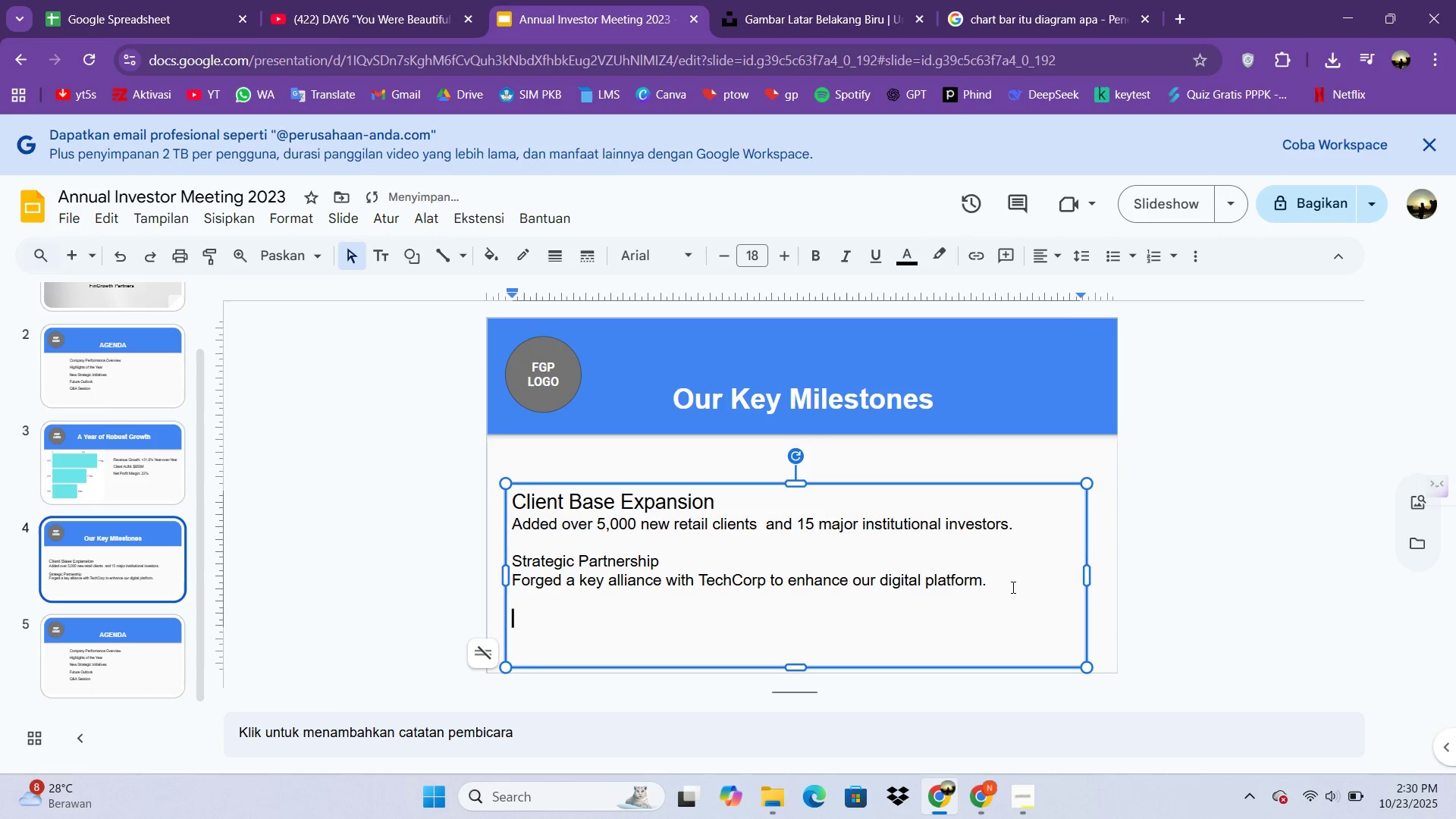 
key(Backspace)
 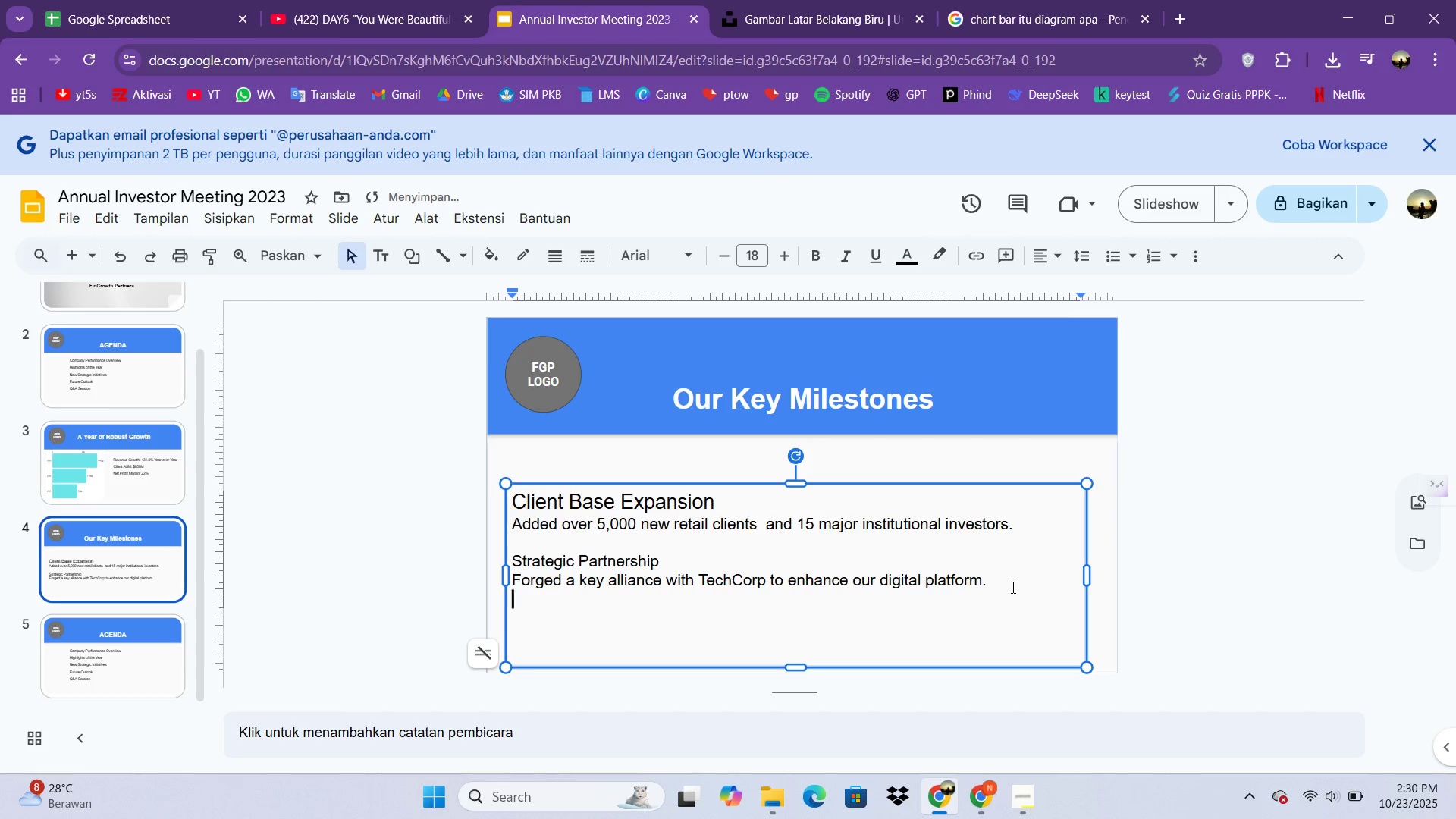 
key(Backspace)
 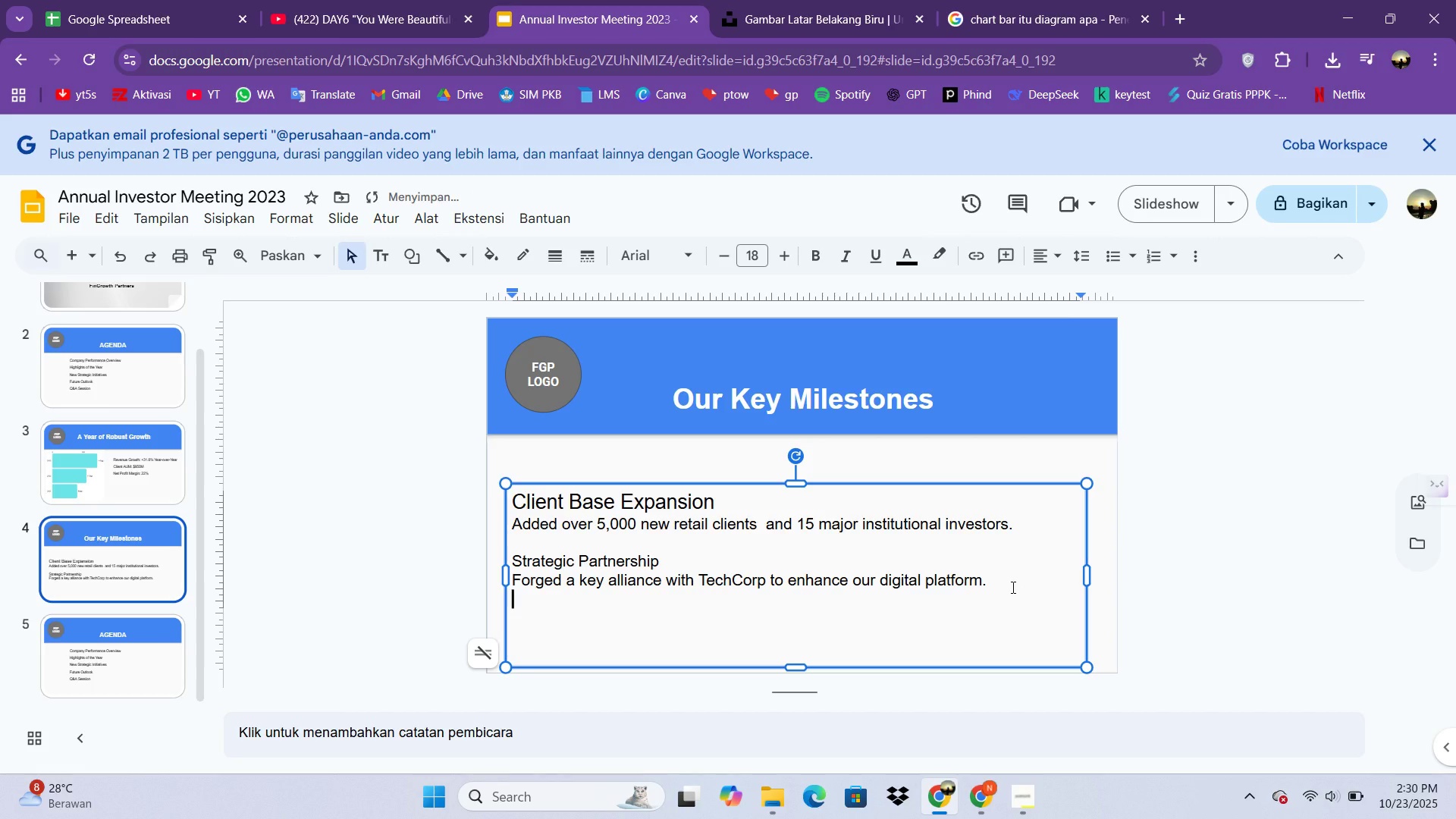 
key(Shift+I)
 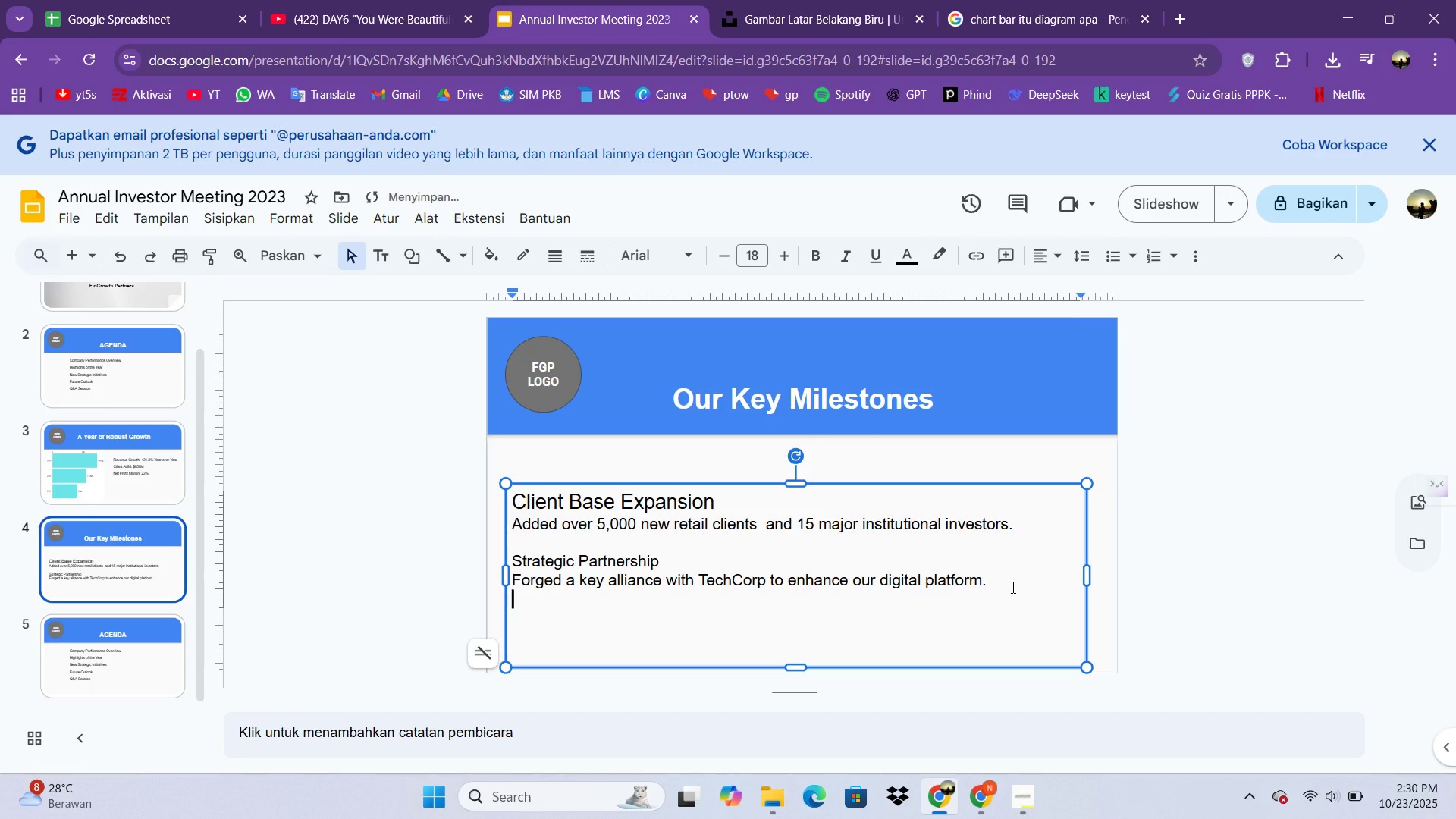 
key(Backspace)
 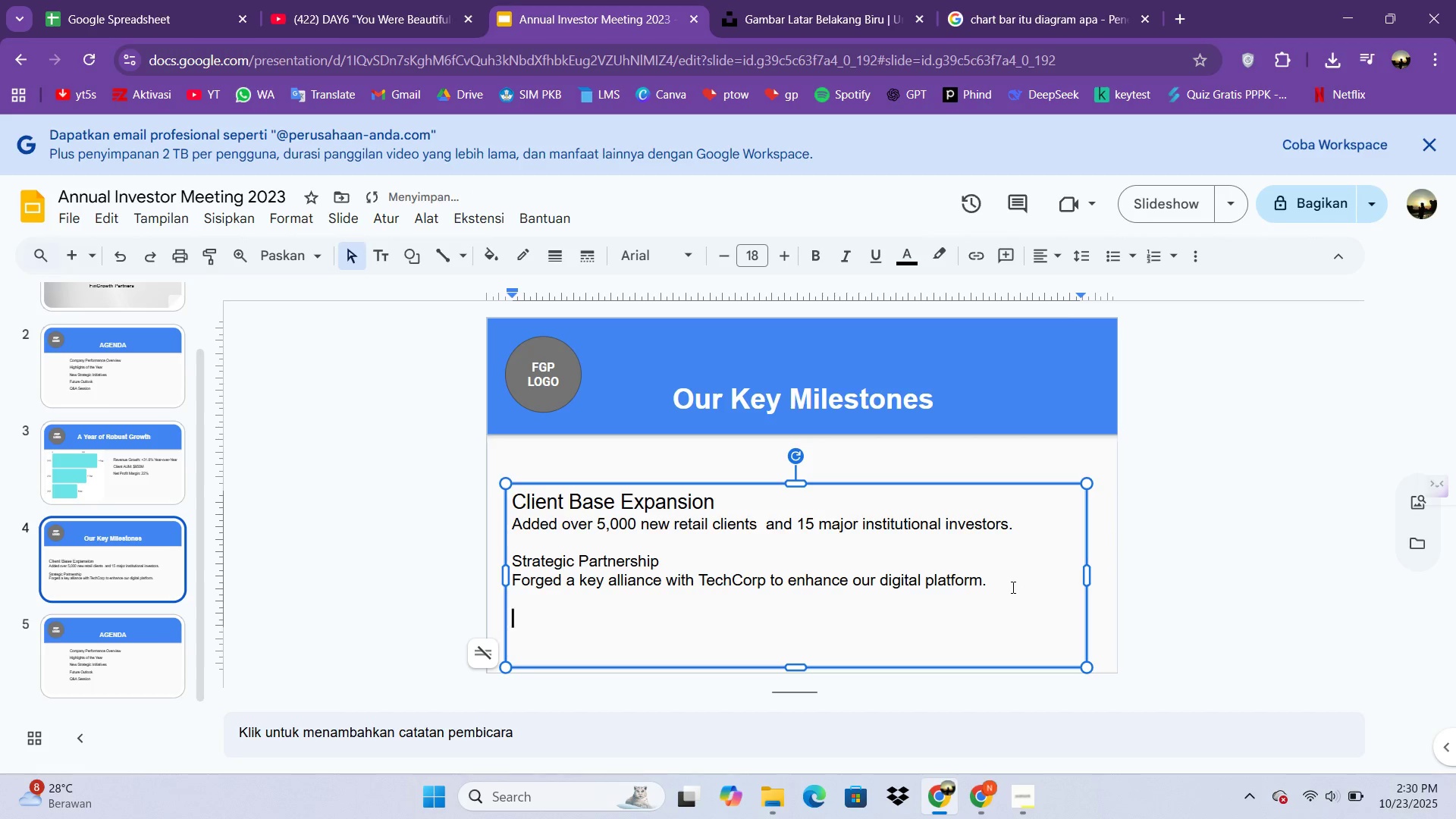 
key(Enter)
 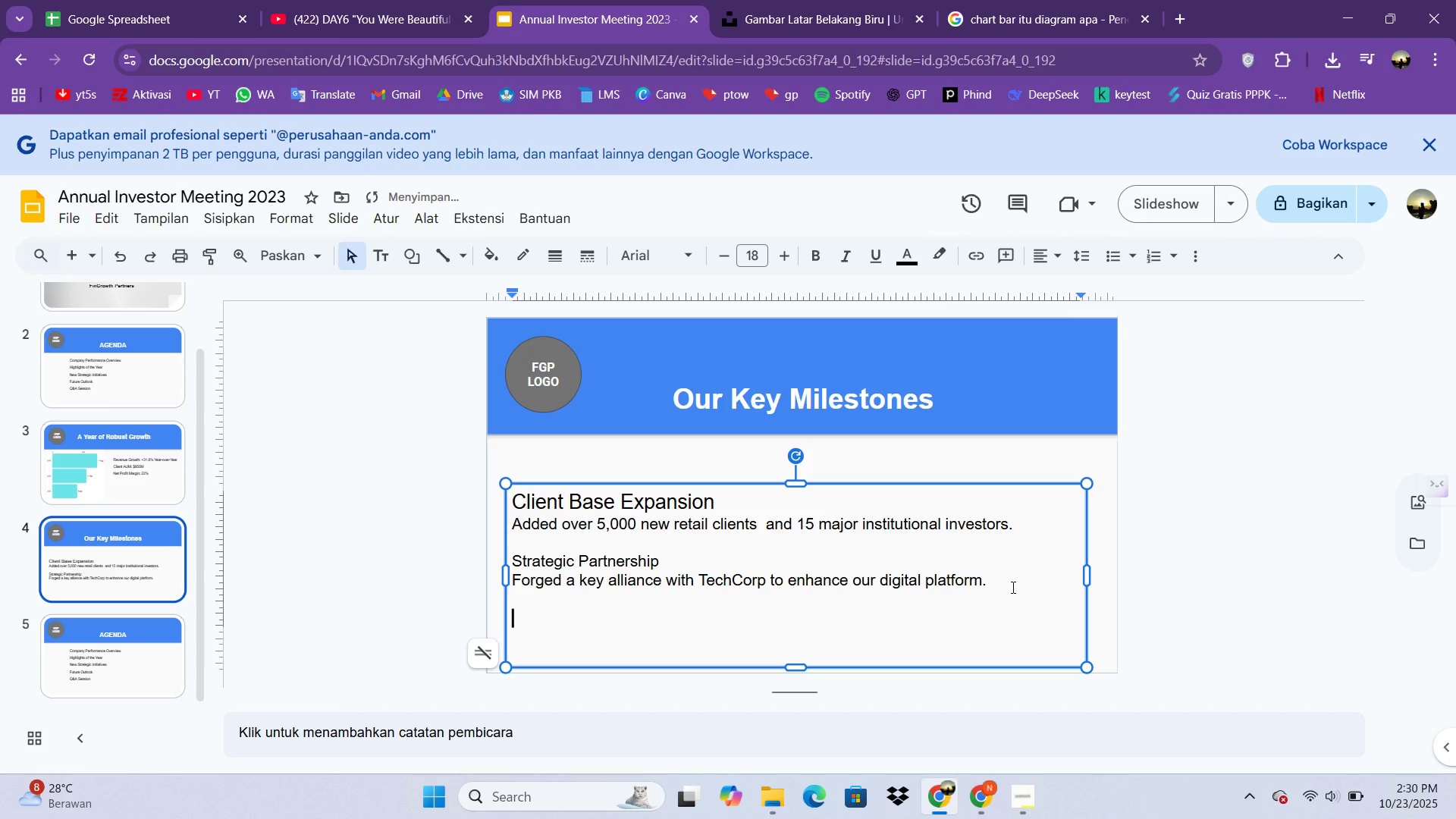 
type(Indsut)
key(Backspace)
key(Backspace)
key(Backspace)
type(ustry Recognition)
 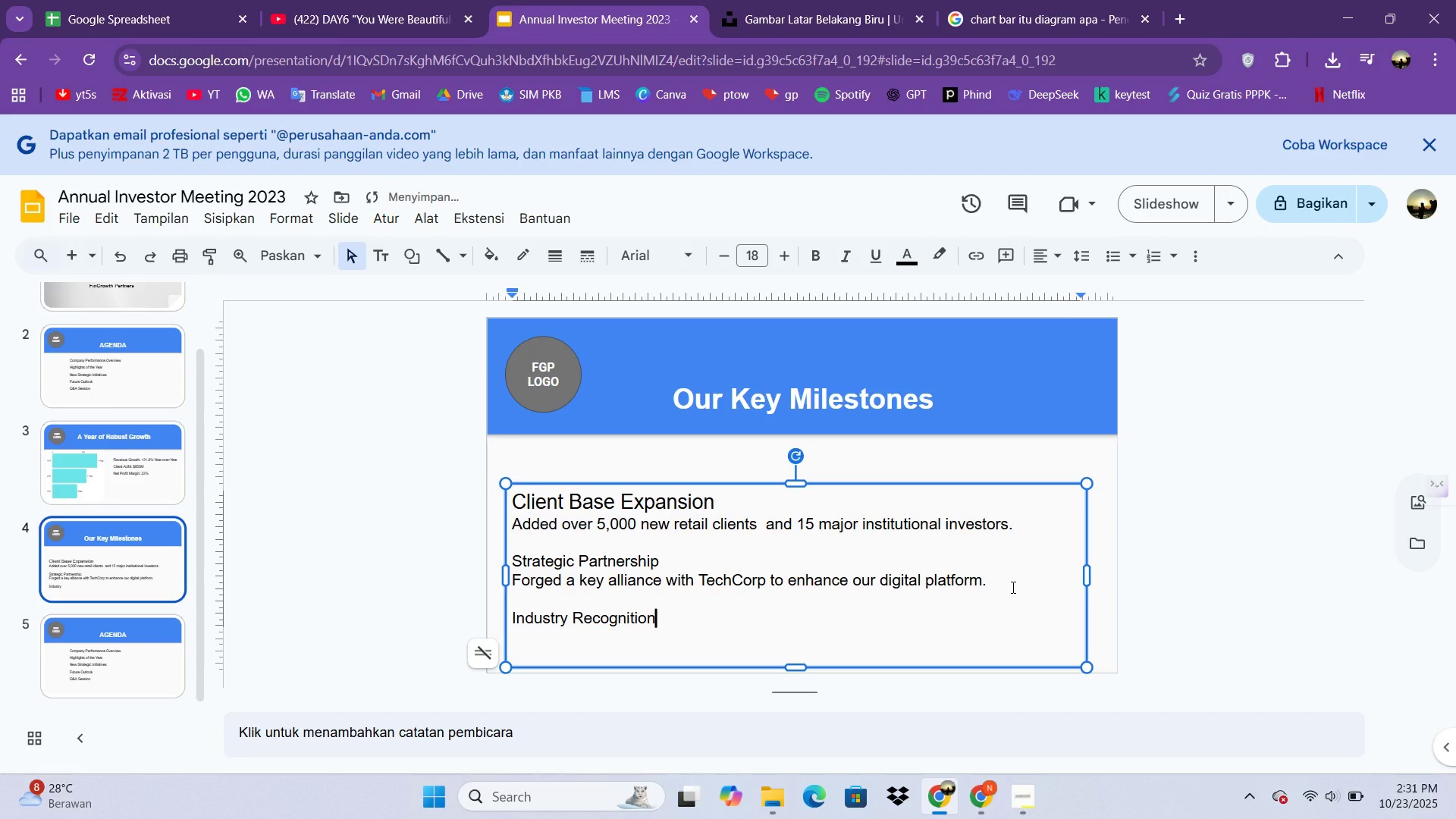 
key(Enter)
 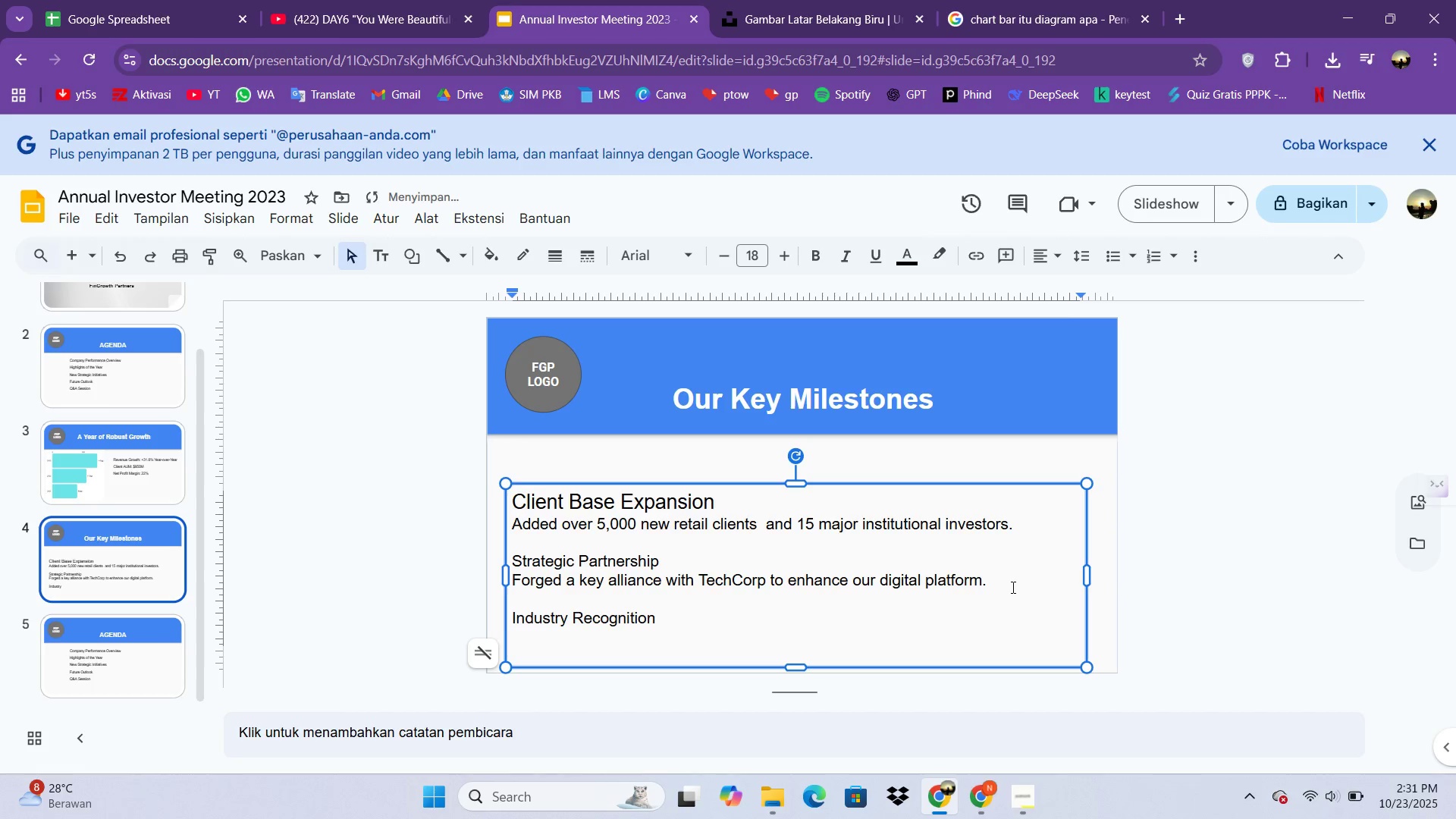 
type(Z)
key(Backspace)
type(Awae)
key(Backspace)
type(rded "Most Innovative Wealth manager )
key(Backspace)
key(Backspace)
key(Backspace)
key(Backspace)
key(Backspace)
key(Backspace)
key(Backspace)
key(Backspace)
type(Manager 2023)
 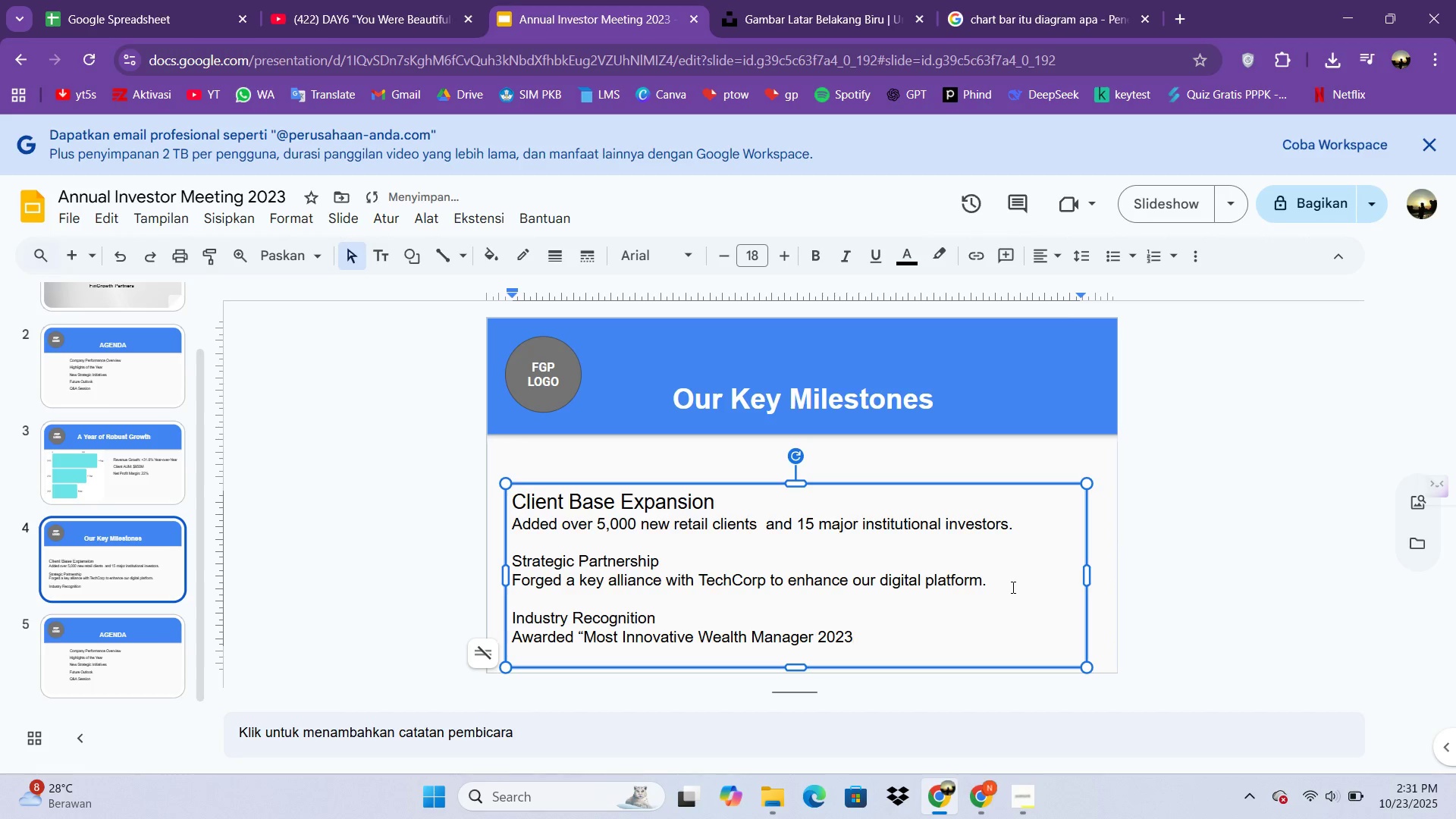 
wait(10.46)
 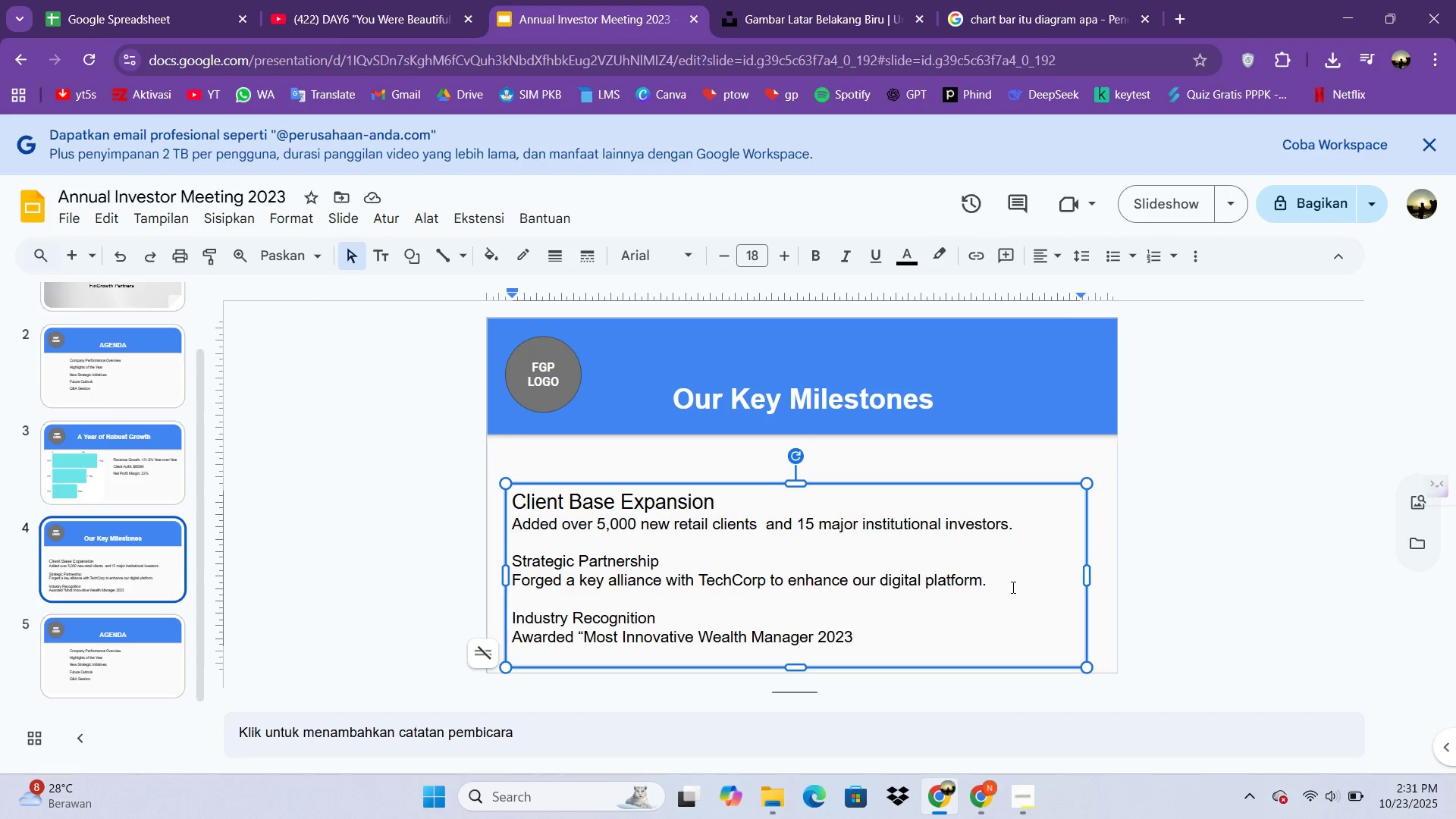 
type(" by Finanv)
key(Backspace)
type(ce Today.)
 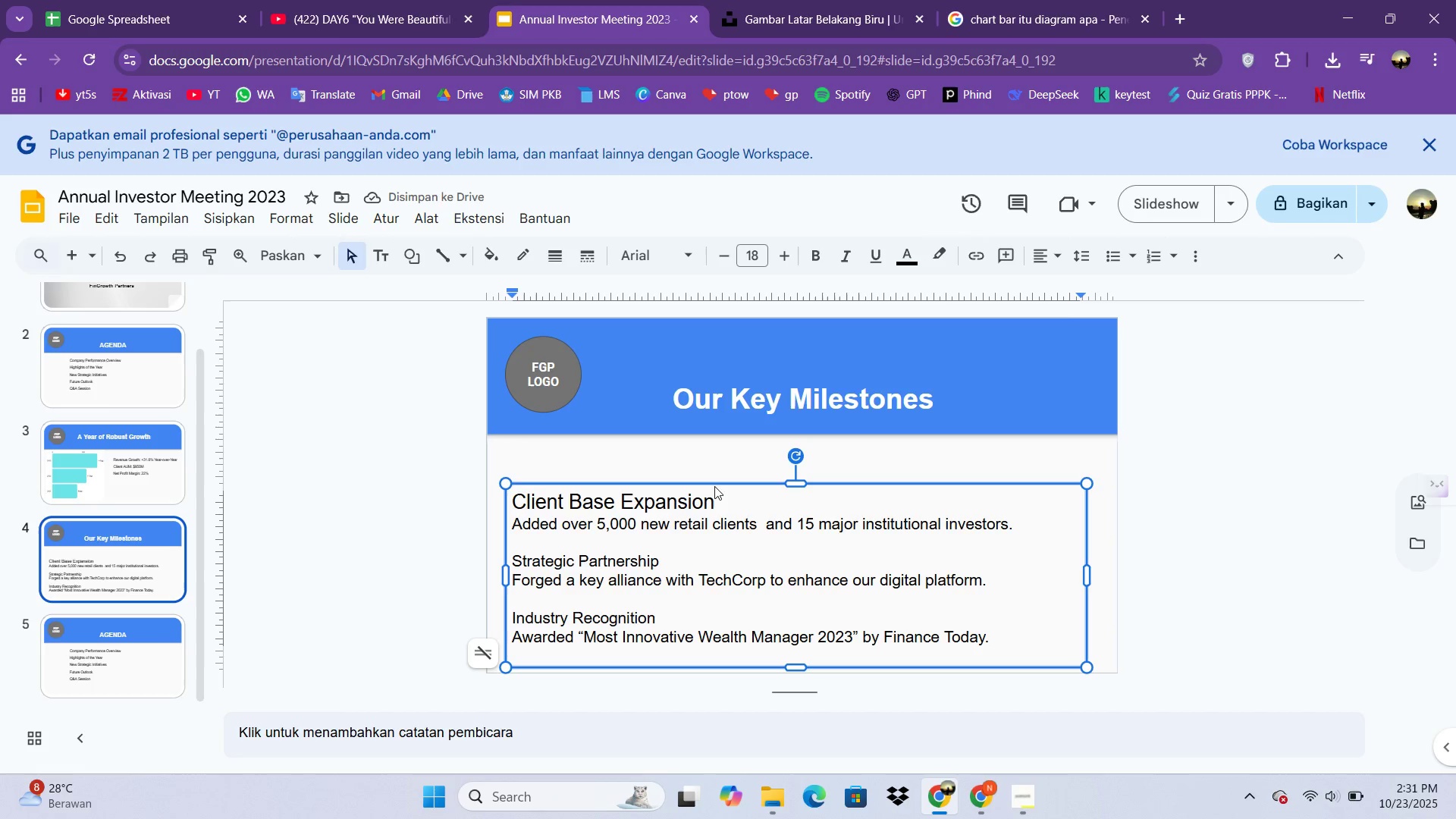 
wait(5.08)
 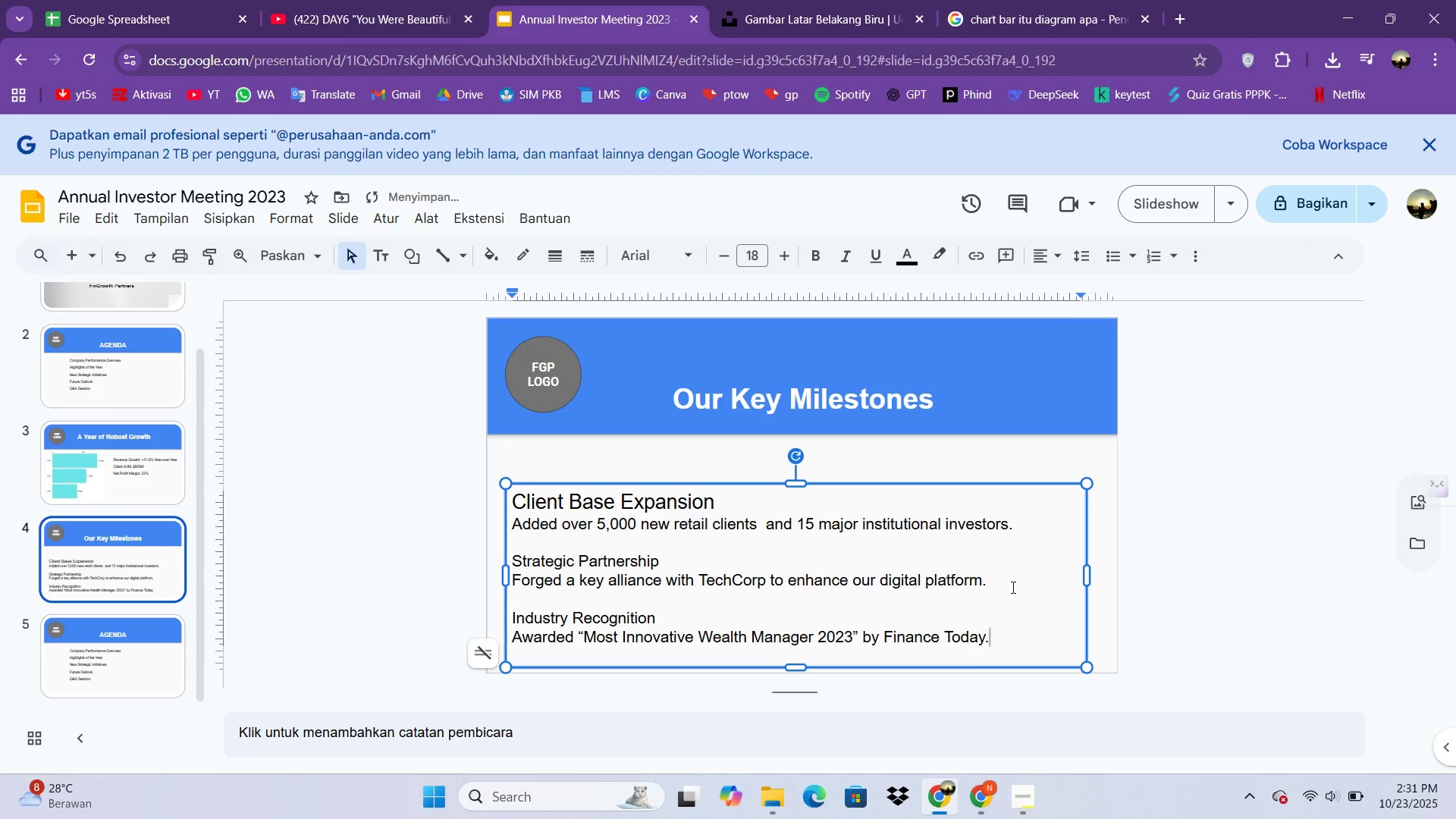 
key(Control+A)
 